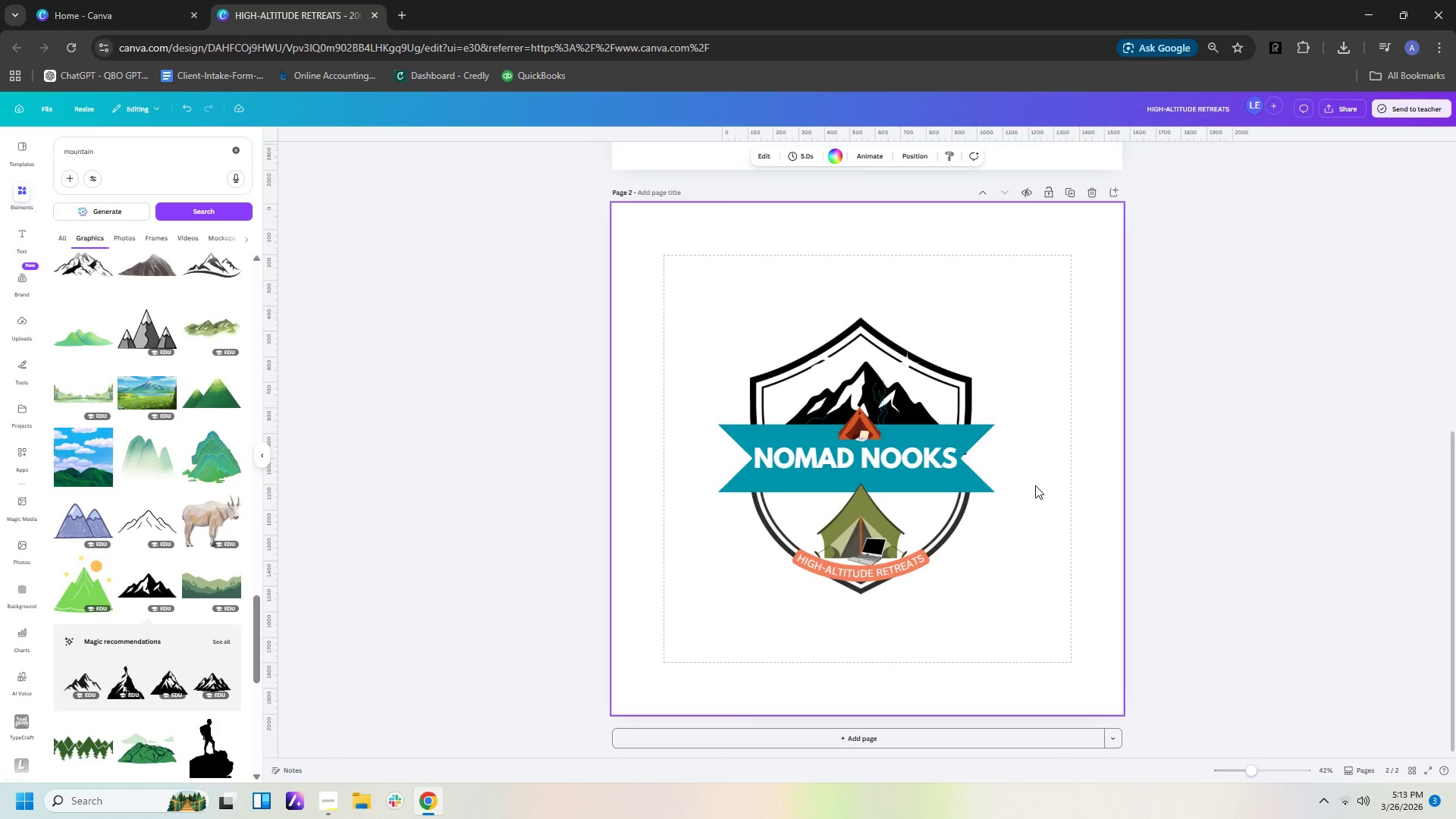 
scroll: coordinate [200, 502], scroll_direction: down, amount: 2.0
 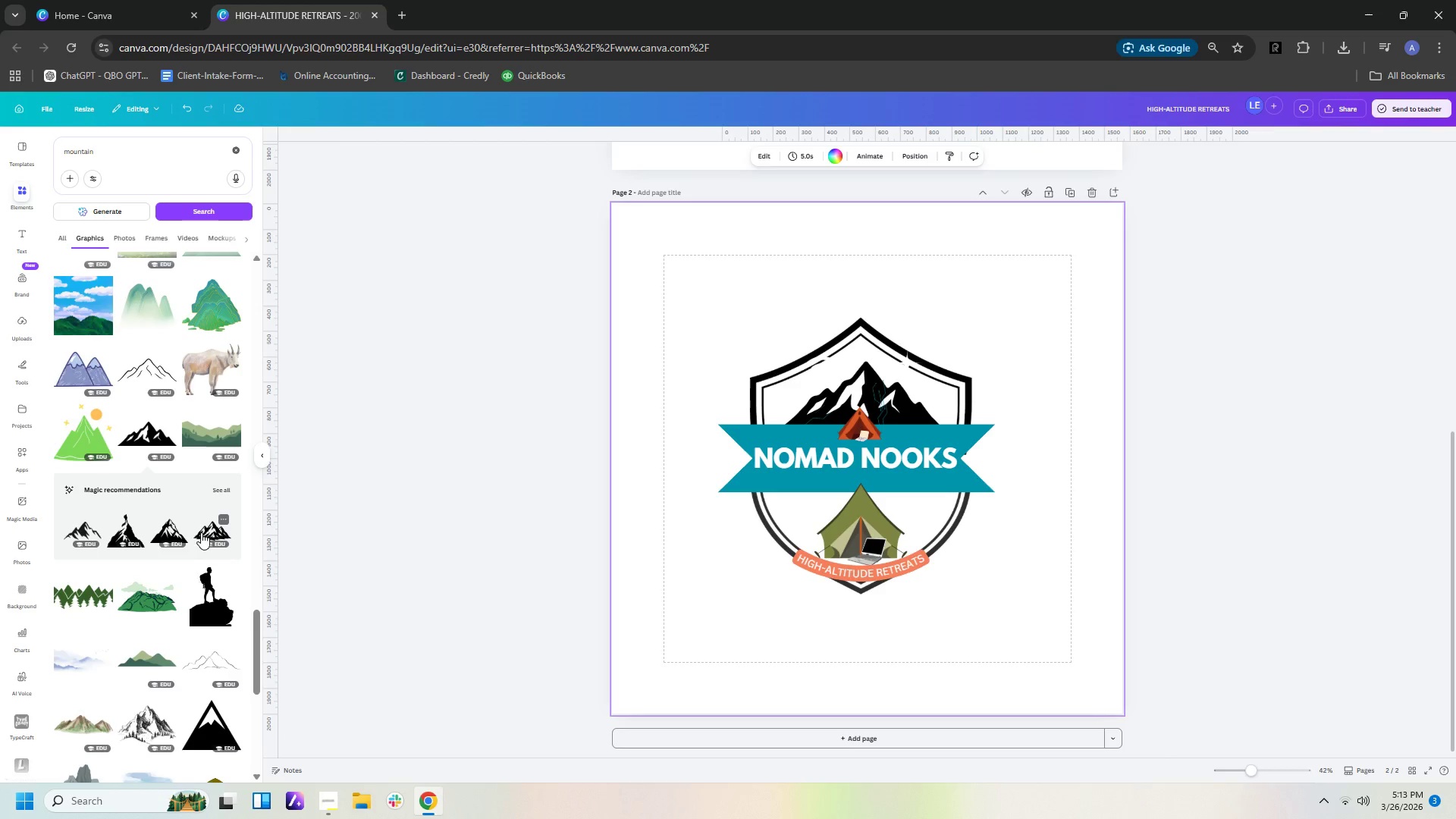 
left_click([209, 532])
 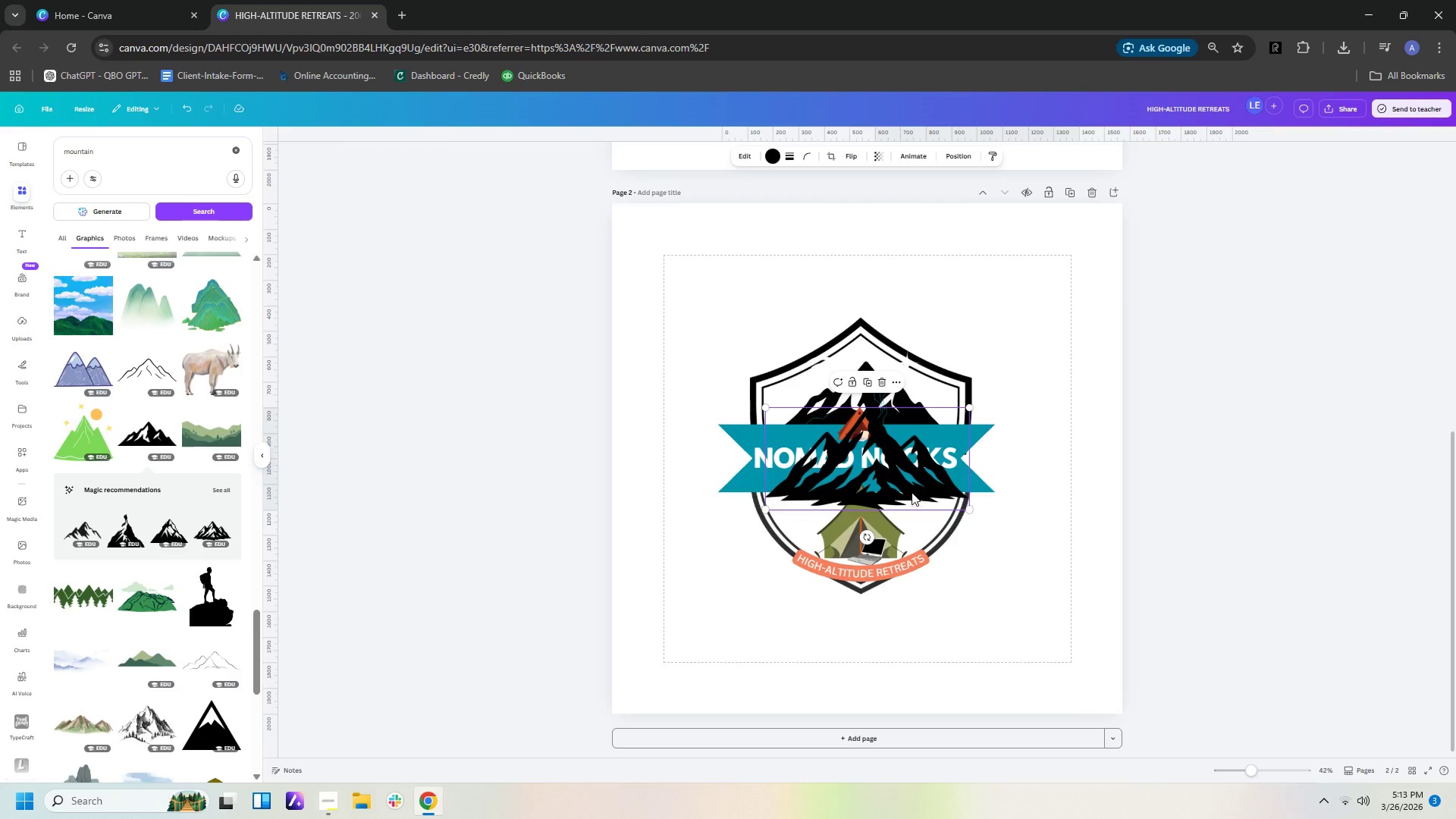 
left_click_drag(start_coordinate=[903, 488], to_coordinate=[895, 422])
 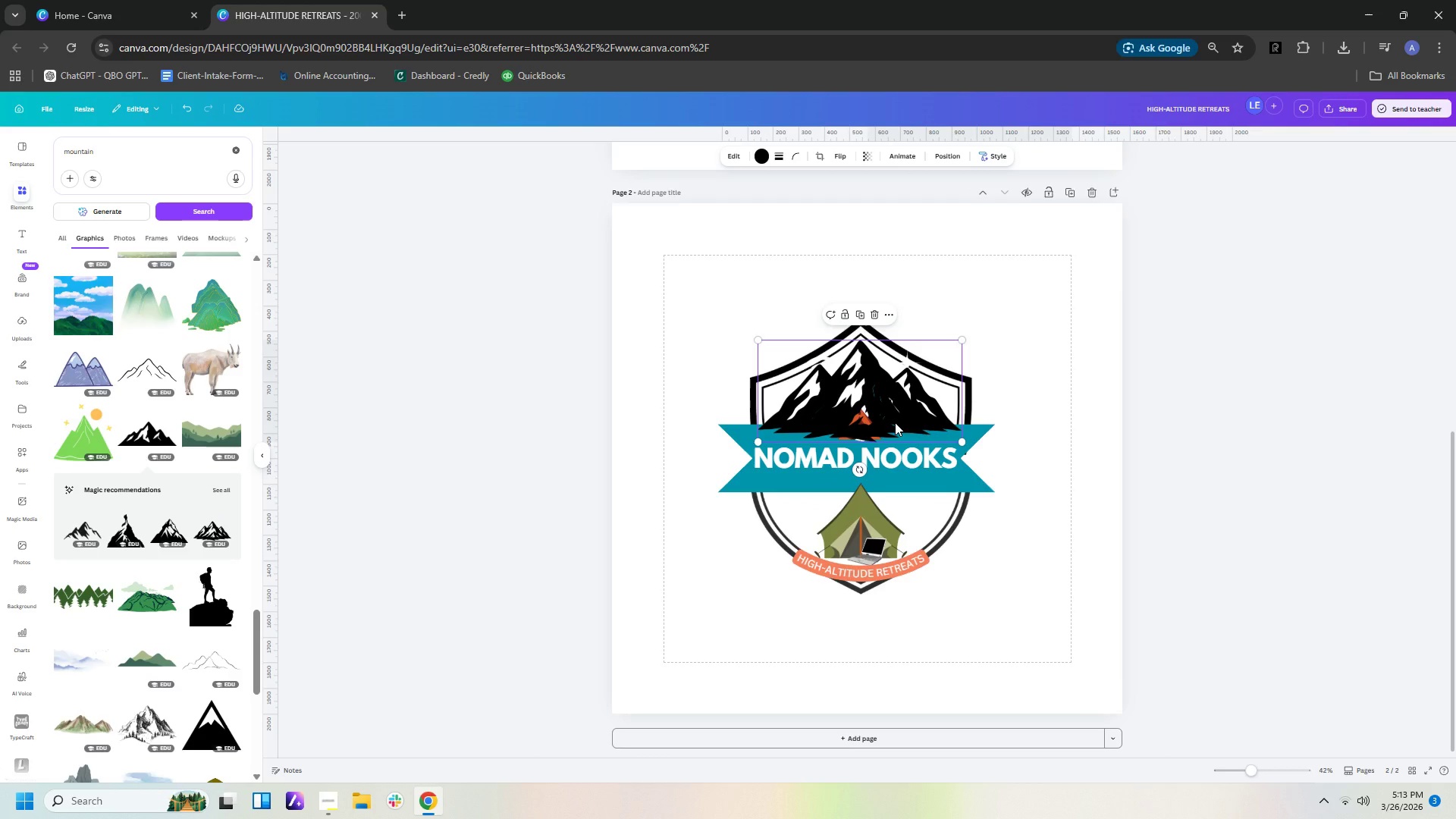 
key(Delete)
 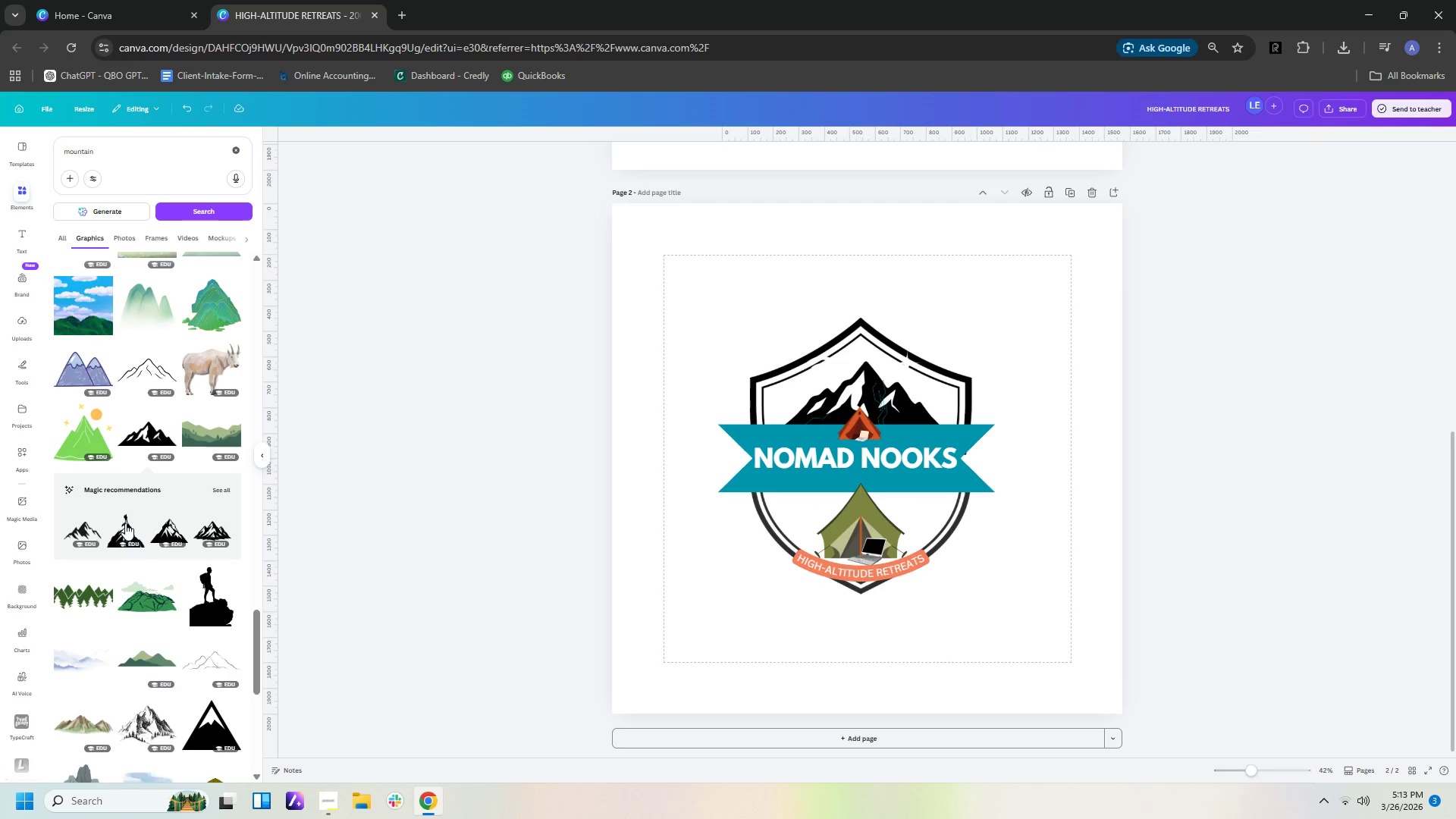 
left_click([86, 532])
 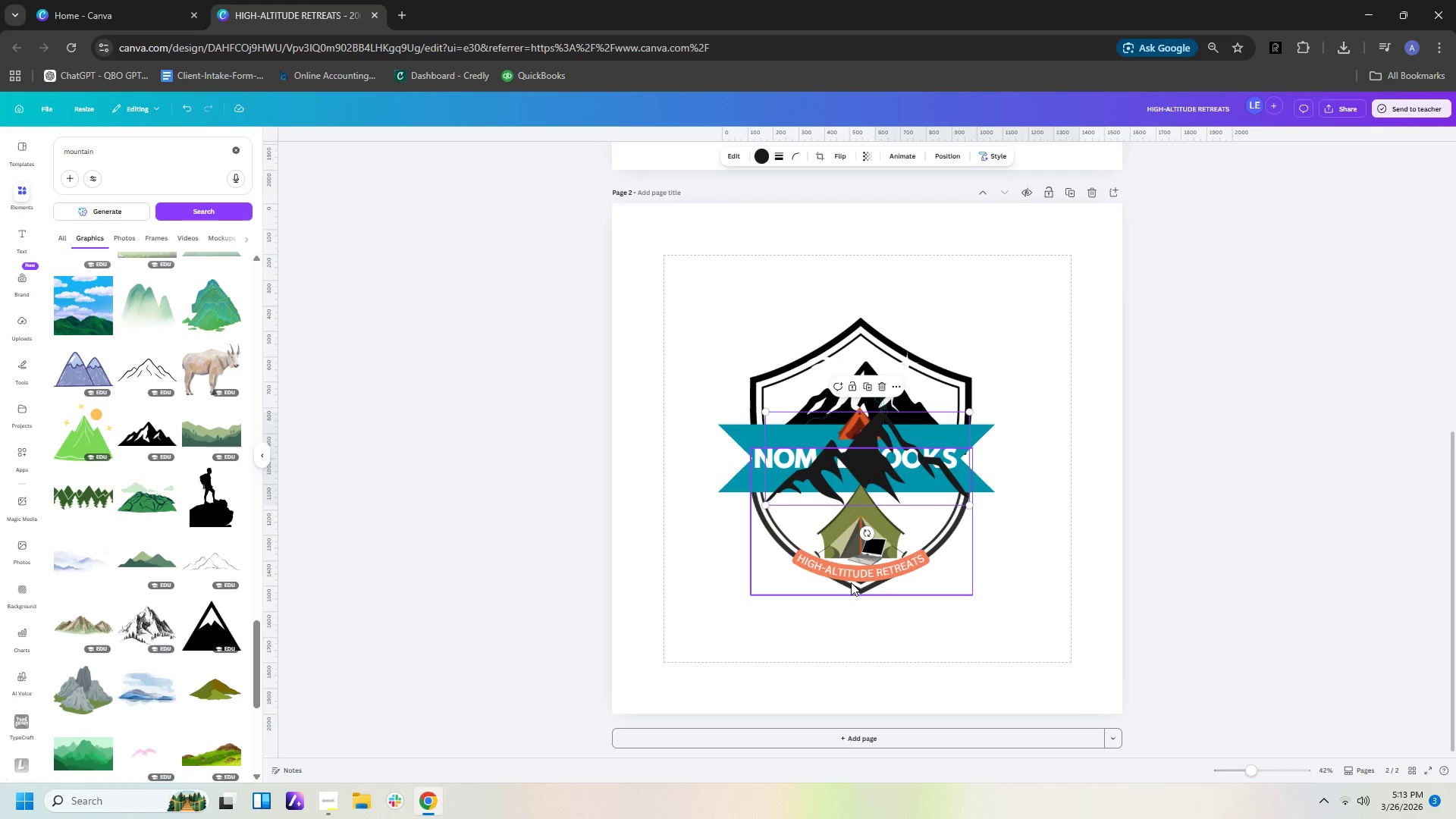 
key(Delete)
 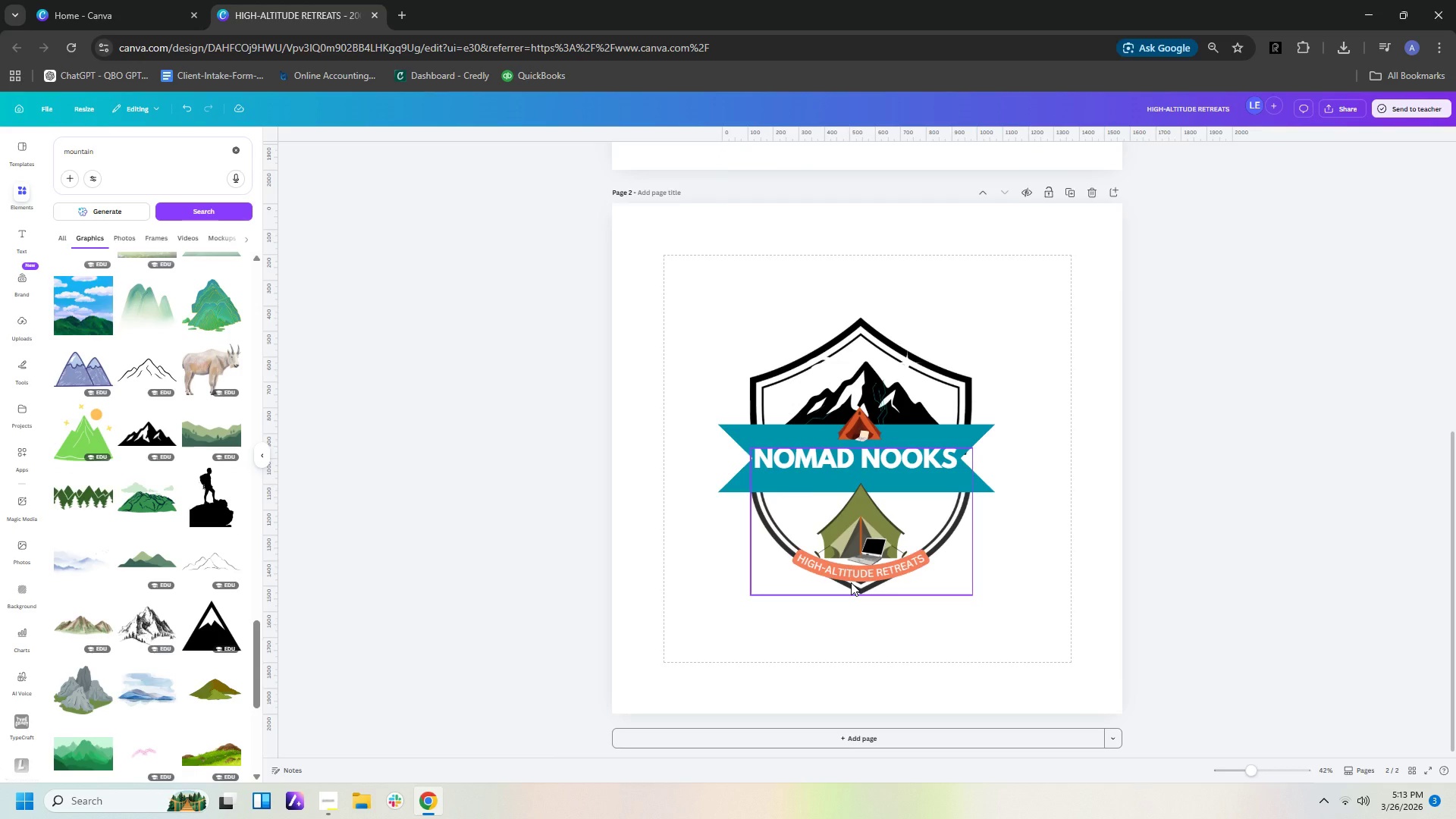 
wait(9.2)
 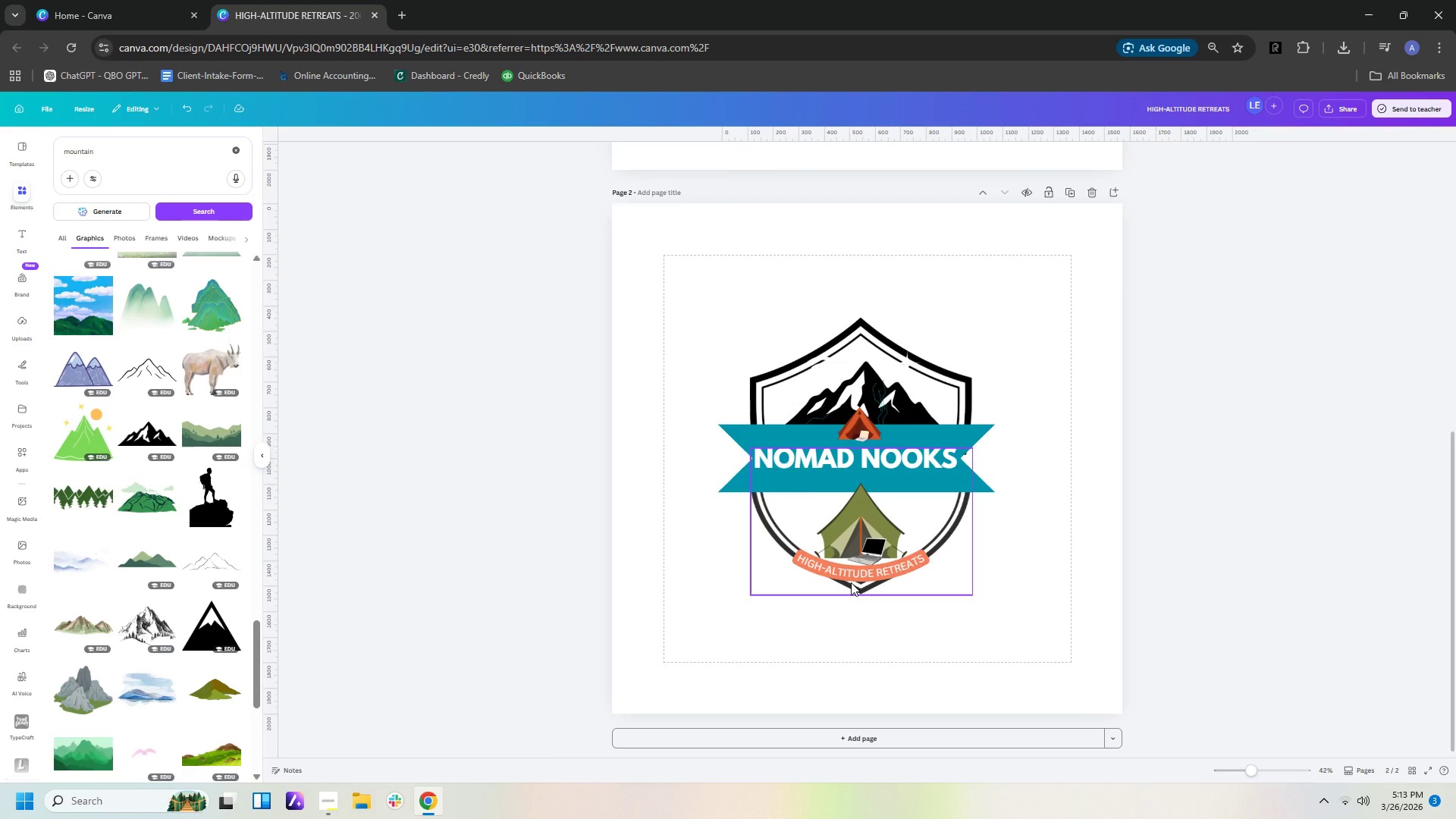 
scroll: coordinate [122, 540], scroll_direction: down, amount: 8.0
 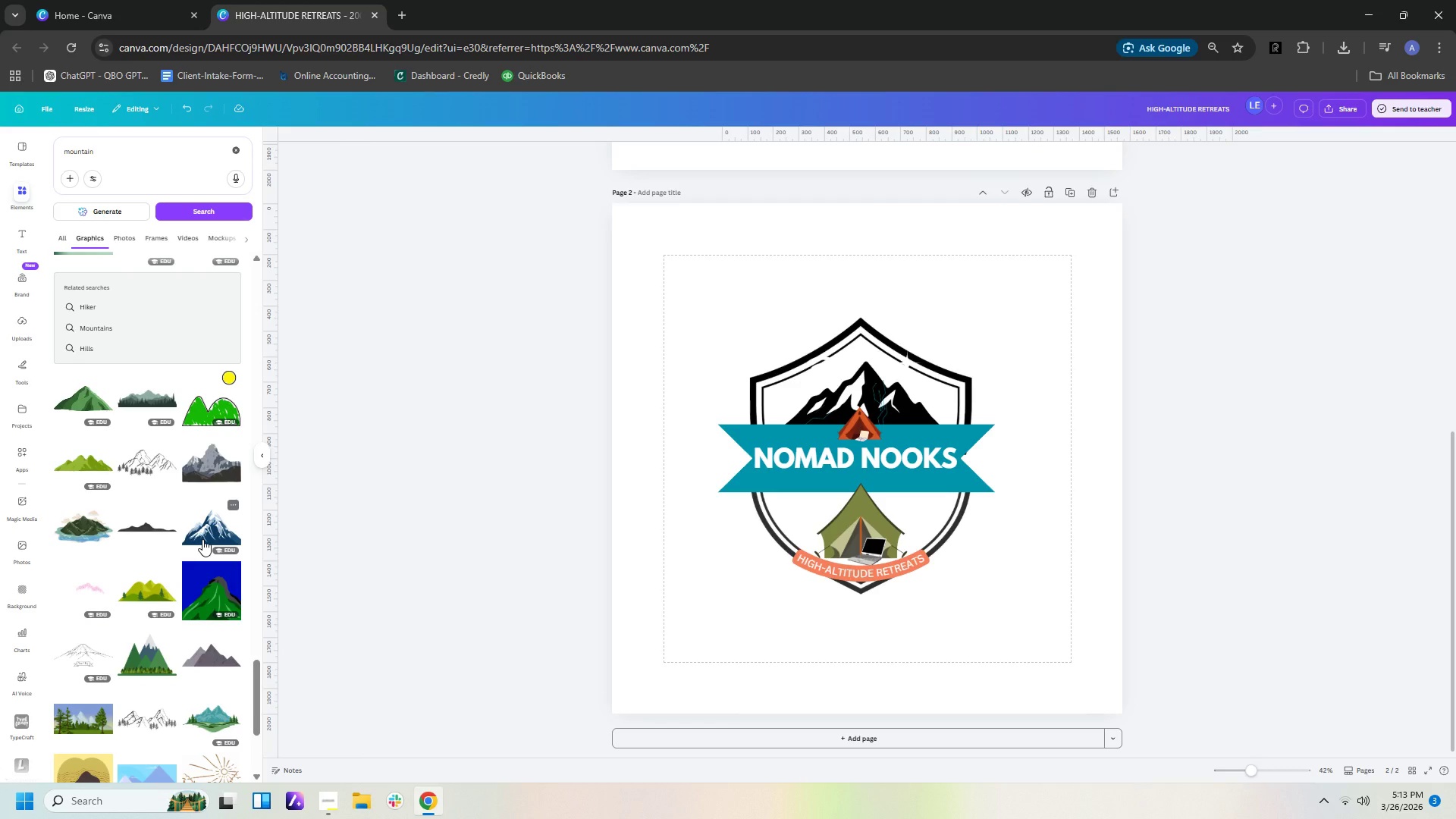 
left_click([202, 539])
 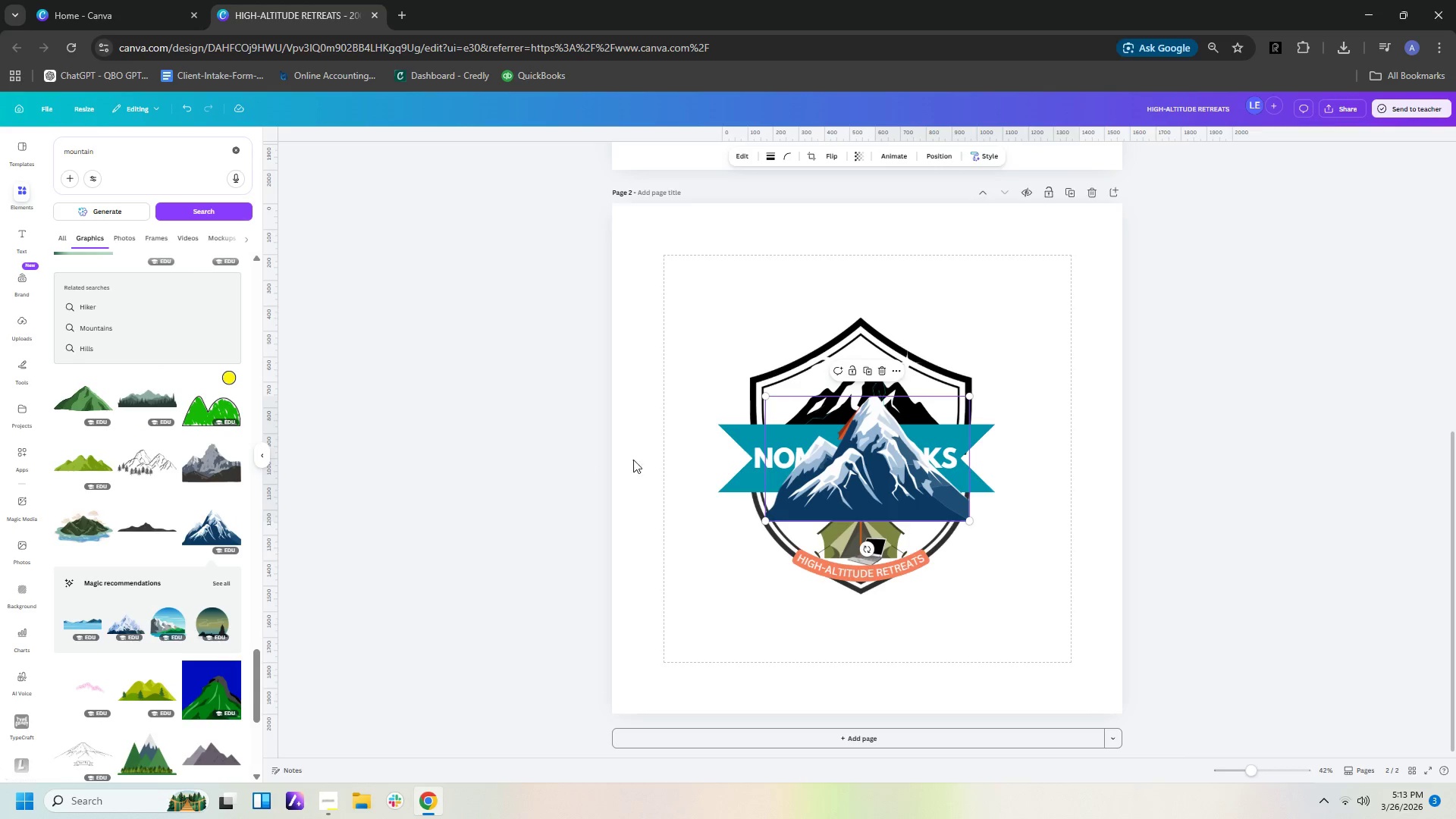 
left_click_drag(start_coordinate=[838, 491], to_coordinate=[836, 429])
 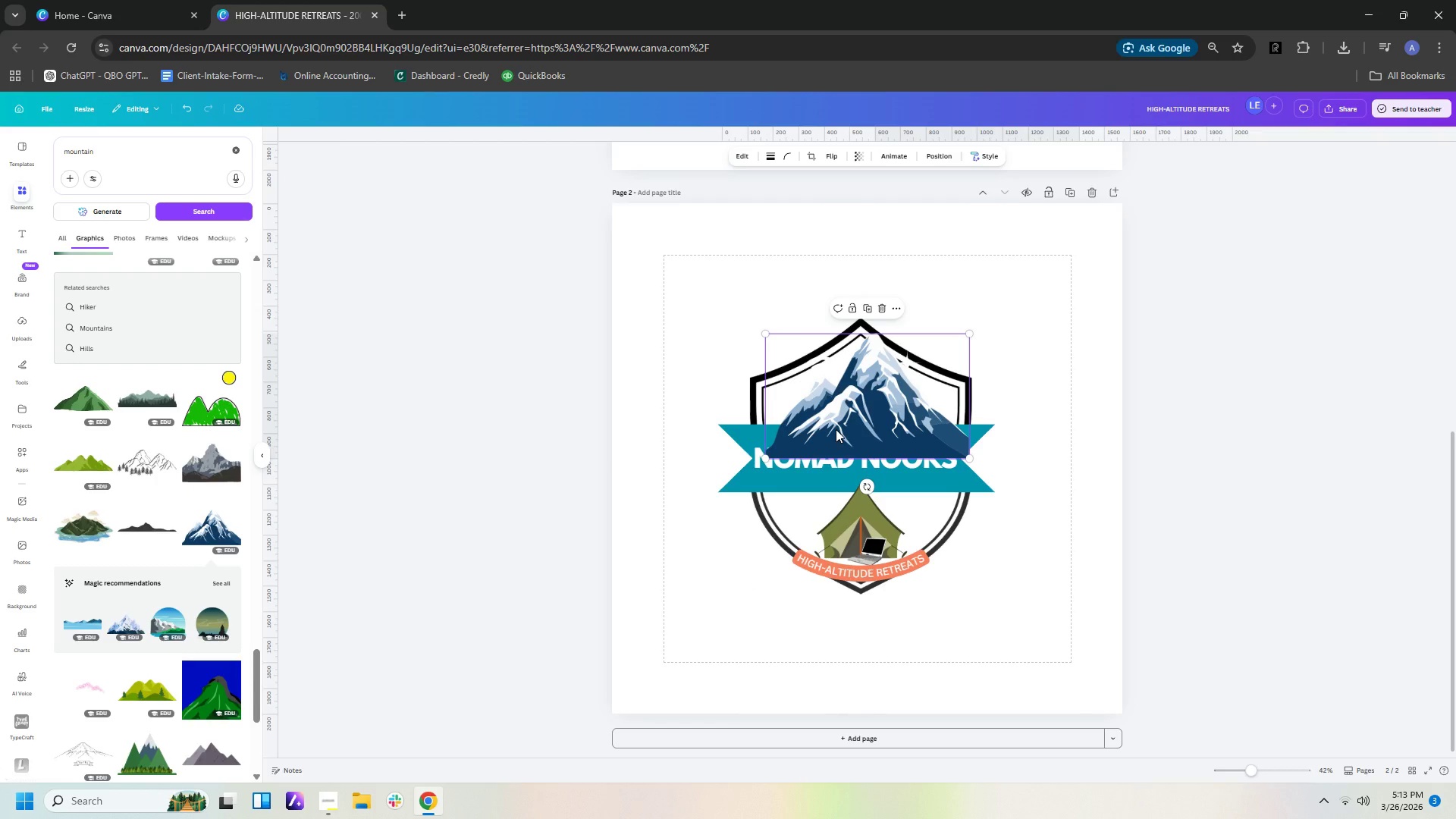 
key(Delete)
 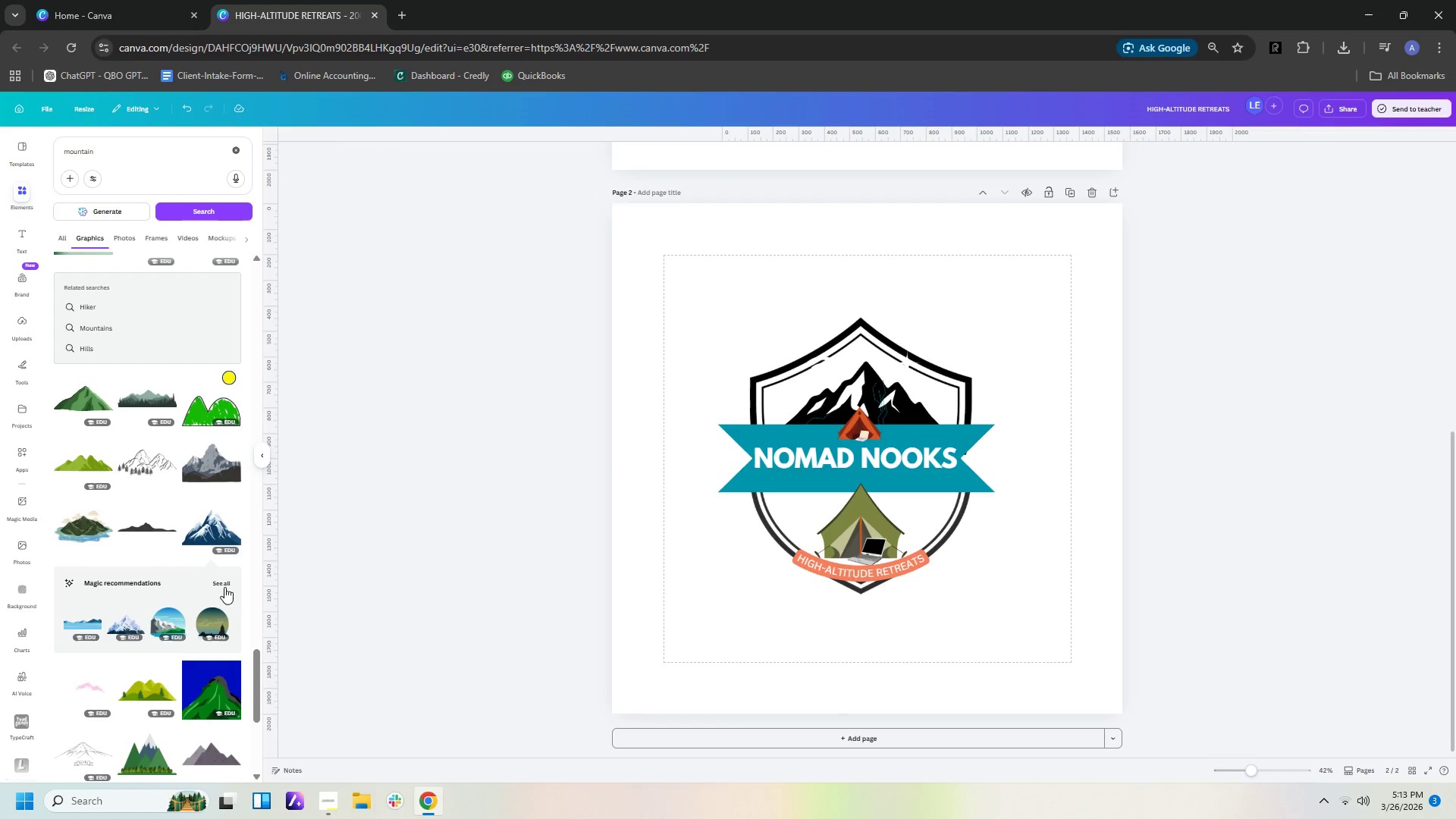 
left_click([131, 622])
 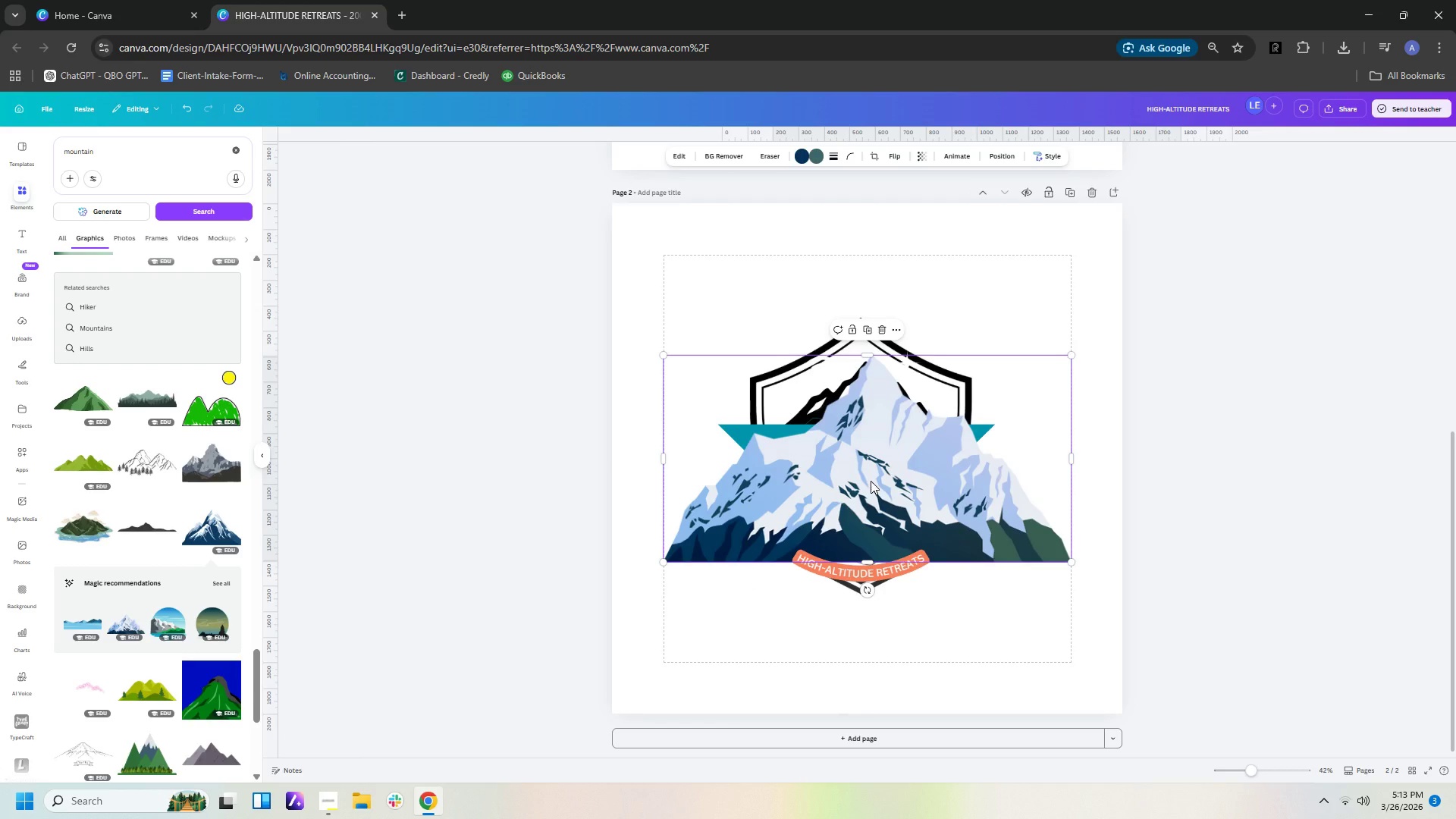 
key(Delete)
 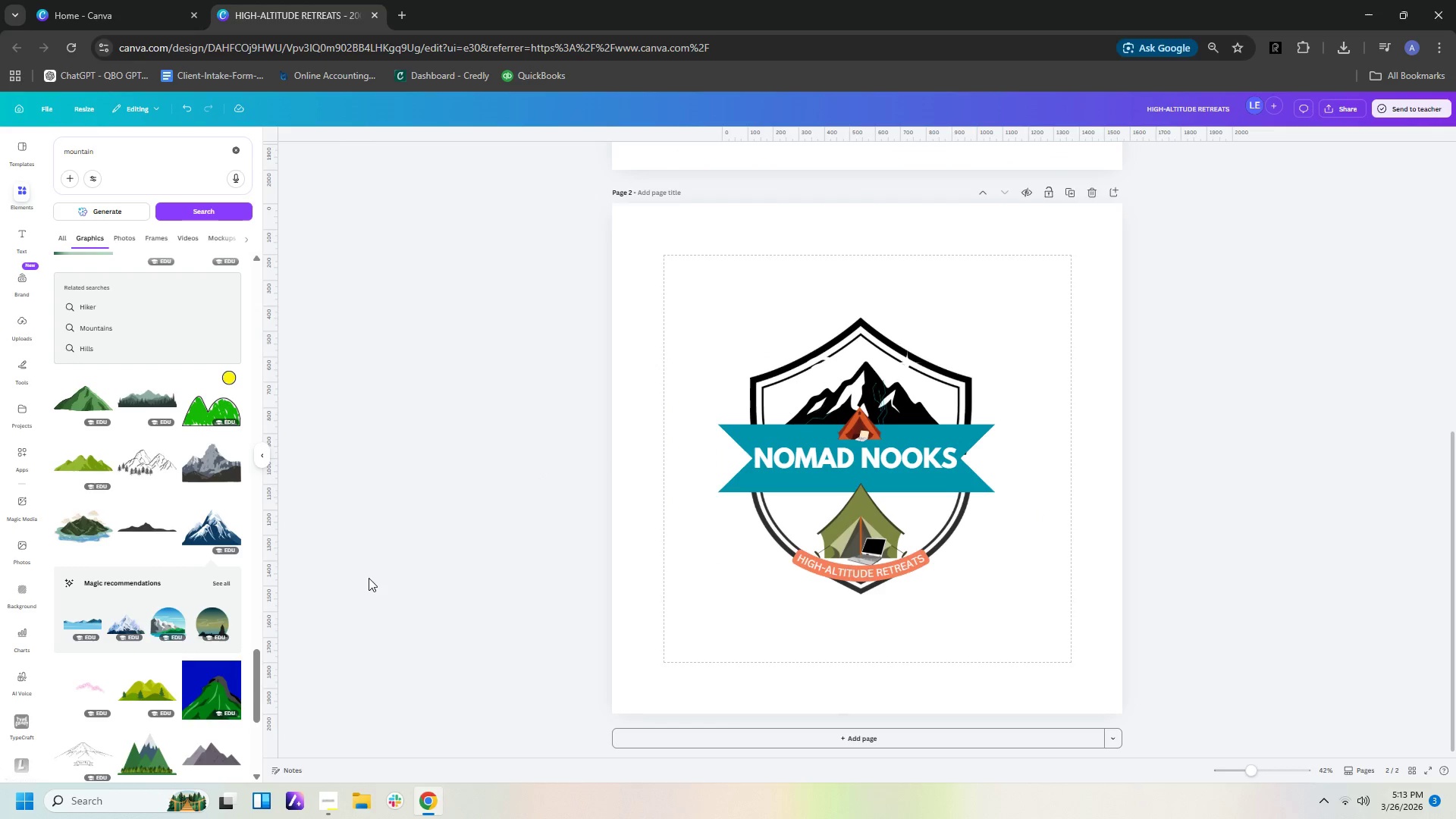 
scroll: coordinate [106, 564], scroll_direction: down, amount: 8.0
 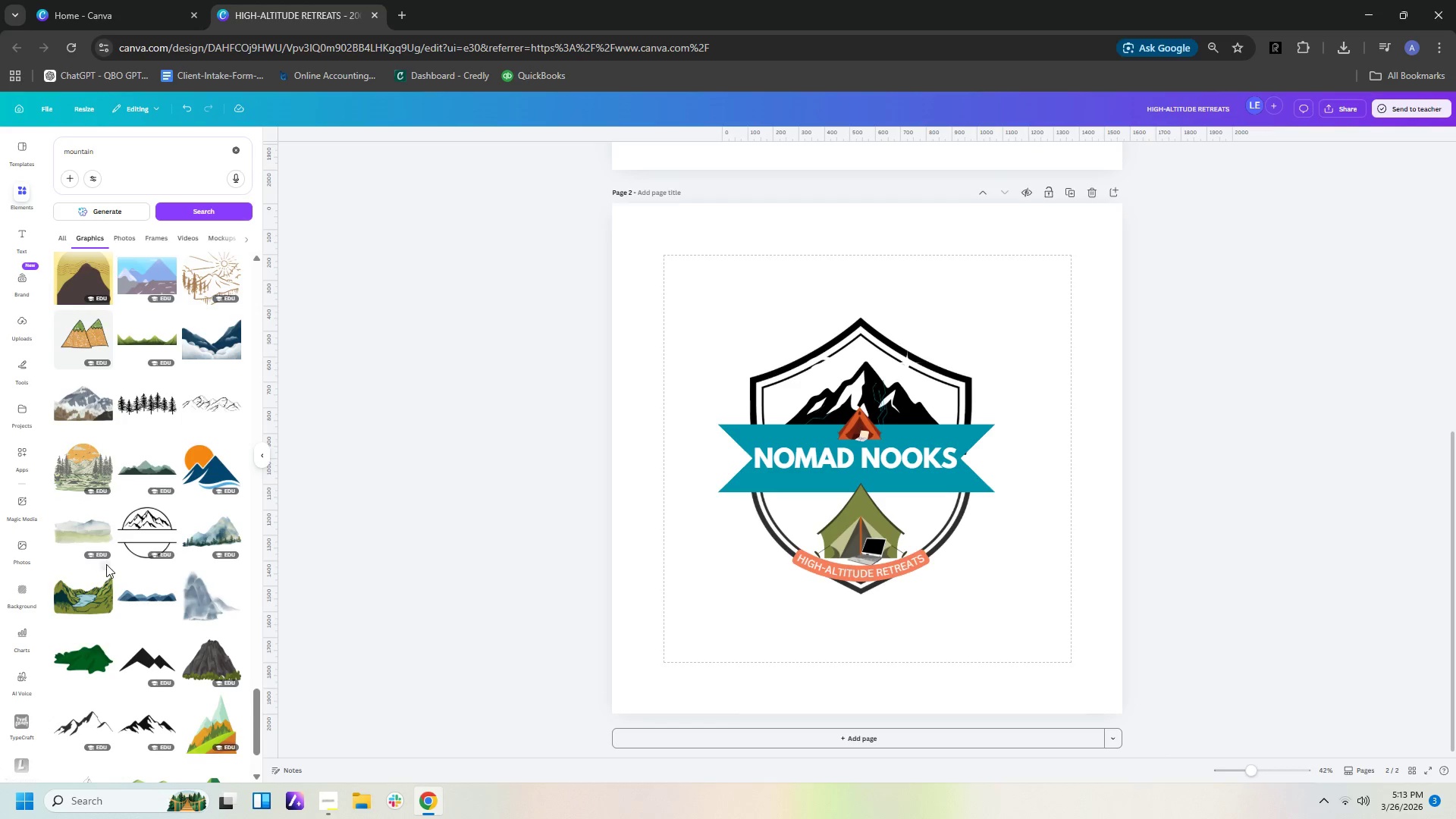 
mouse_move([147, 534])
 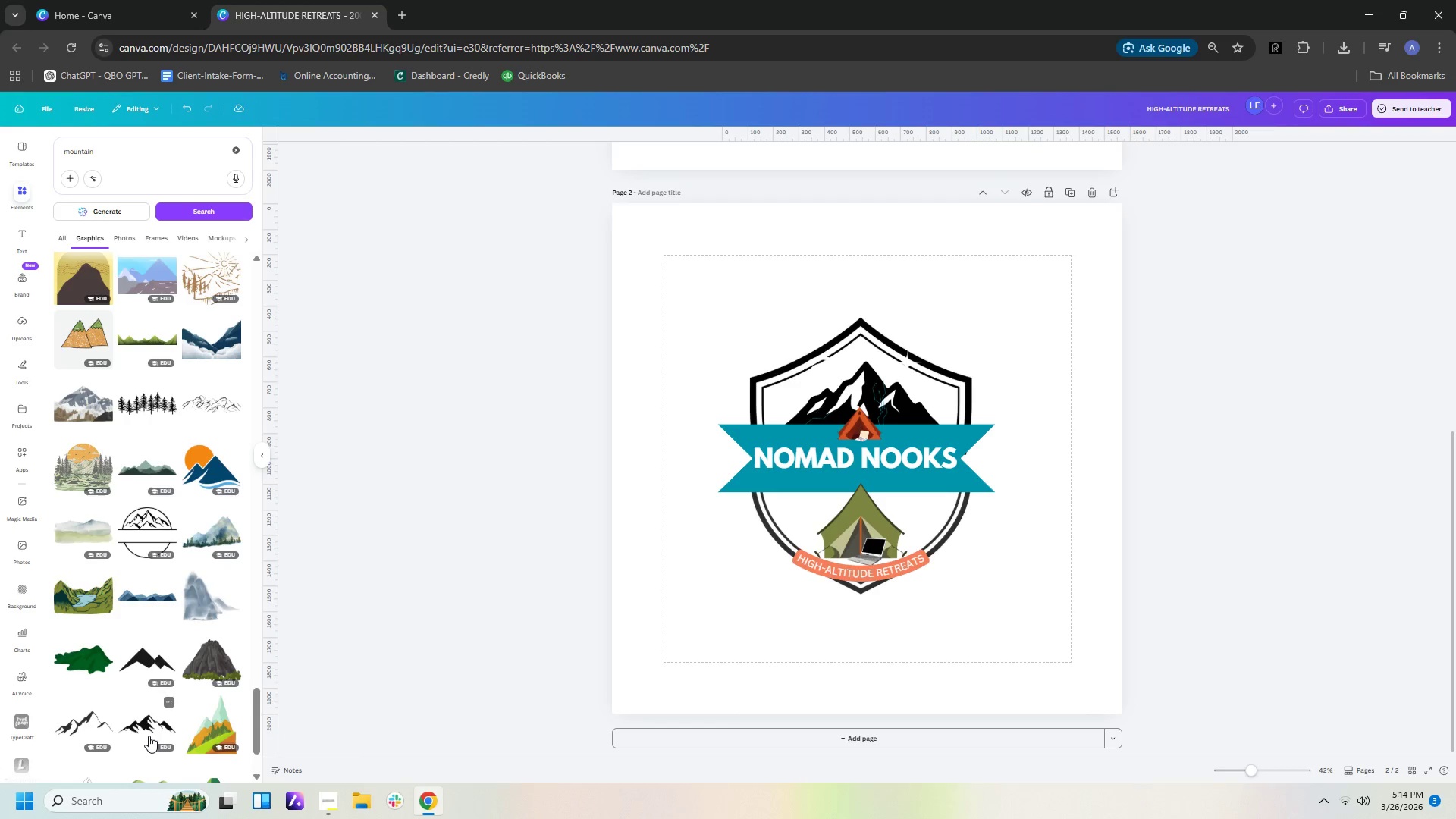 
left_click([151, 731])
 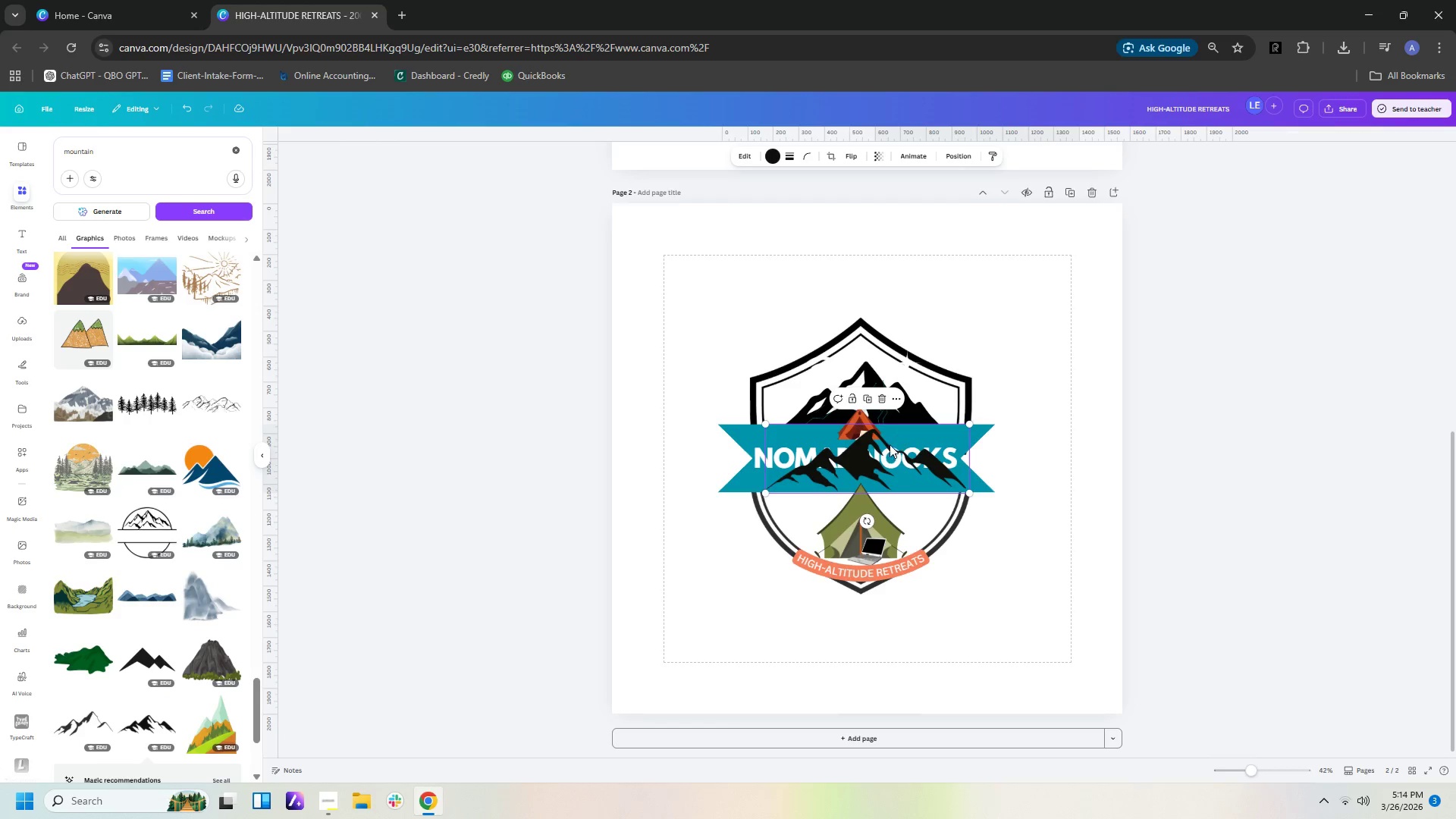 
left_click_drag(start_coordinate=[869, 465], to_coordinate=[908, 671])
 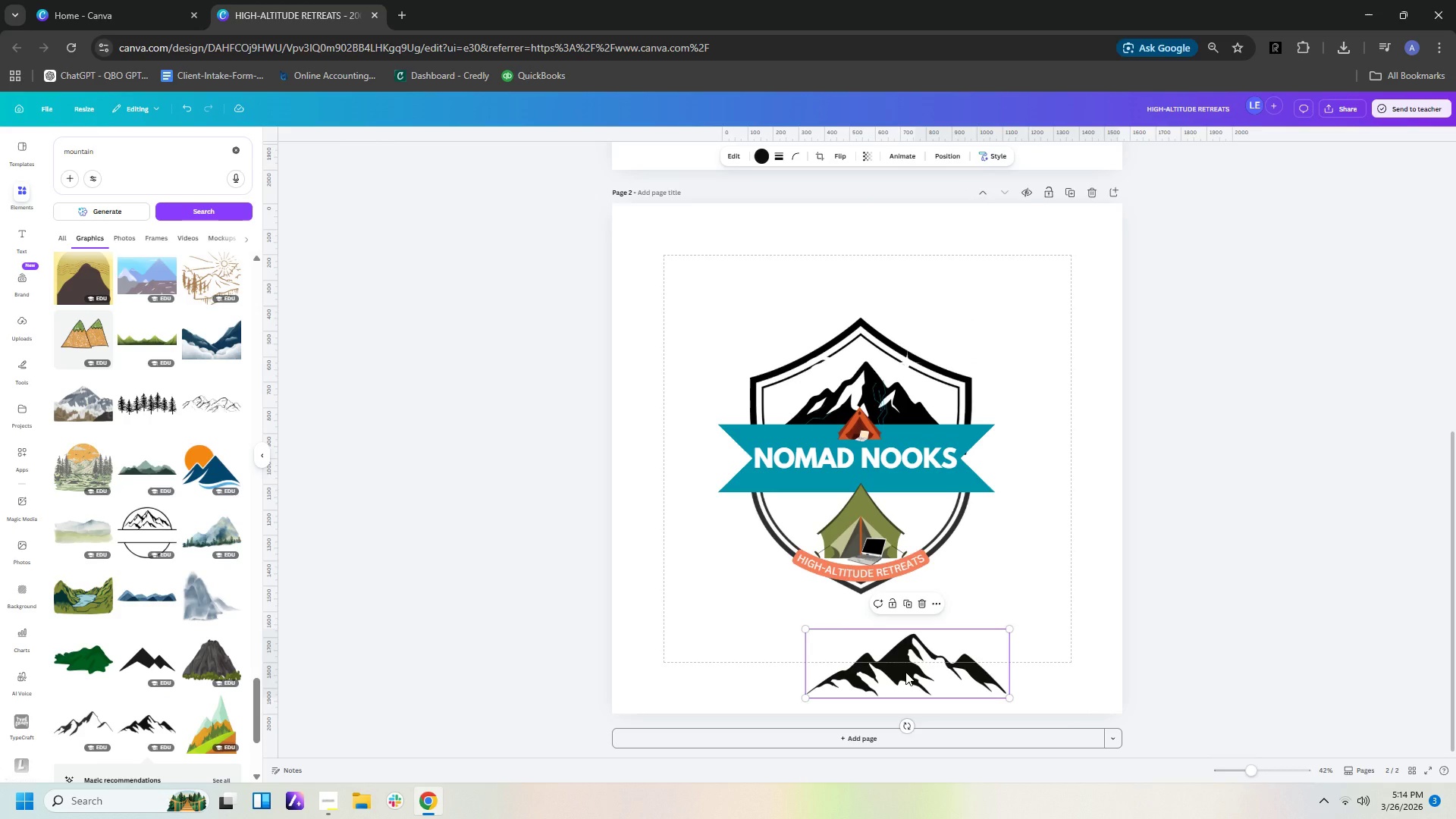 
key(Delete)
 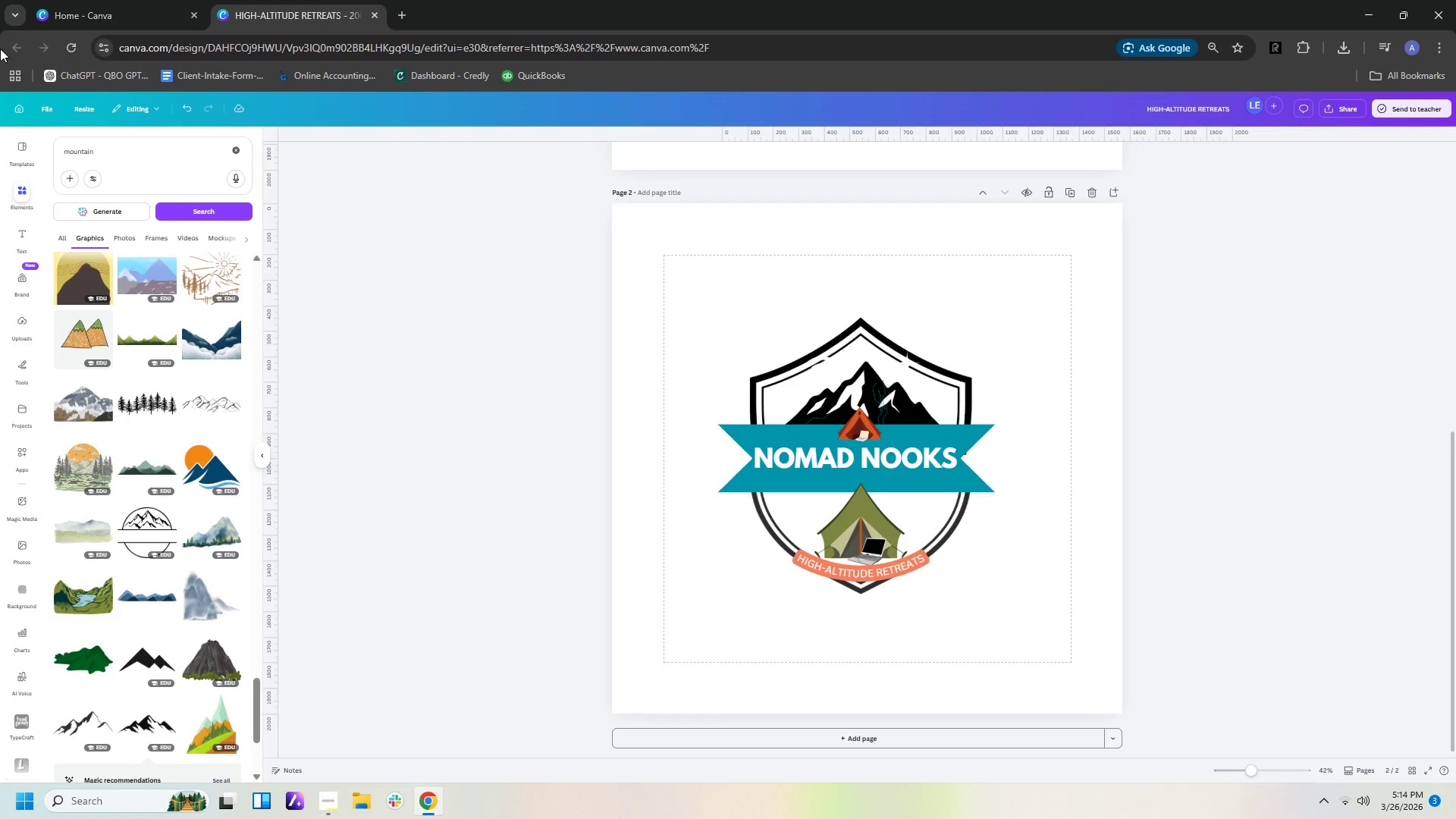 
scroll: coordinate [245, 500], scroll_direction: down, amount: 6.0
 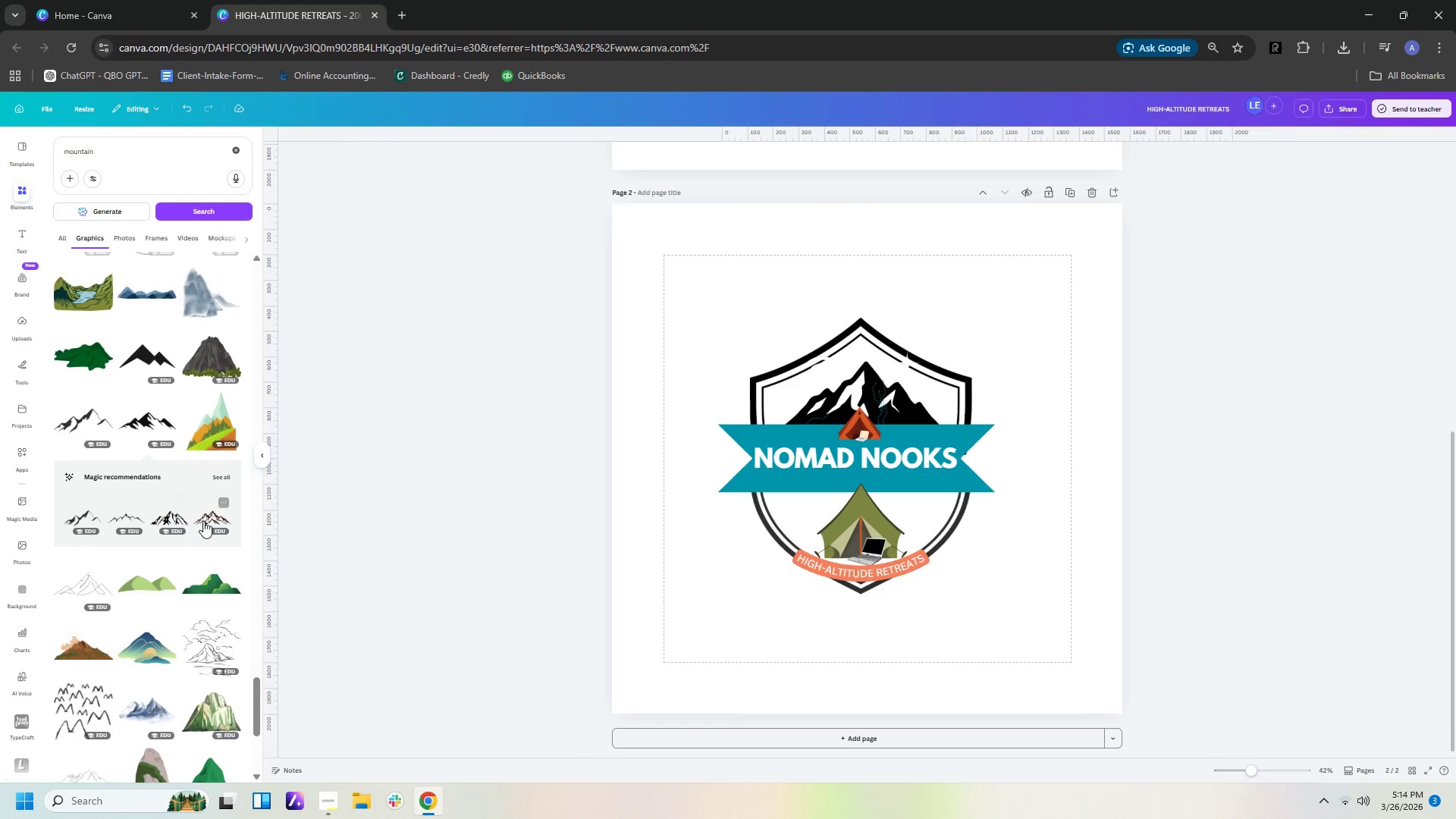 
left_click([171, 520])
 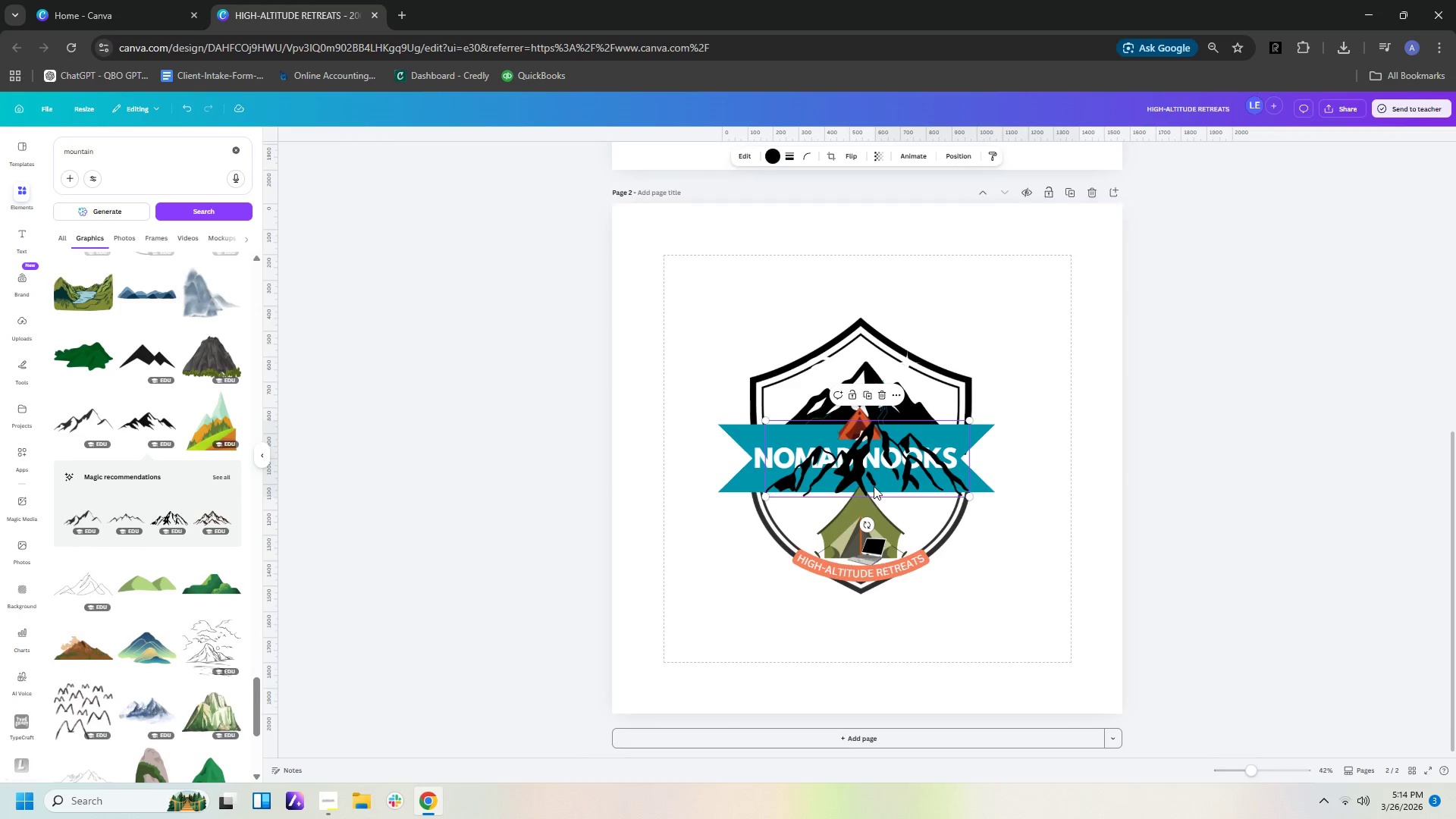 
left_click_drag(start_coordinate=[877, 482], to_coordinate=[955, 636])
 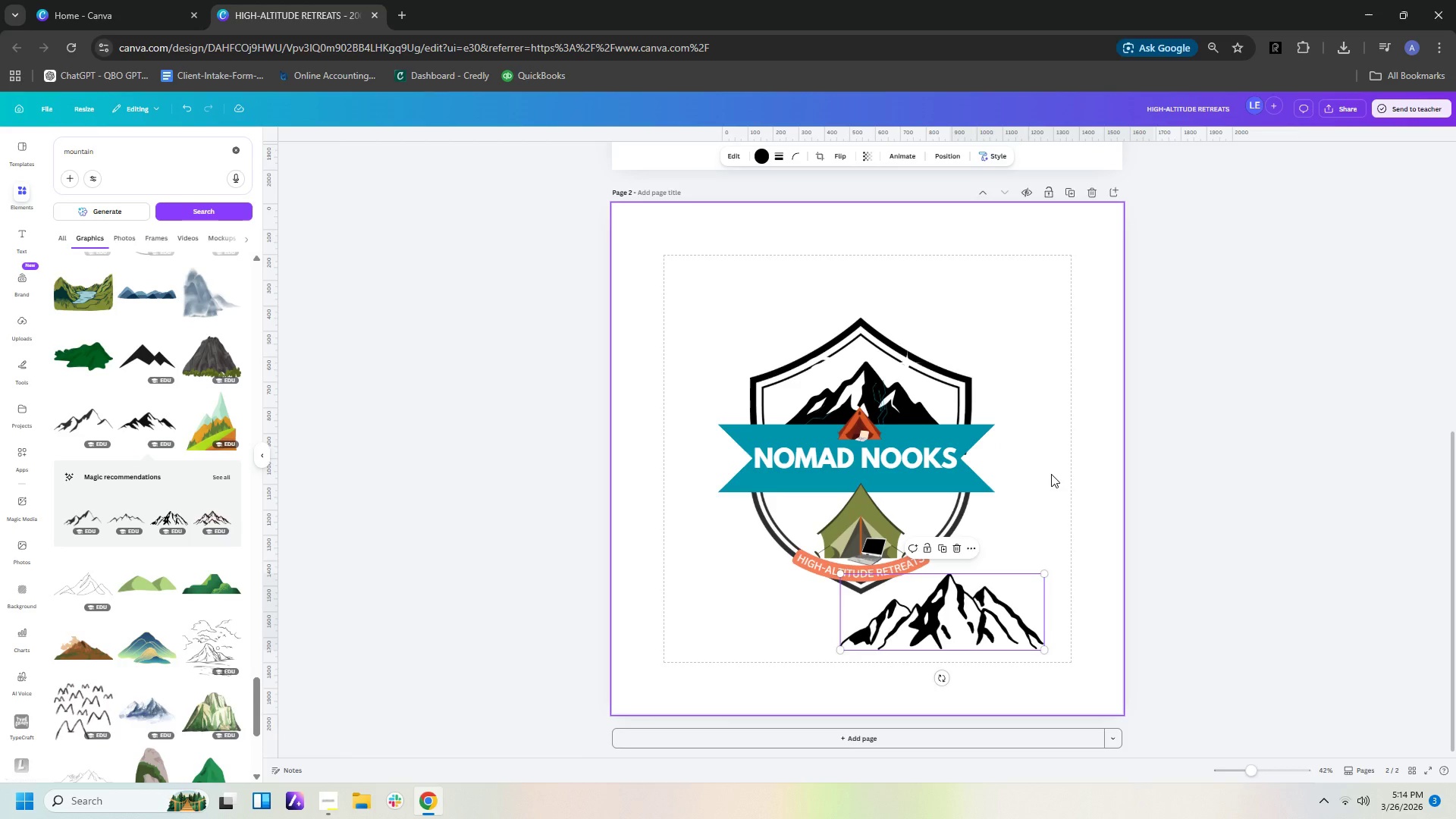 
wait(12.2)
 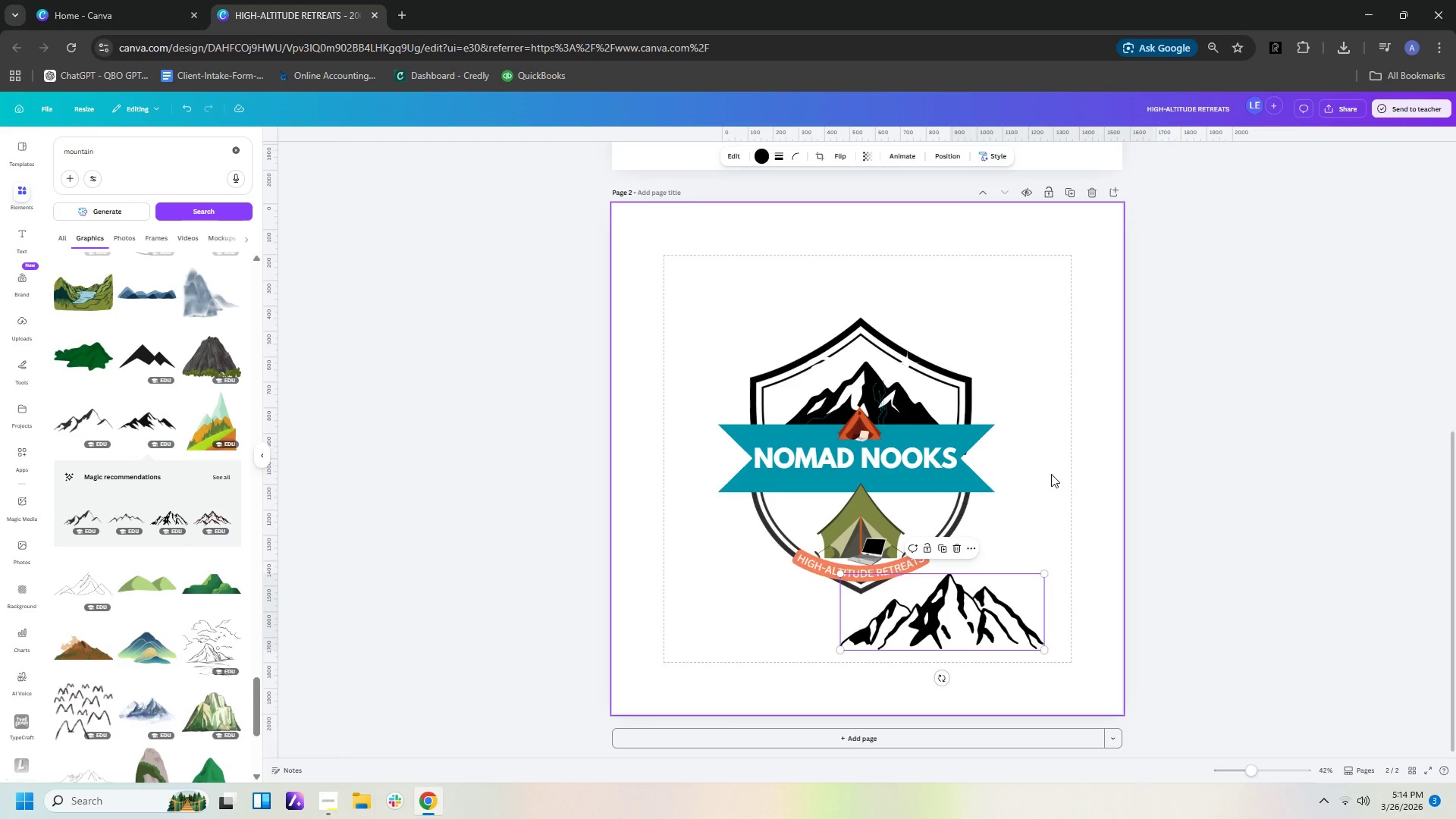 
left_click([209, 520])
 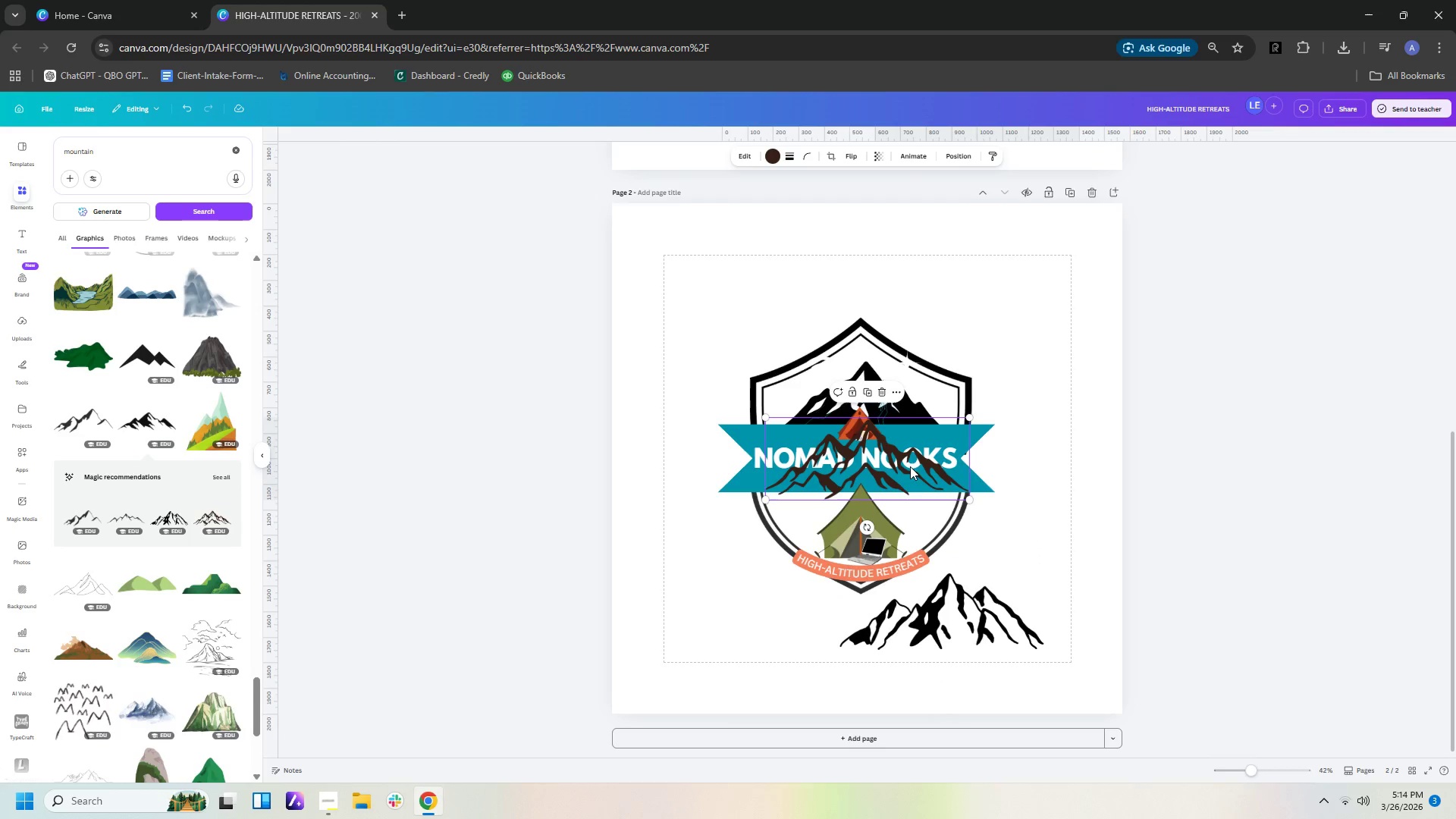 
left_click_drag(start_coordinate=[910, 465], to_coordinate=[777, 623])
 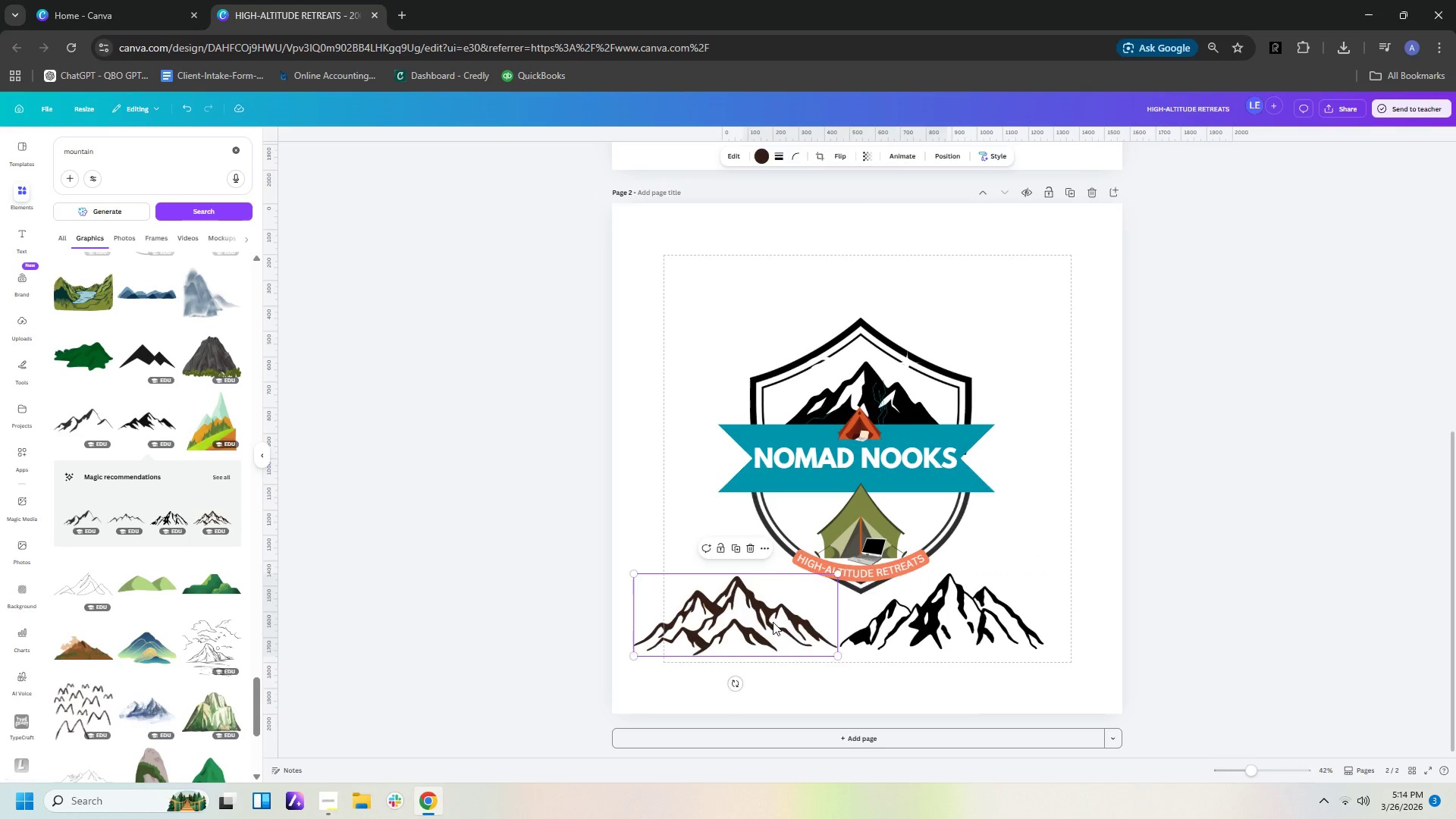 
key(Delete)
 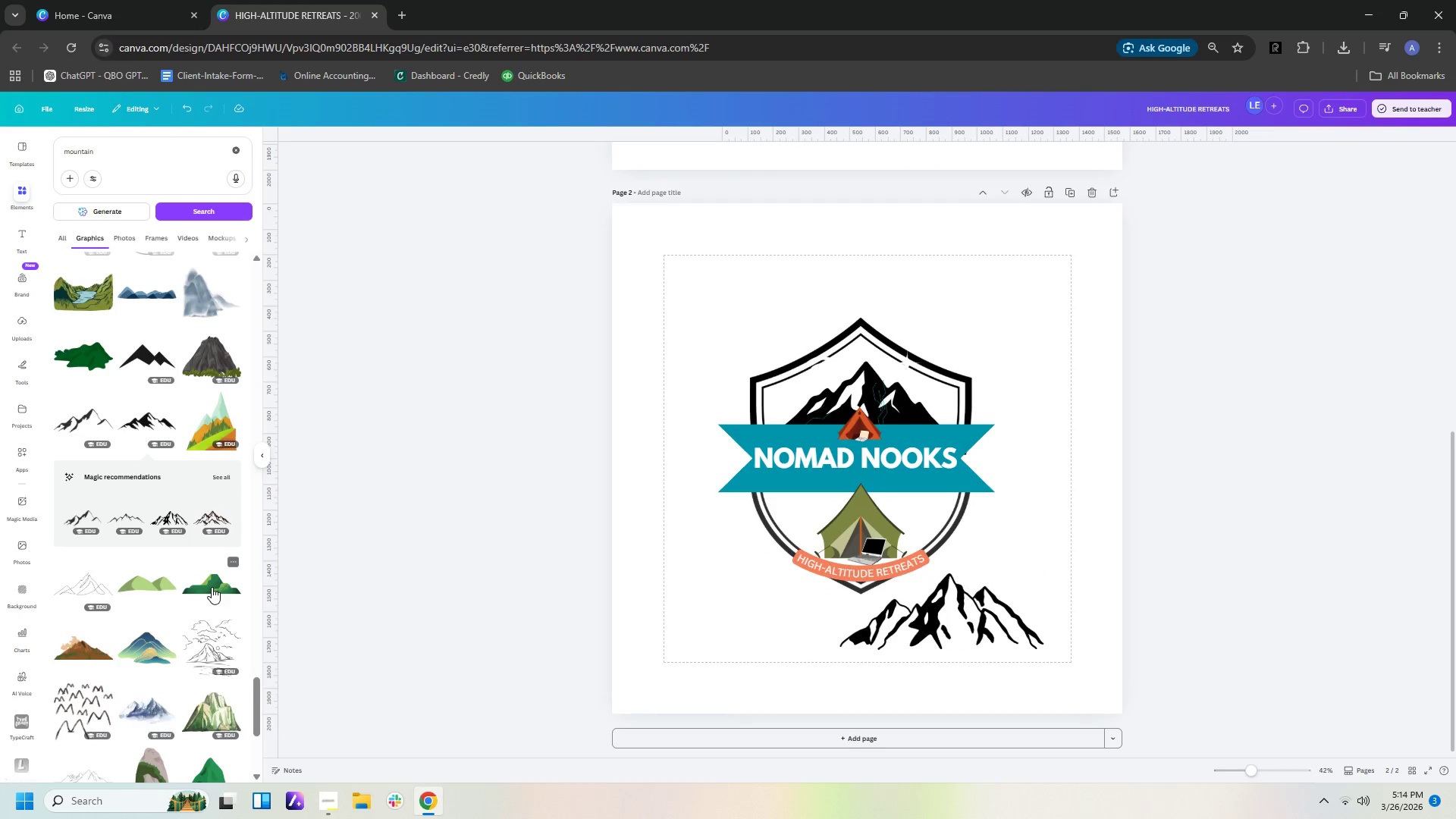 
scroll: coordinate [221, 673], scroll_direction: down, amount: 13.0
 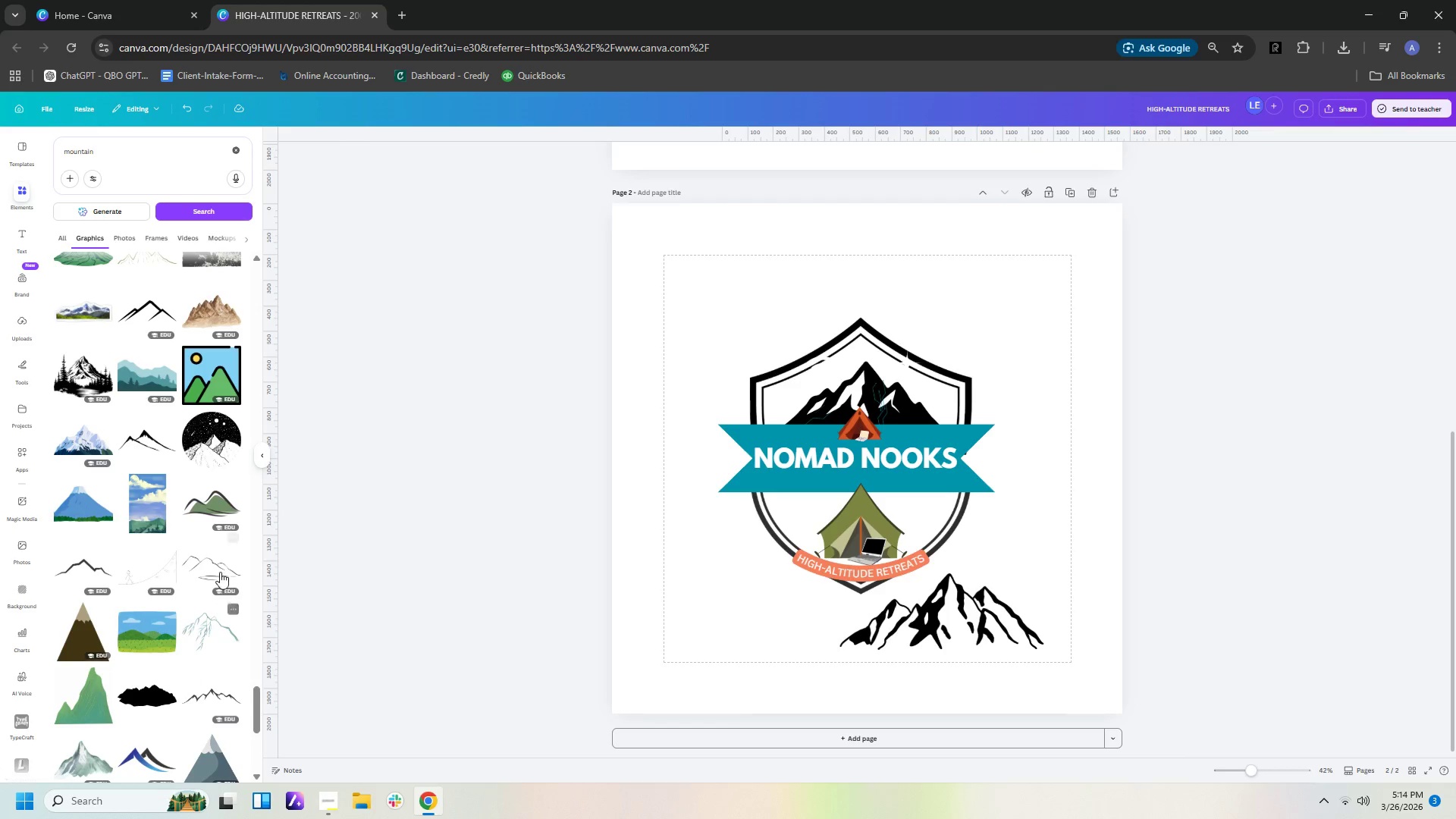 
mouse_move([105, 381])
 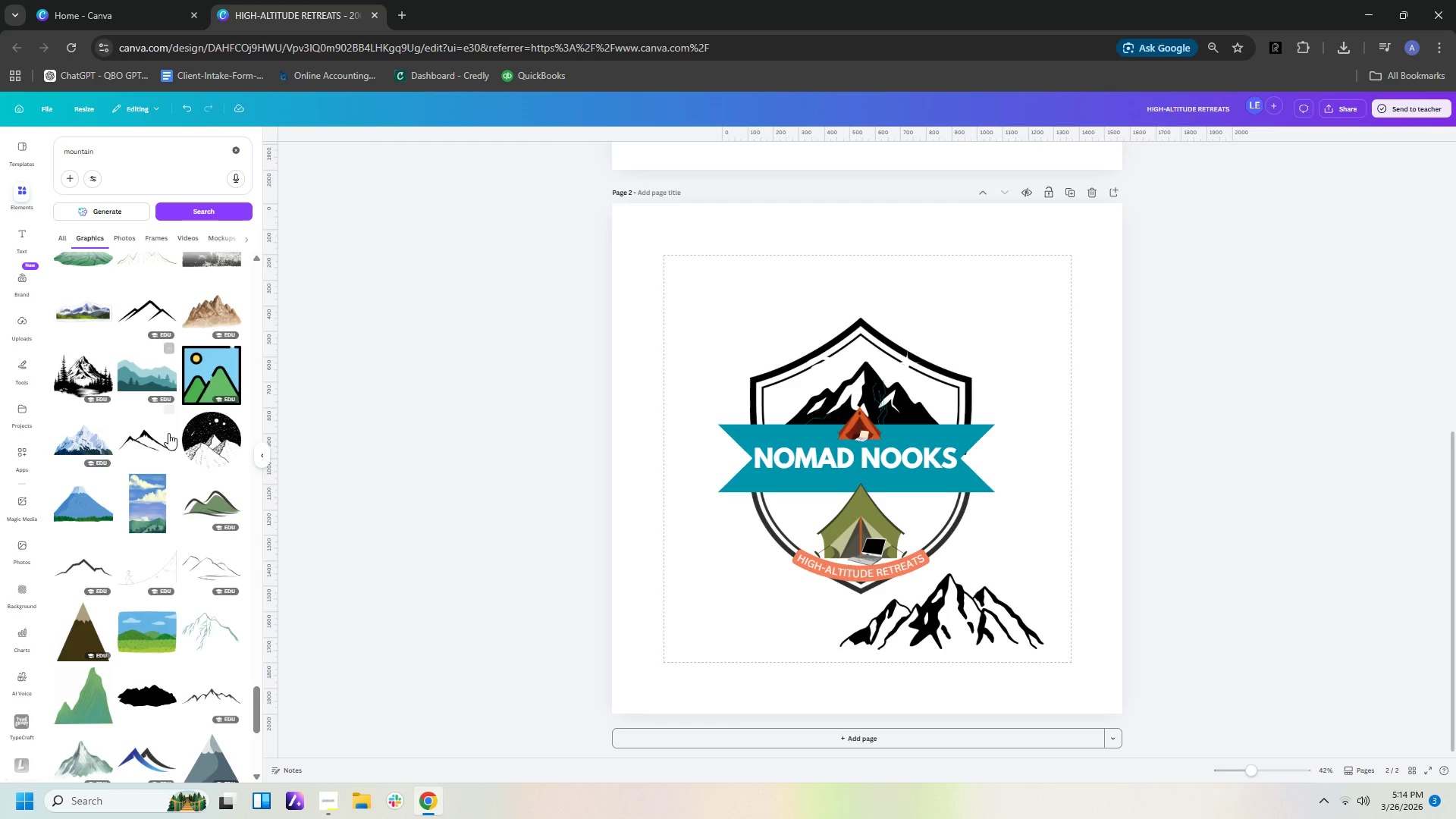 
scroll: coordinate [170, 576], scroll_direction: down, amount: 7.0
 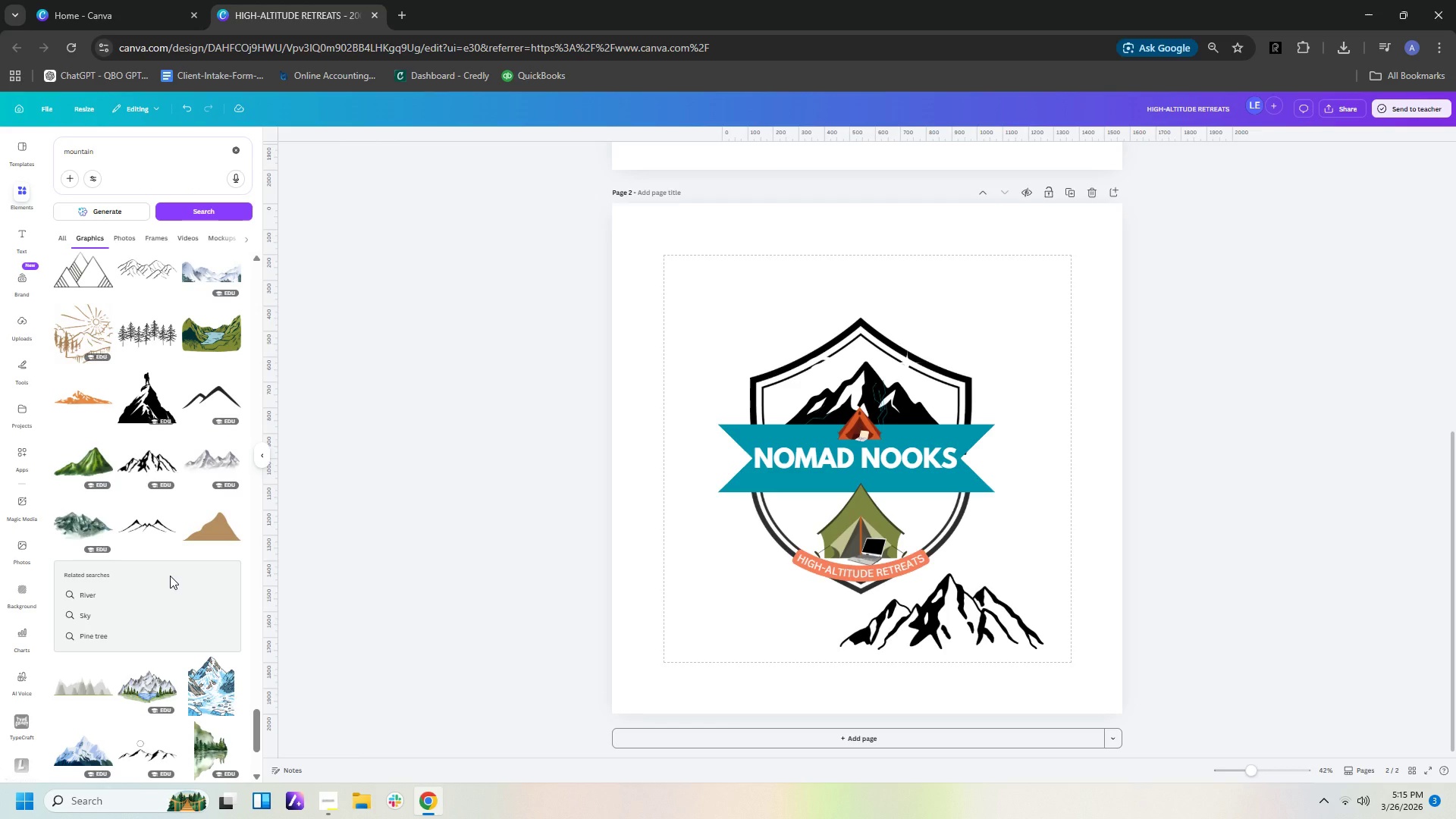 
wait(5.31)
 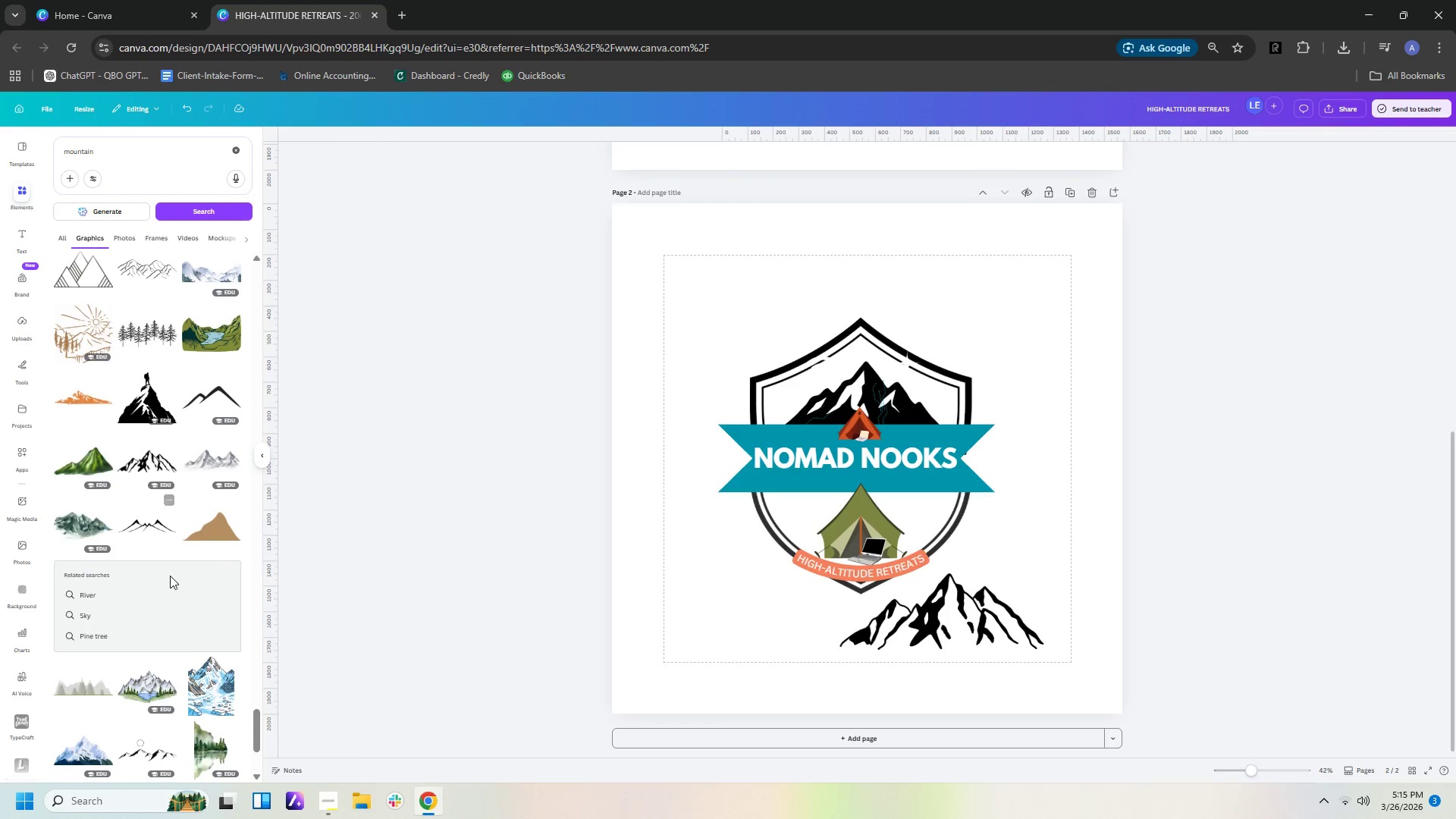 
left_click([155, 460])
 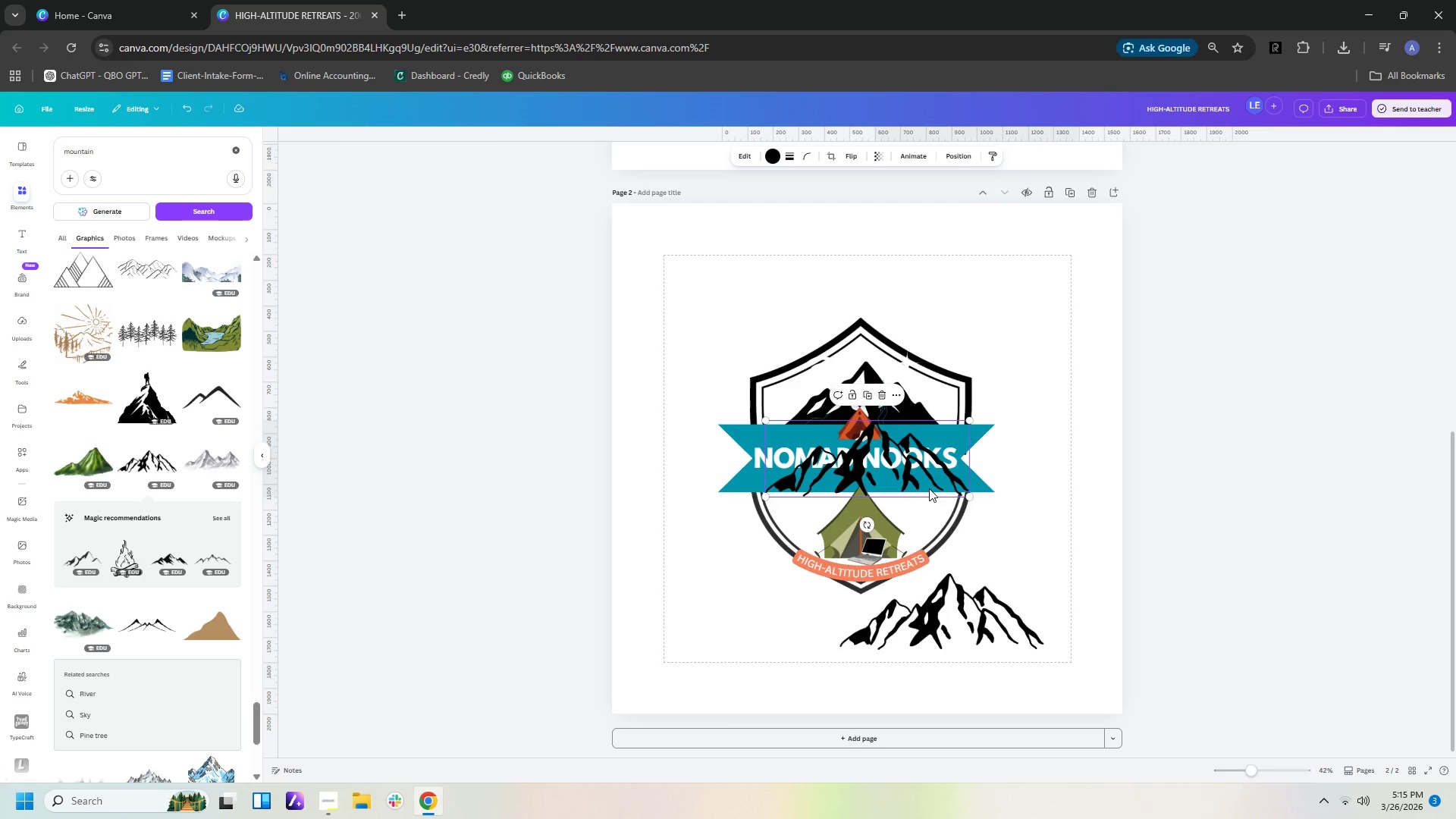 
left_click_drag(start_coordinate=[933, 482], to_coordinate=[1082, 623])
 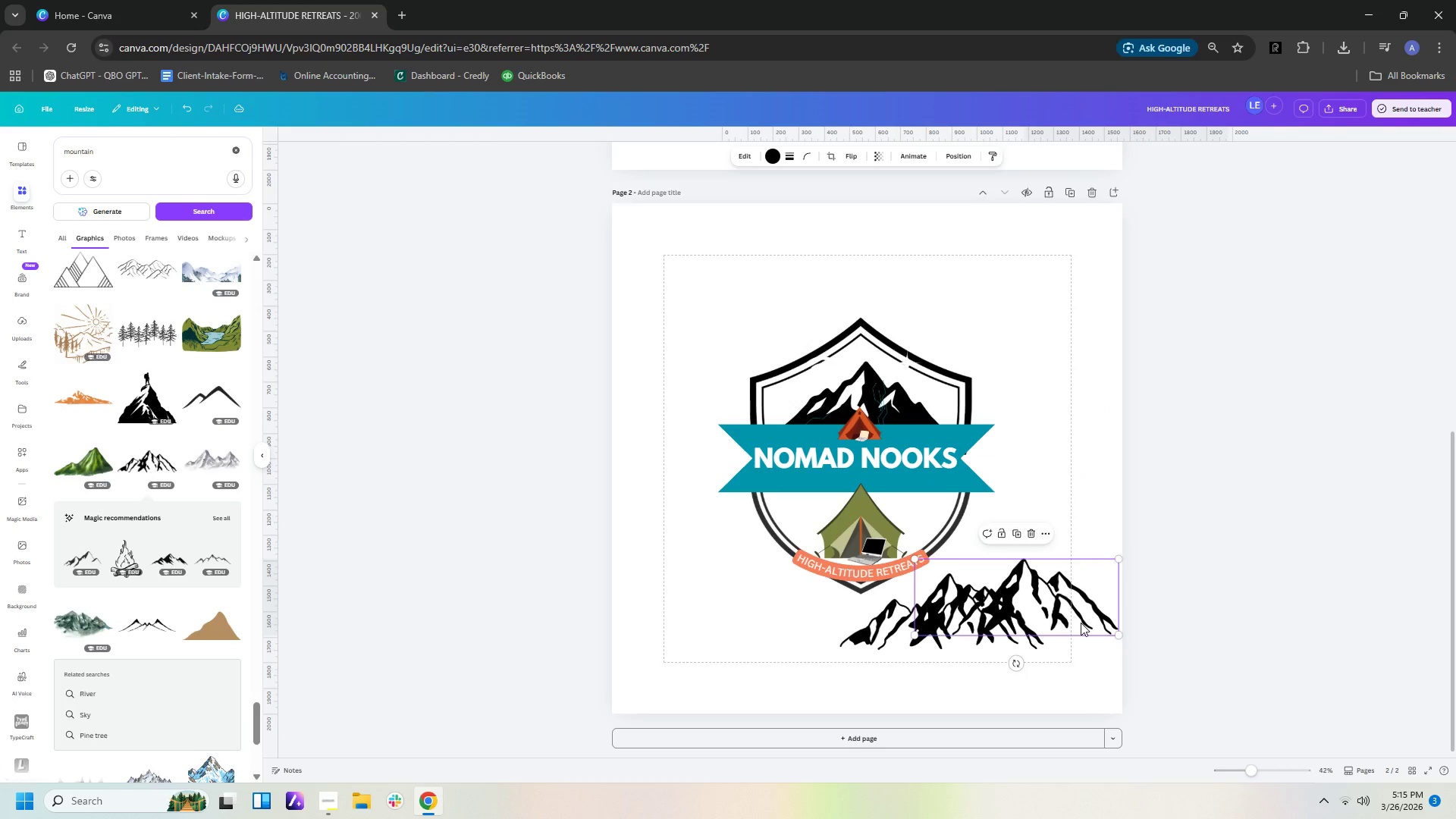 
key(Delete)
 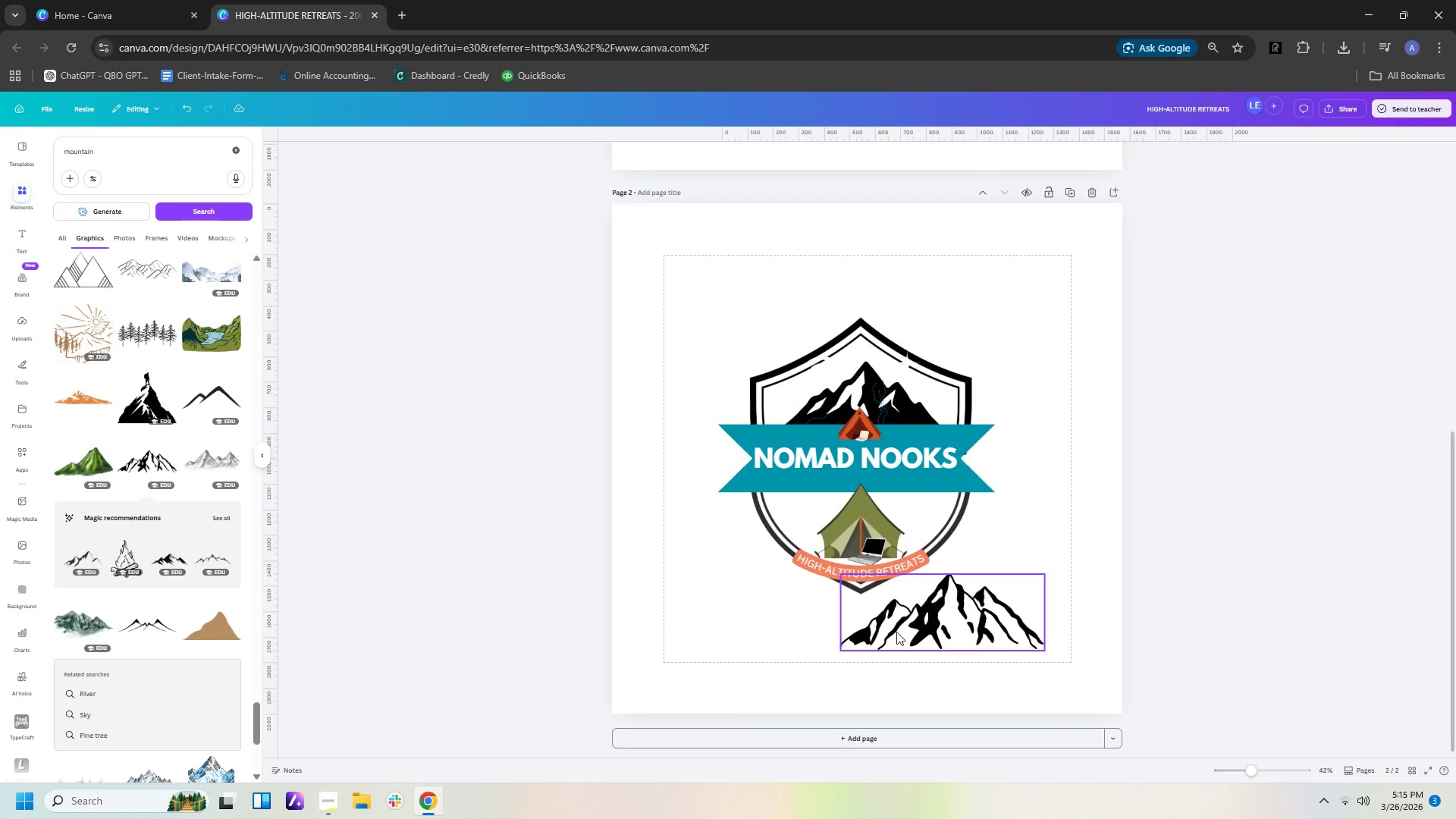 
left_click([952, 620])
 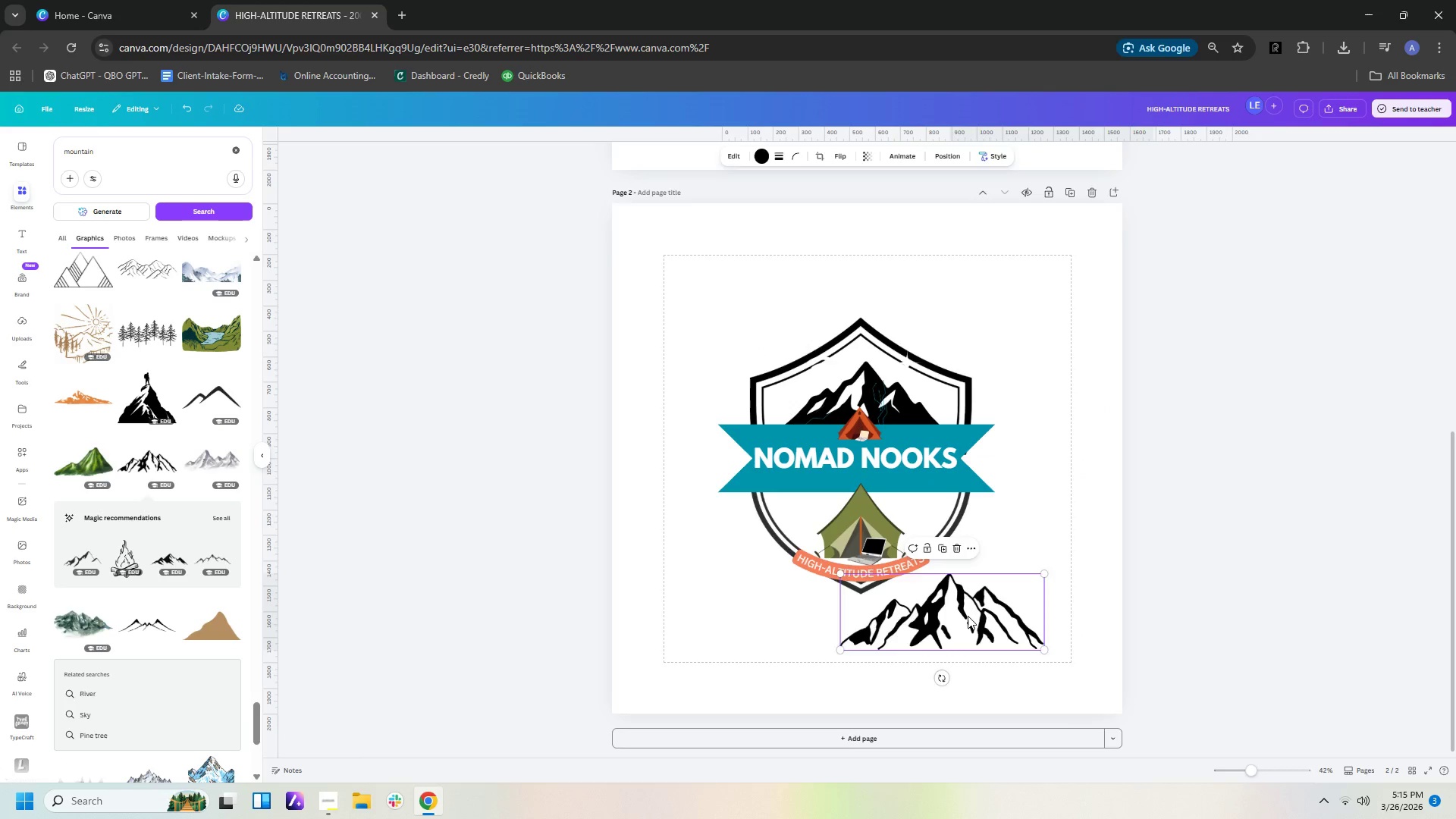 
key(Delete)
 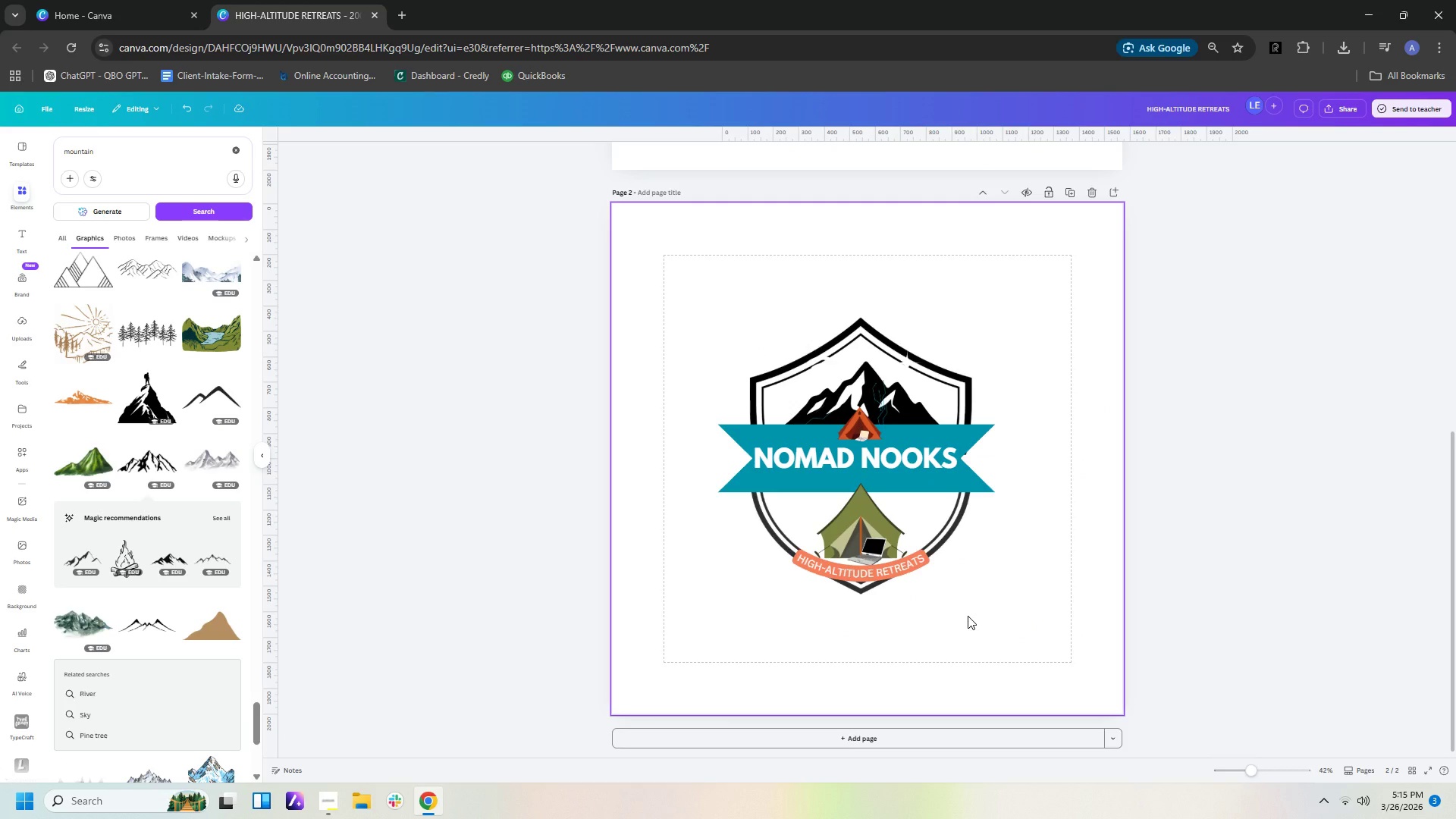 
wait(7.99)
 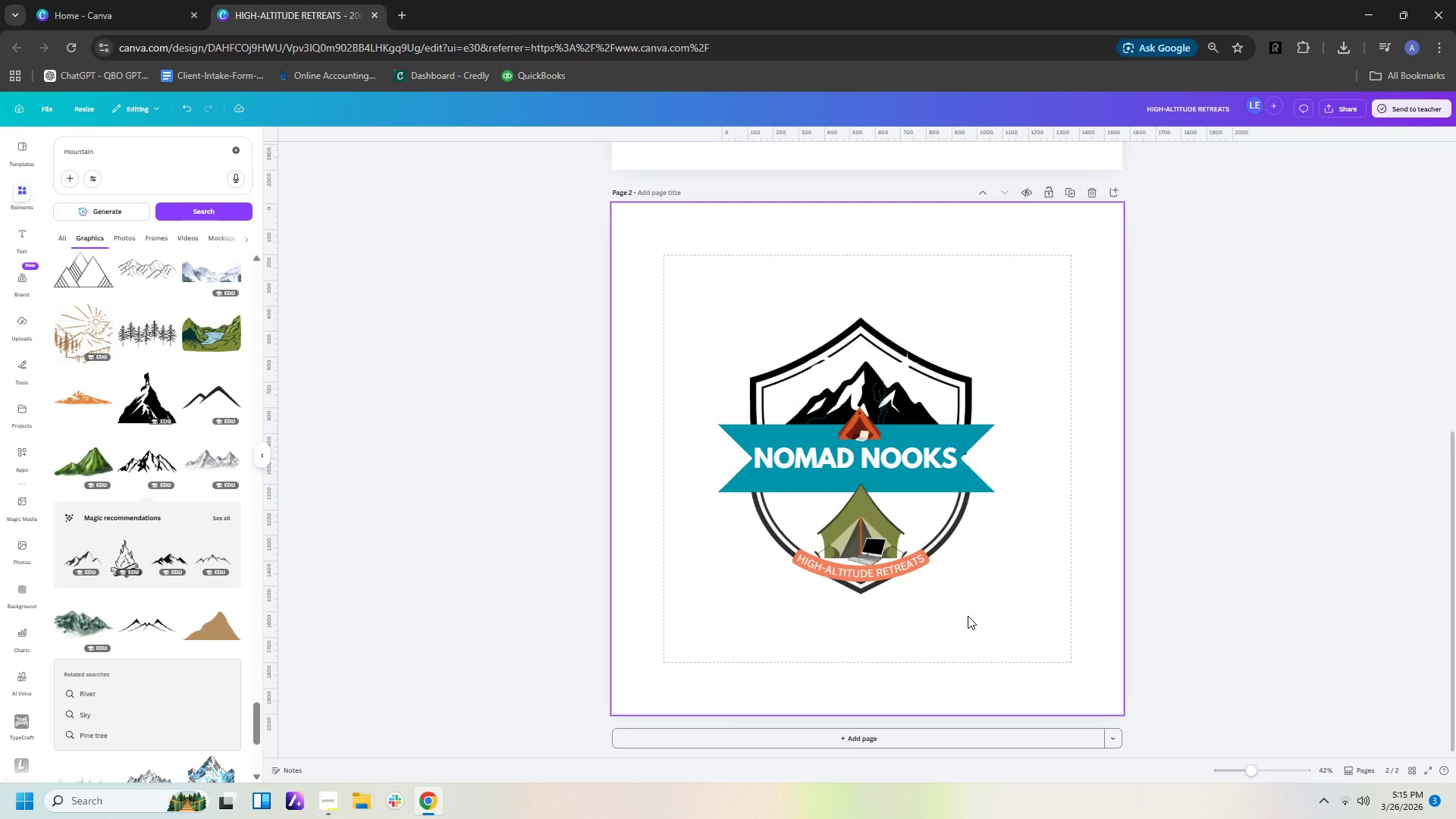 
mouse_move([164, 570])
 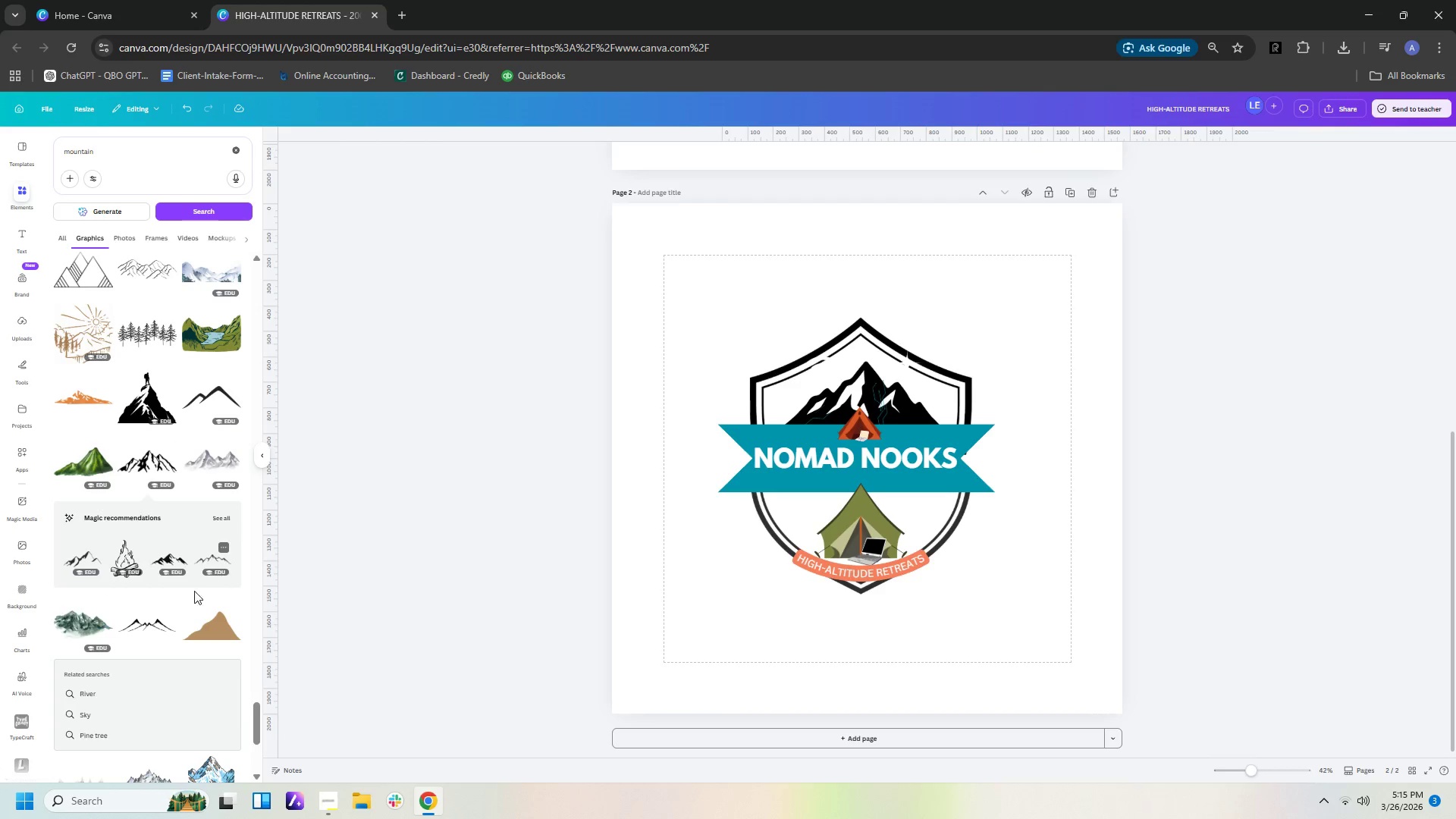 
scroll: coordinate [167, 610], scroll_direction: down, amount: 2.0
 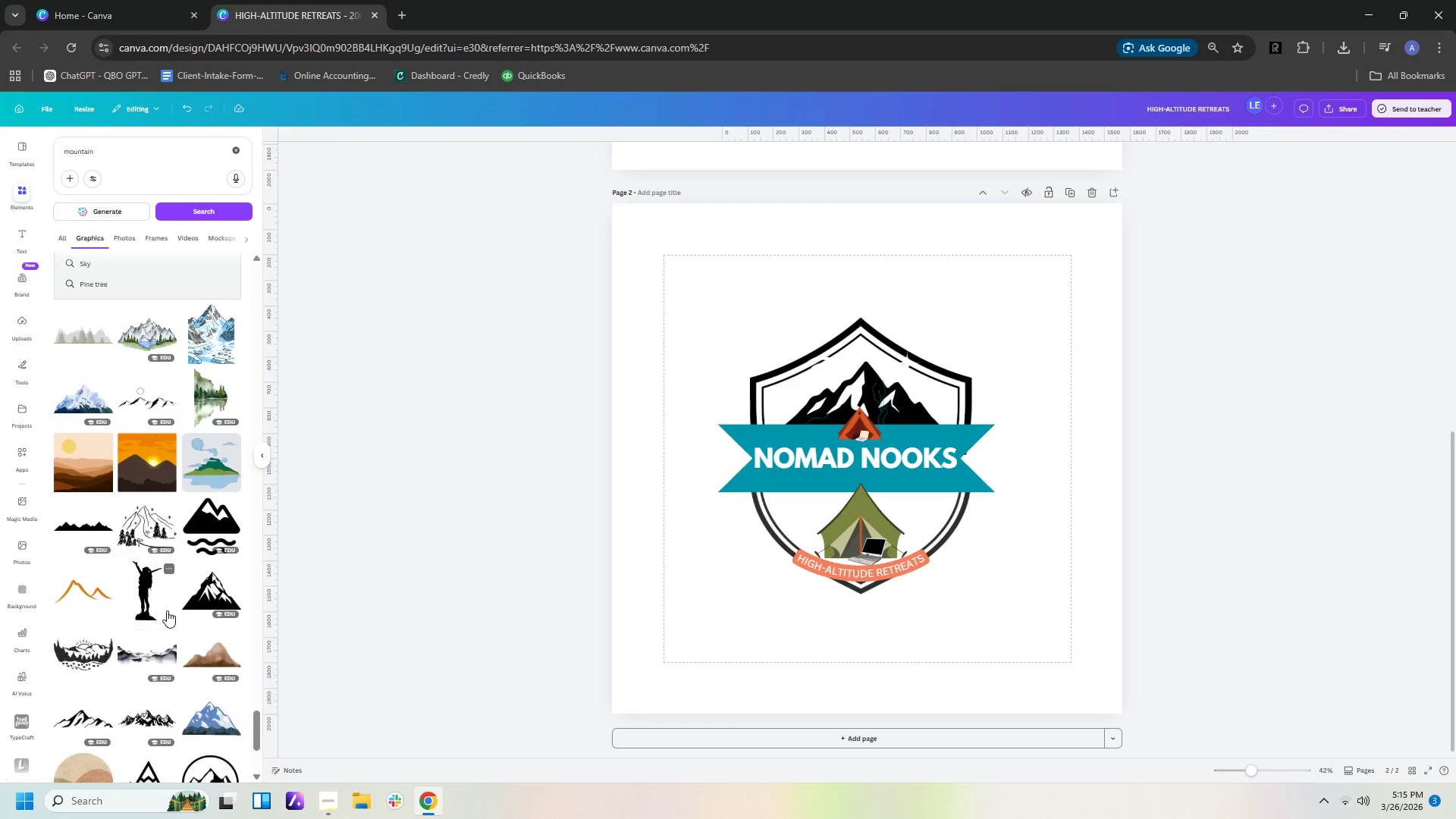 
left_click([222, 601])
 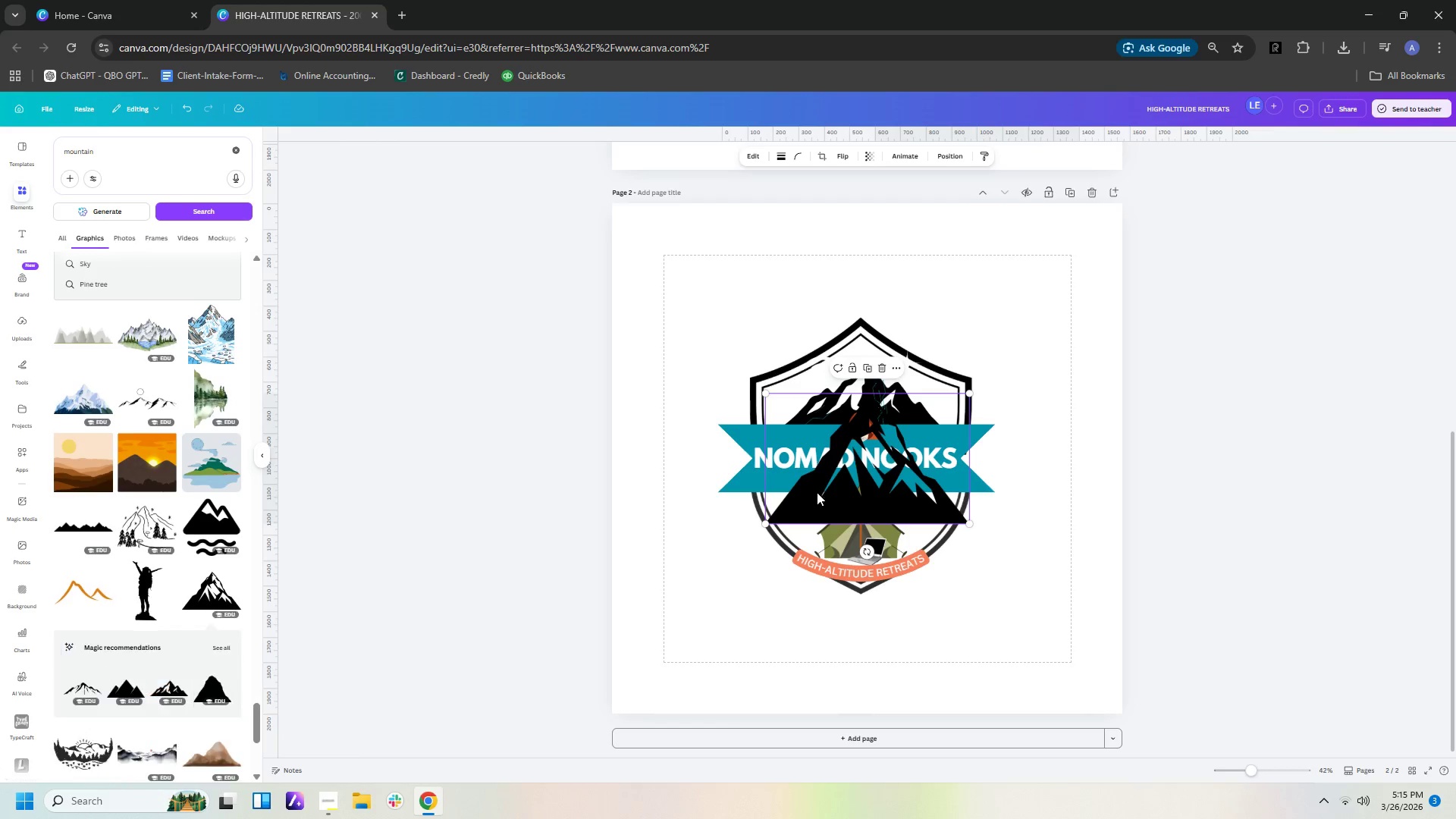 
left_click_drag(start_coordinate=[843, 494], to_coordinate=[699, 629])
 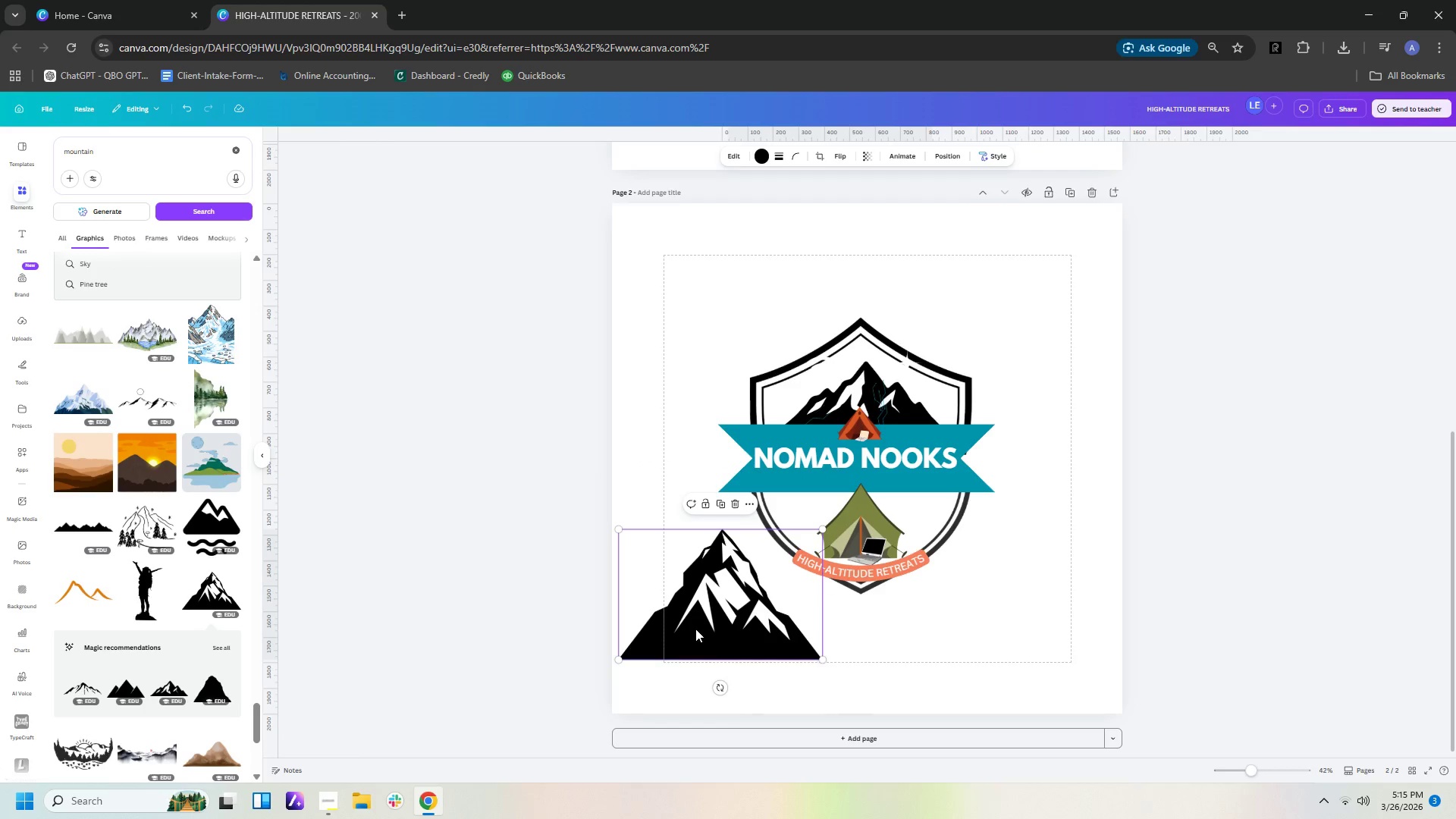 
key(Delete)
 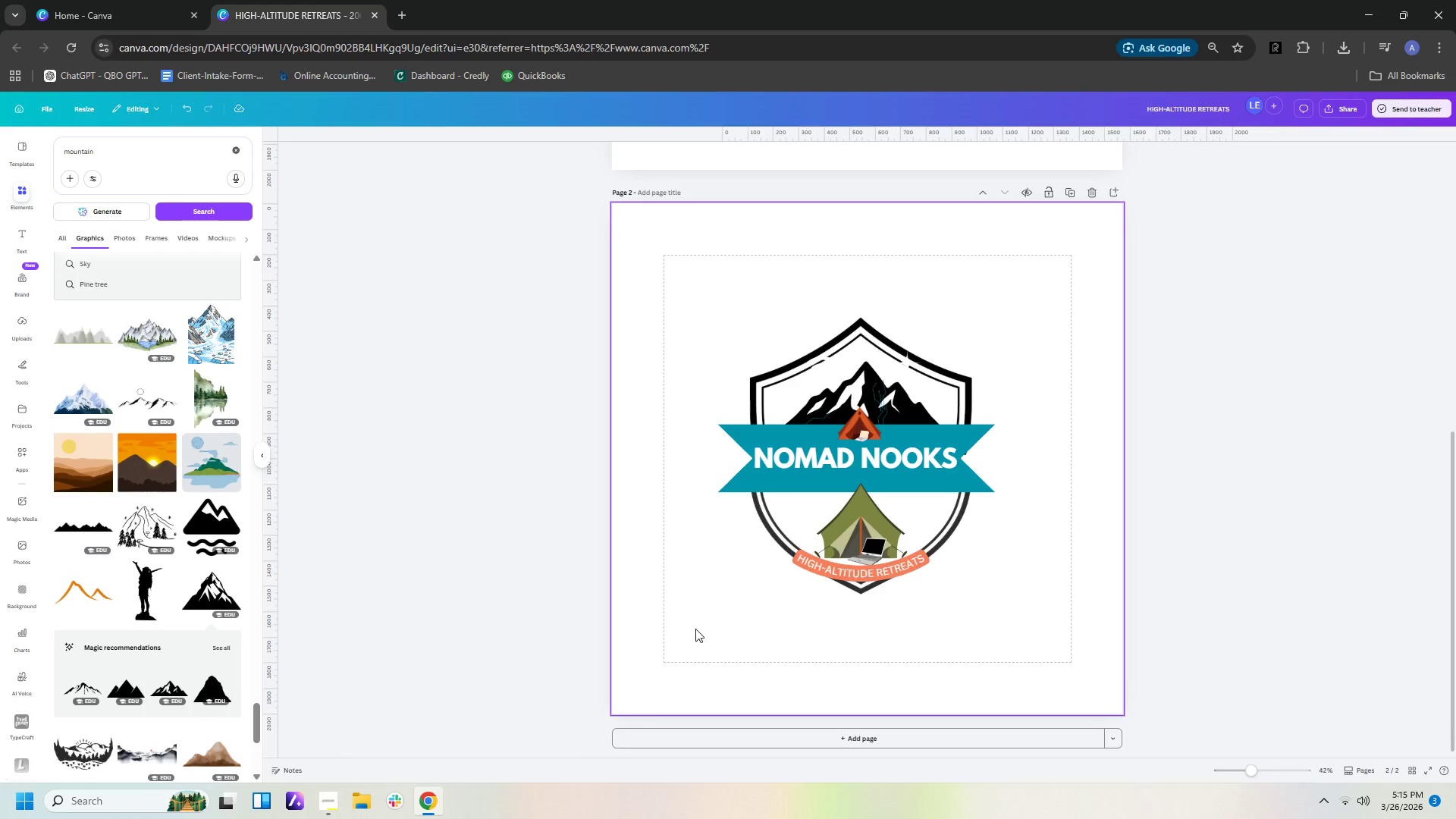 
wait(11.17)
 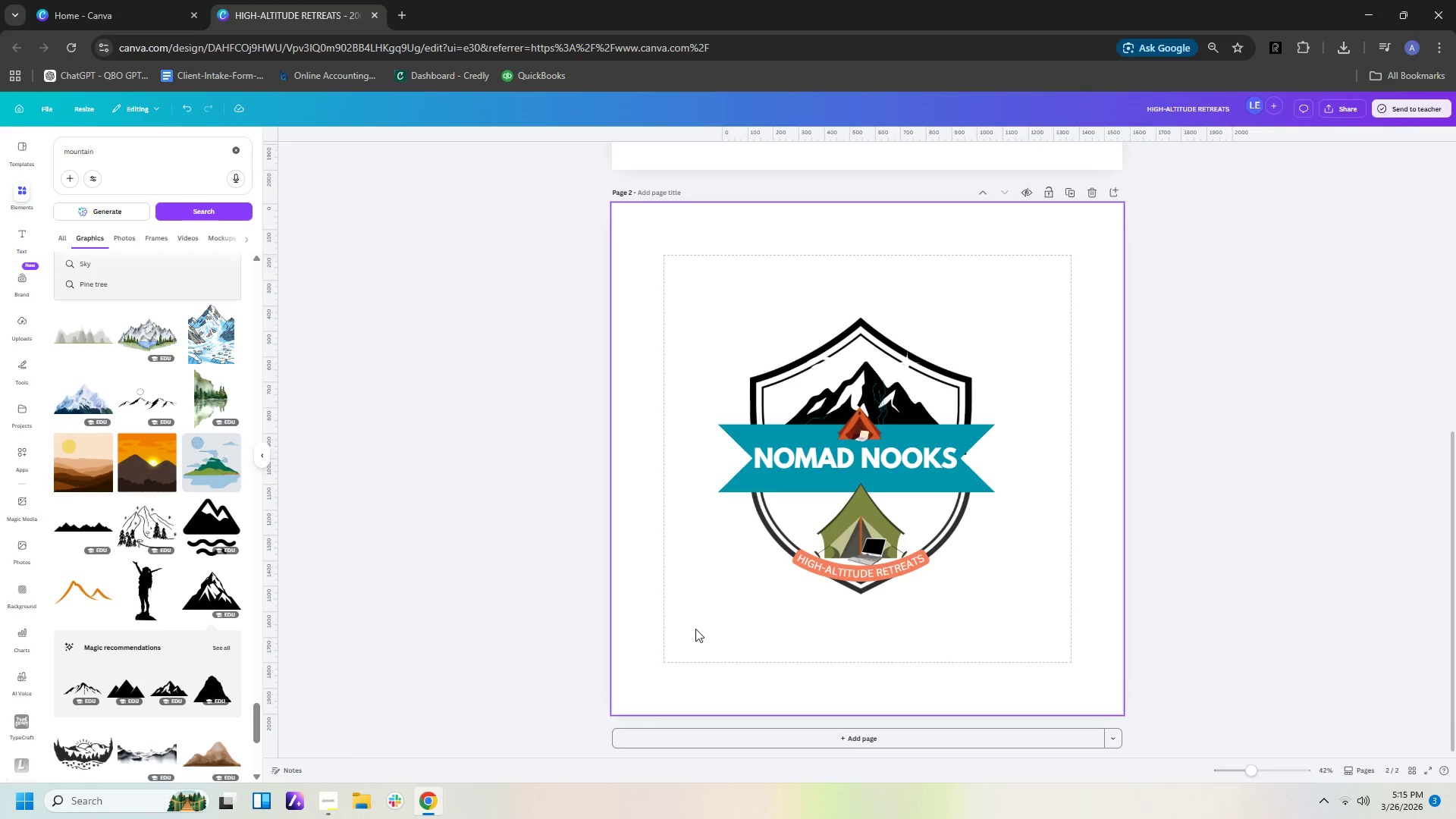 
scroll: coordinate [95, 494], scroll_direction: down, amount: 2.0
 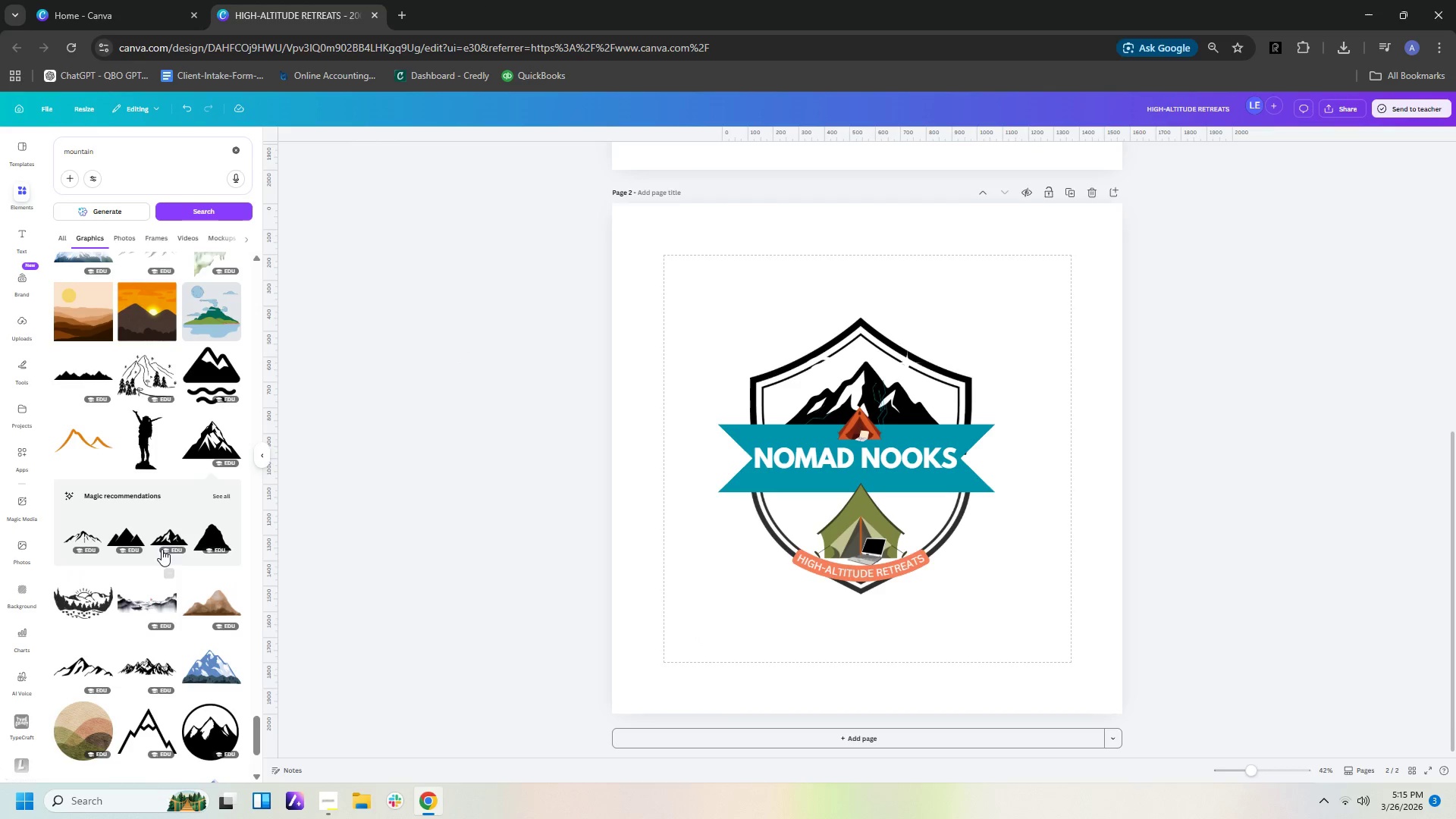 
left_click([177, 527])
 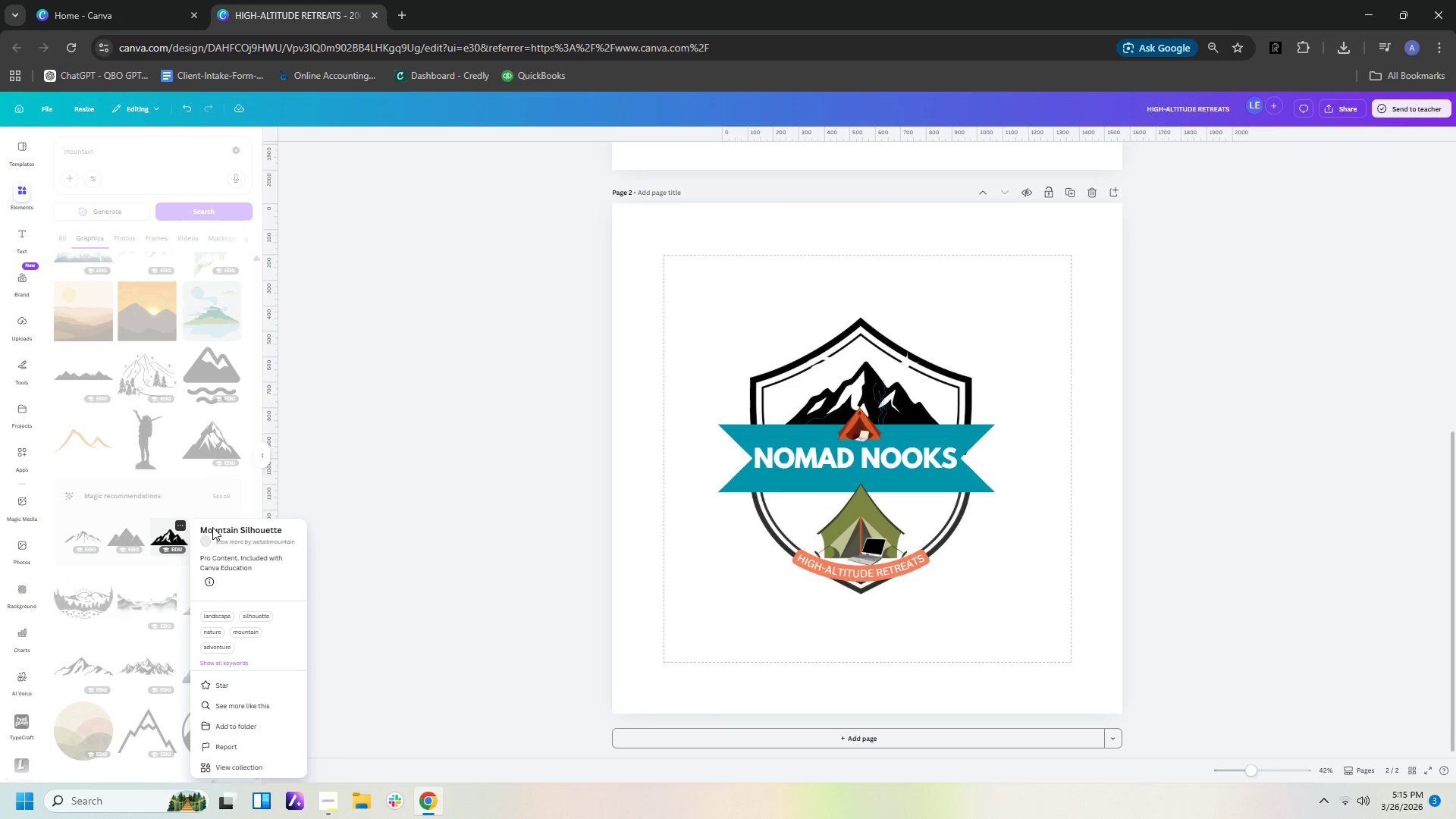 
left_click([315, 485])
 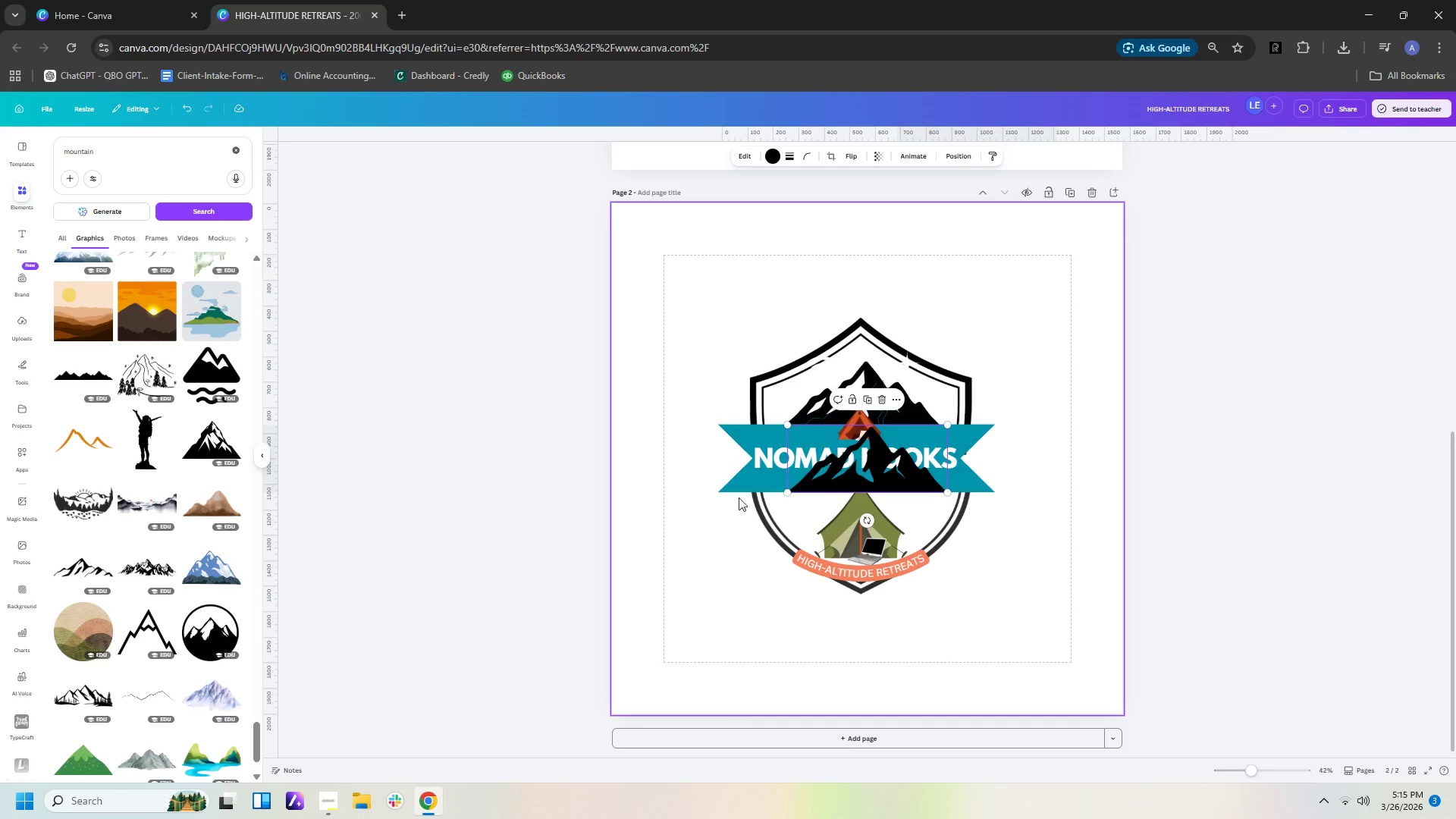 
left_click_drag(start_coordinate=[893, 487], to_coordinate=[1050, 489])
 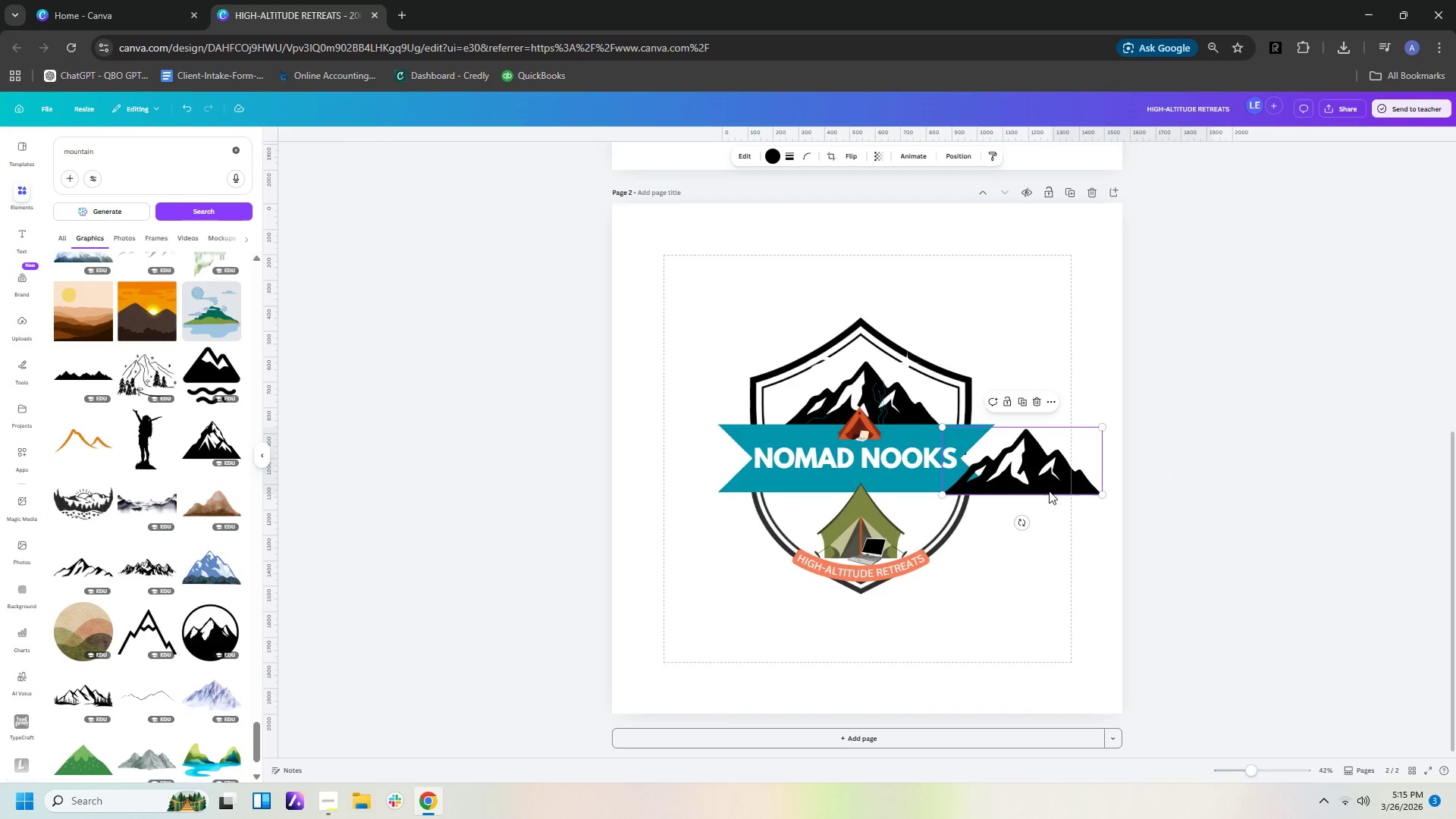 
key(Delete)
 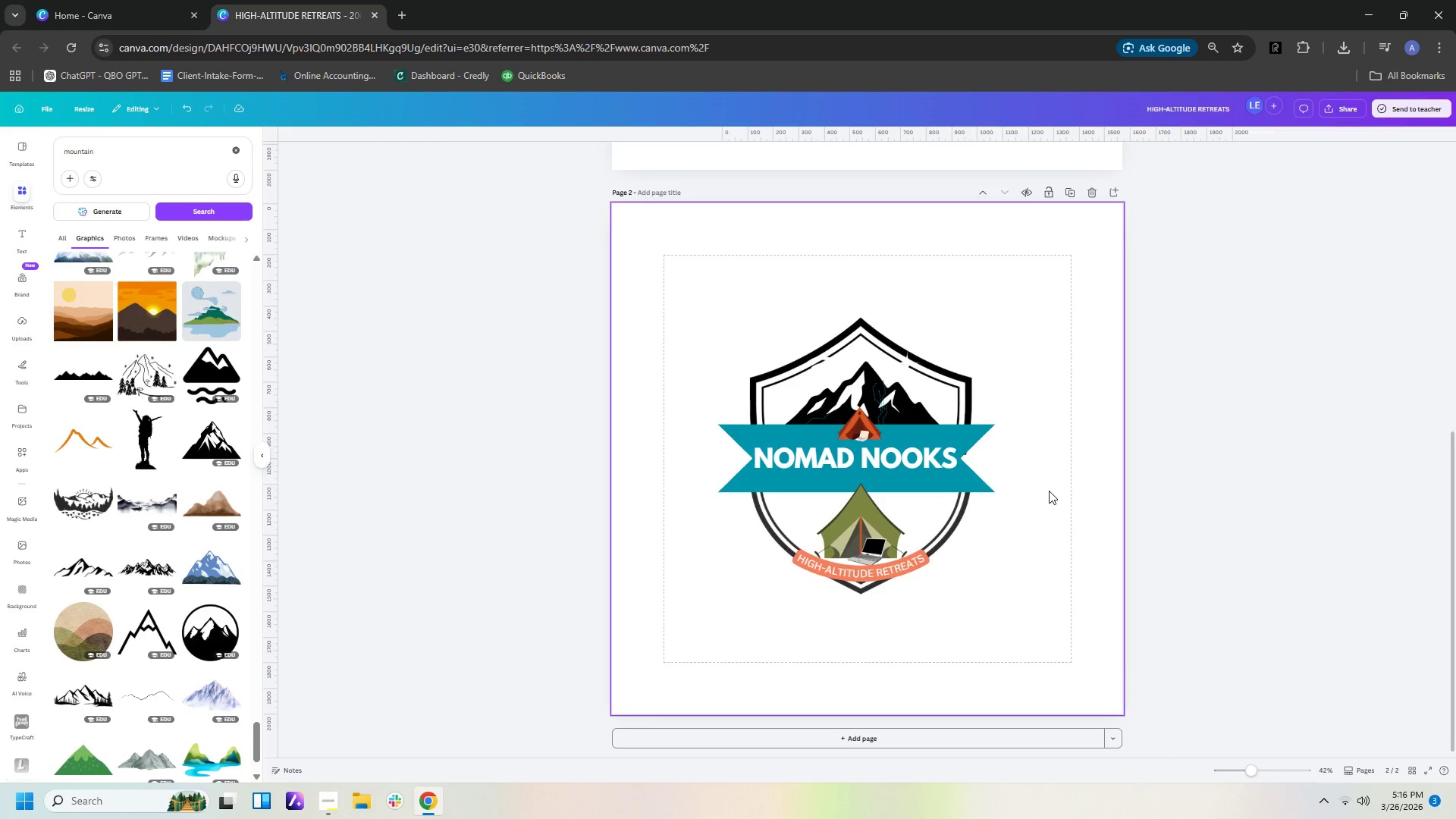 
wait(23.17)
 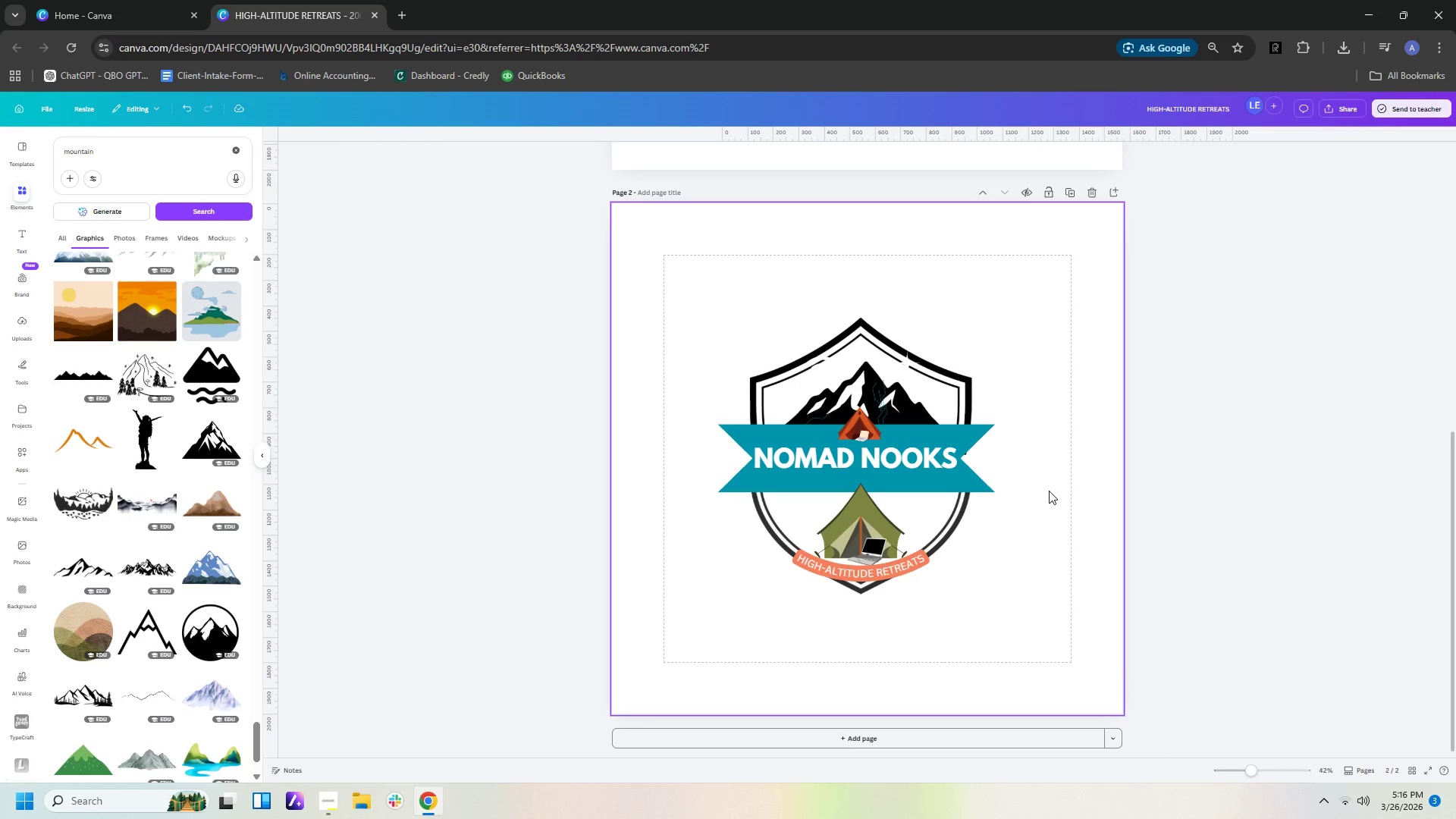 
left_click([150, 565])
 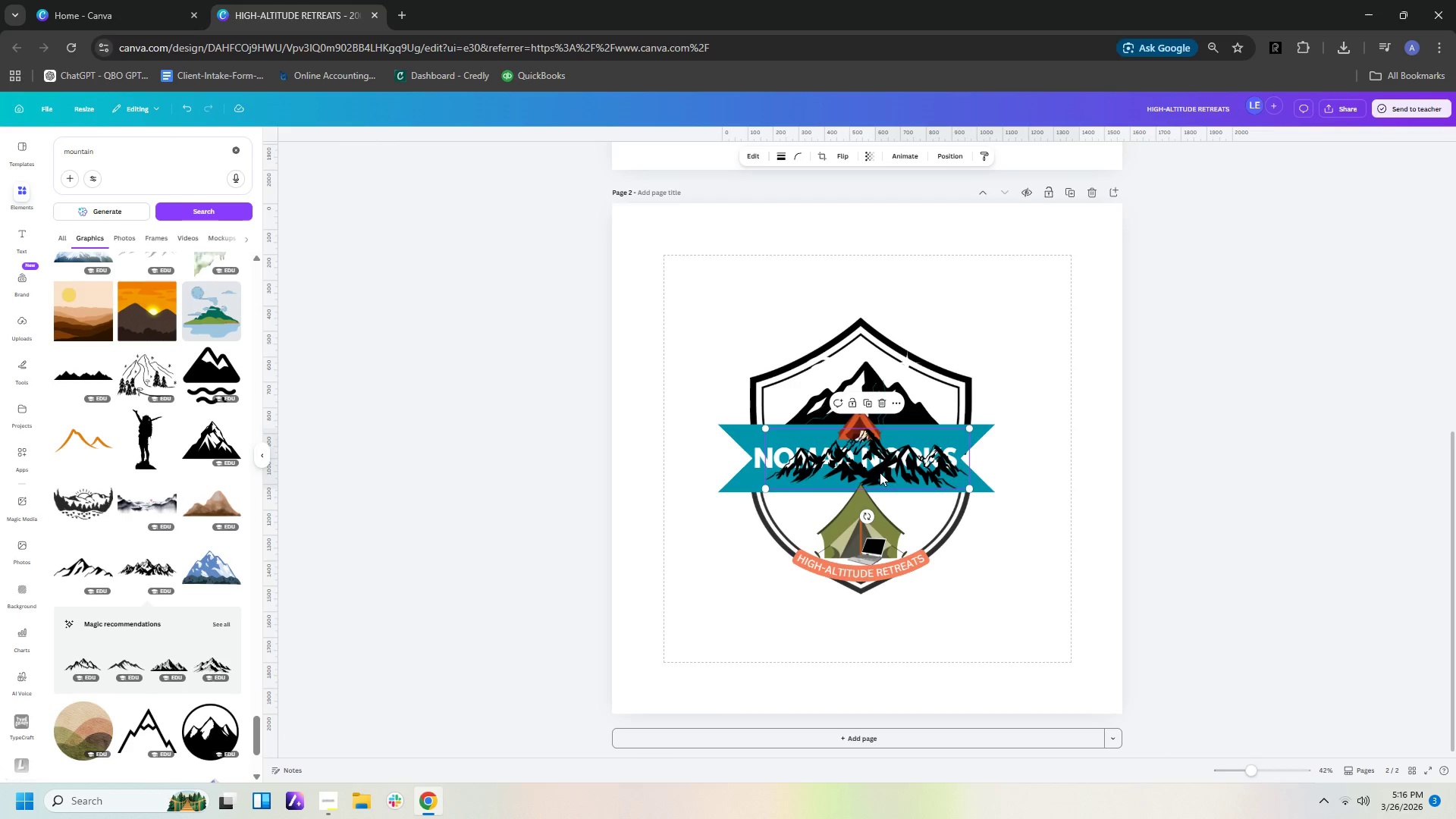 
left_click_drag(start_coordinate=[887, 472], to_coordinate=[874, 431])
 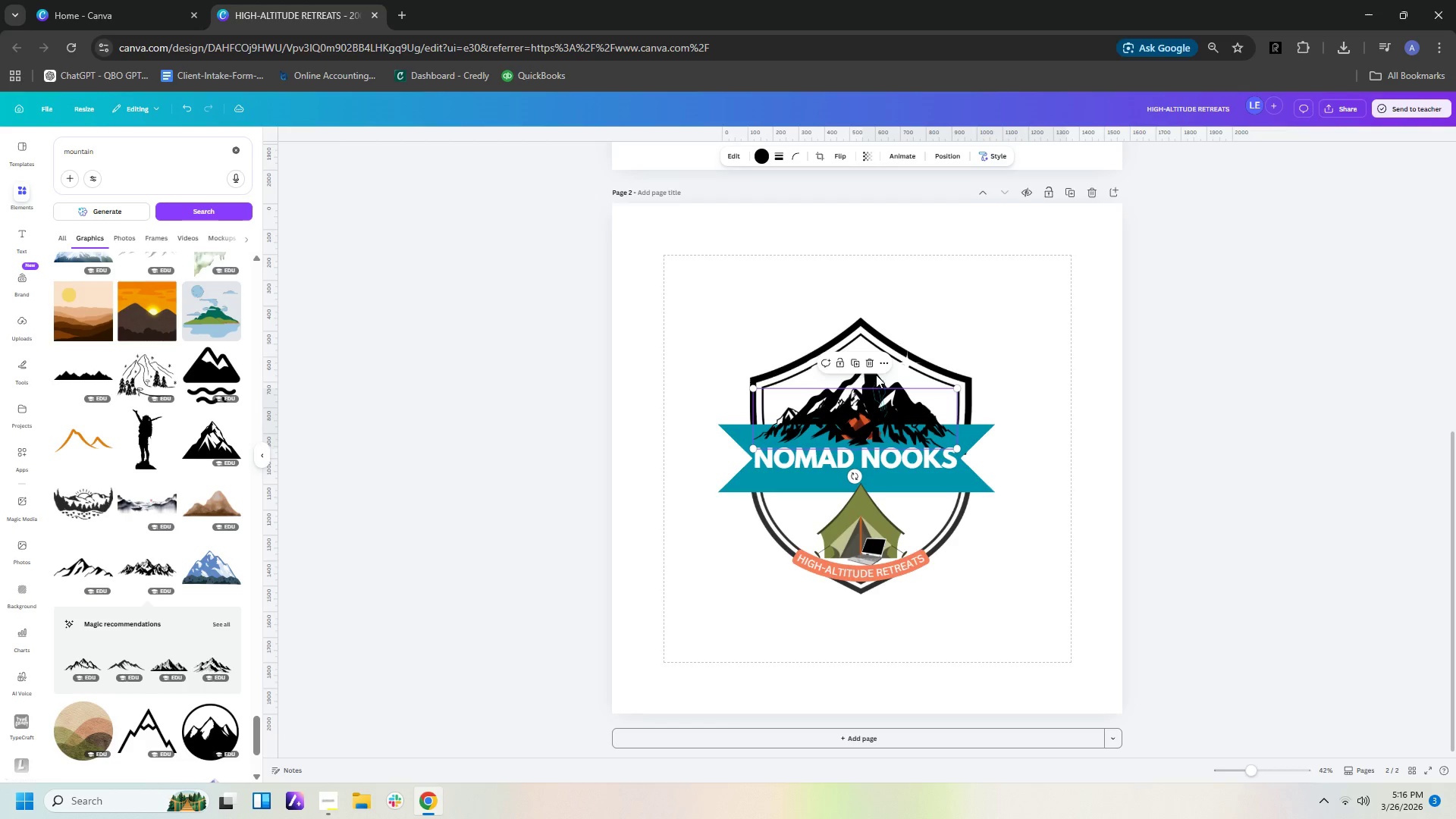 
left_click([871, 381])
 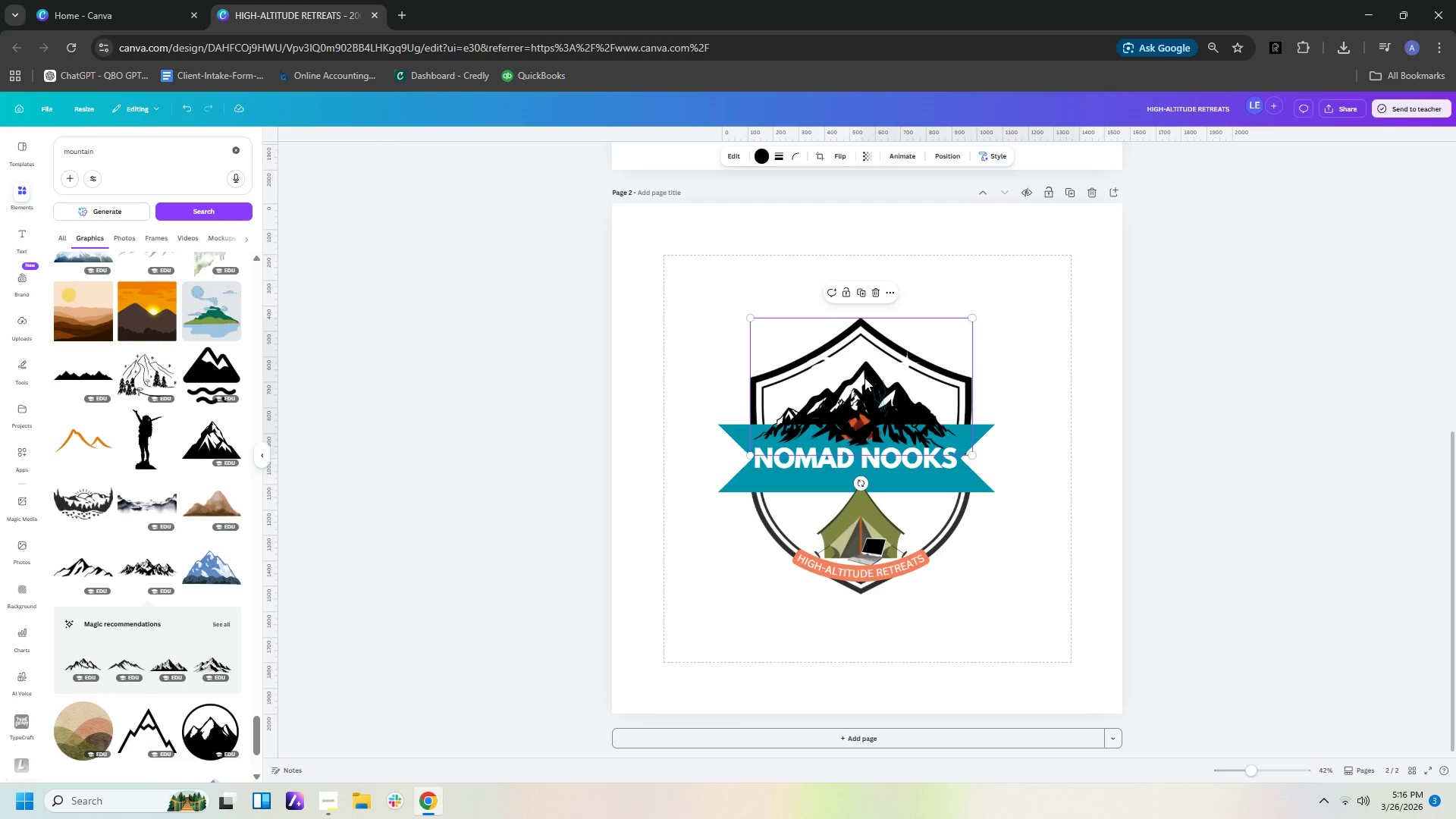 
left_click([863, 376])
 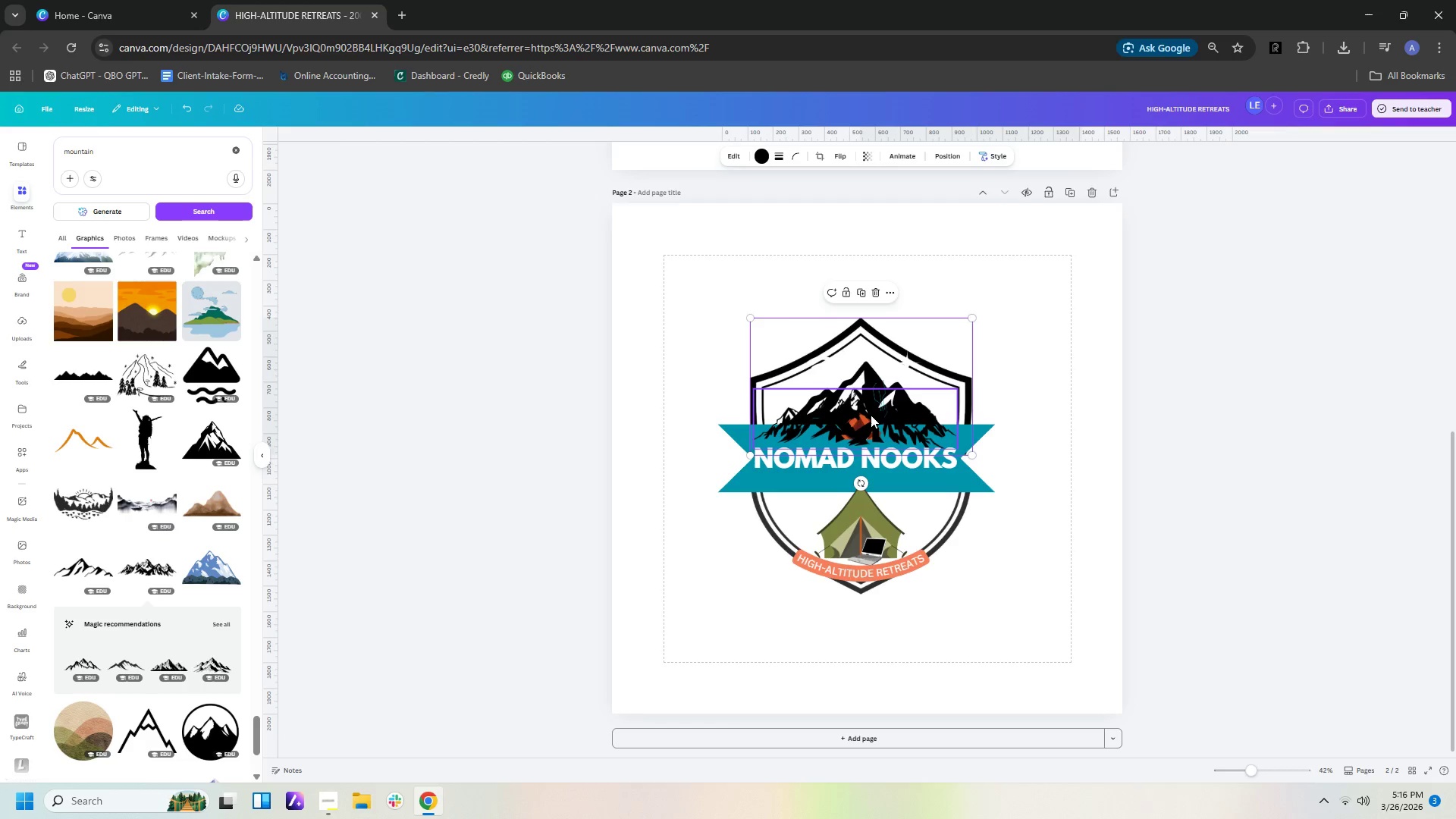 
left_click_drag(start_coordinate=[871, 415], to_coordinate=[880, 468])
 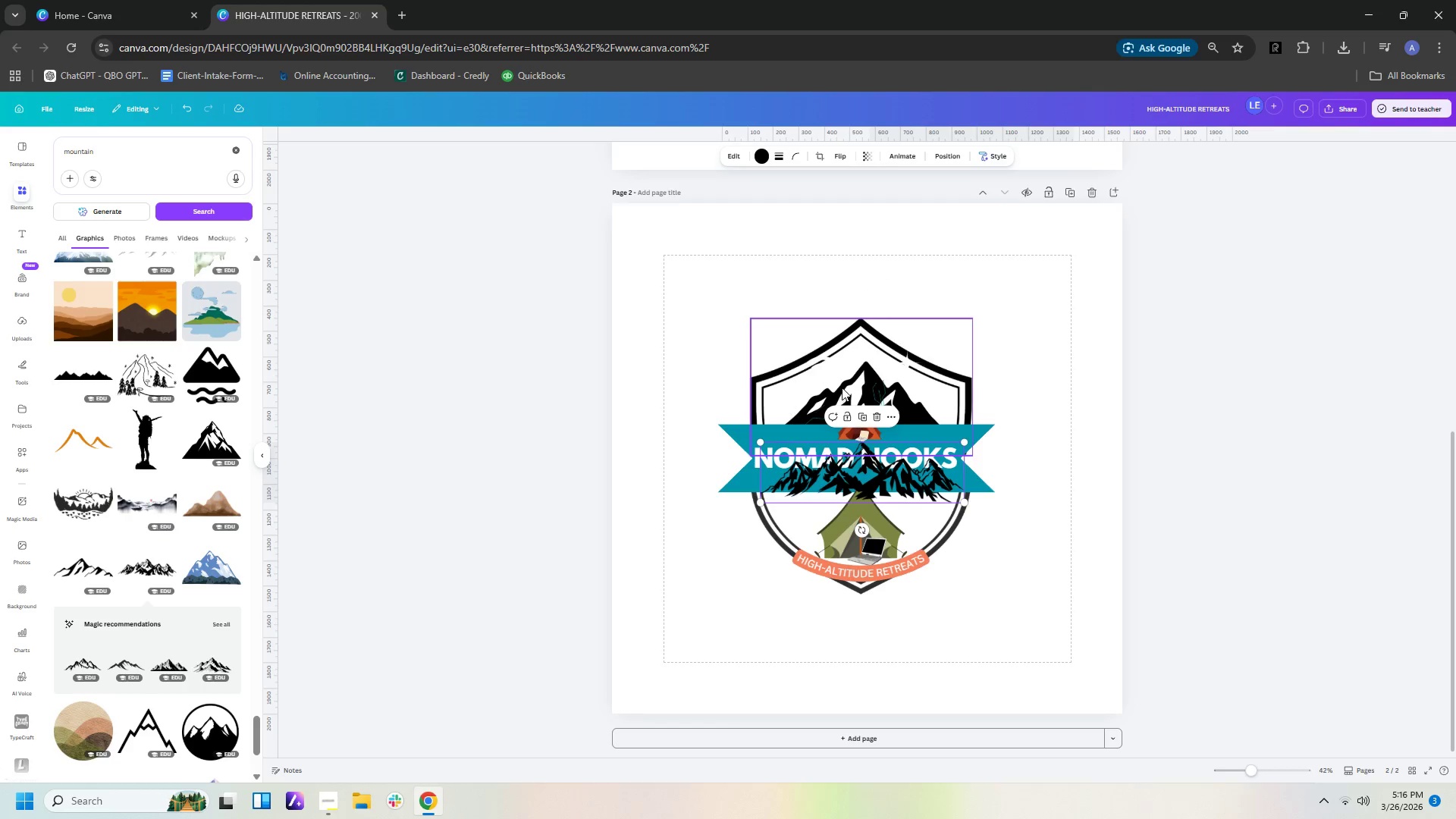 
left_click([842, 388])
 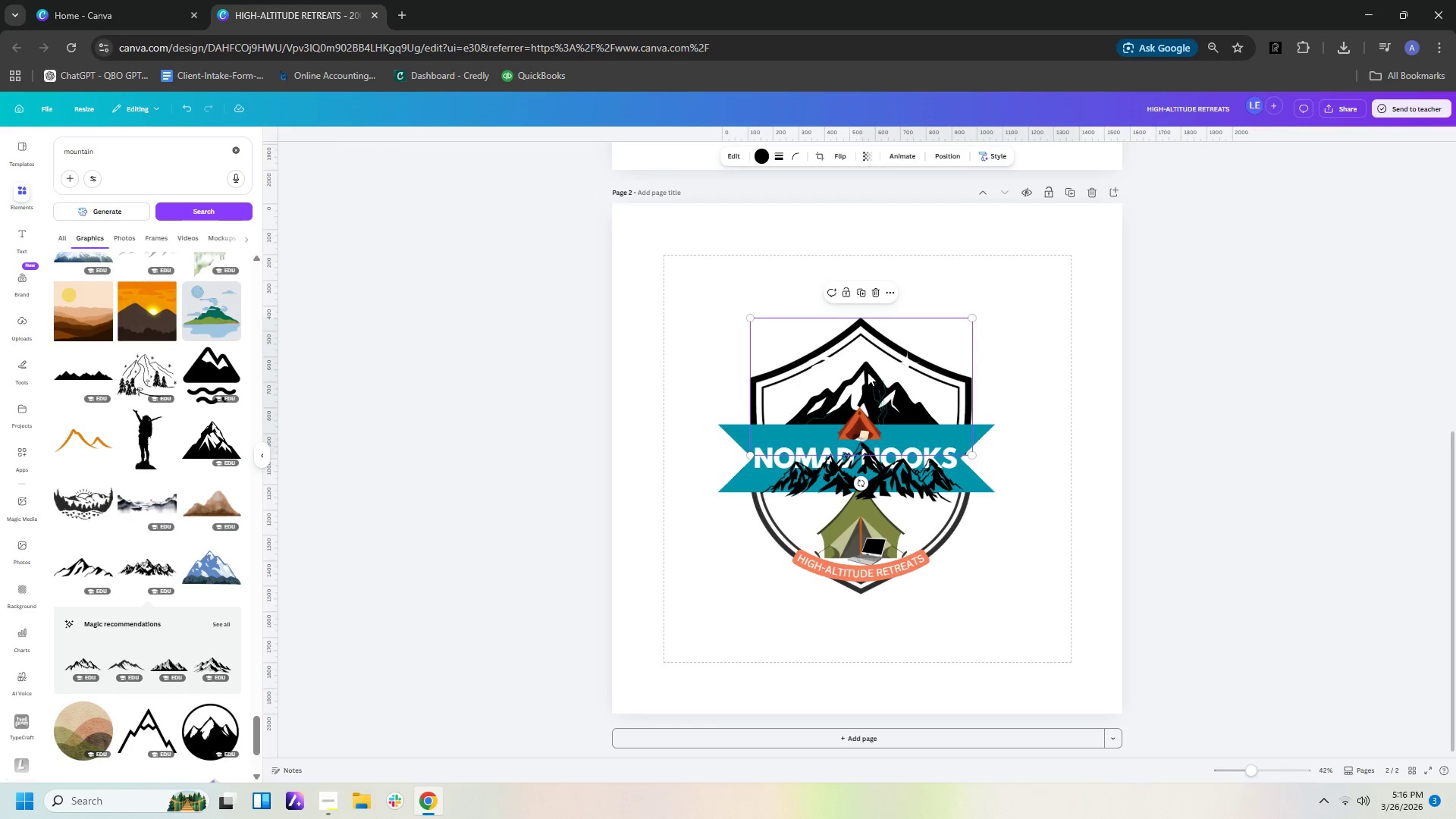 
left_click_drag(start_coordinate=[855, 387], to_coordinate=[856, 382])
 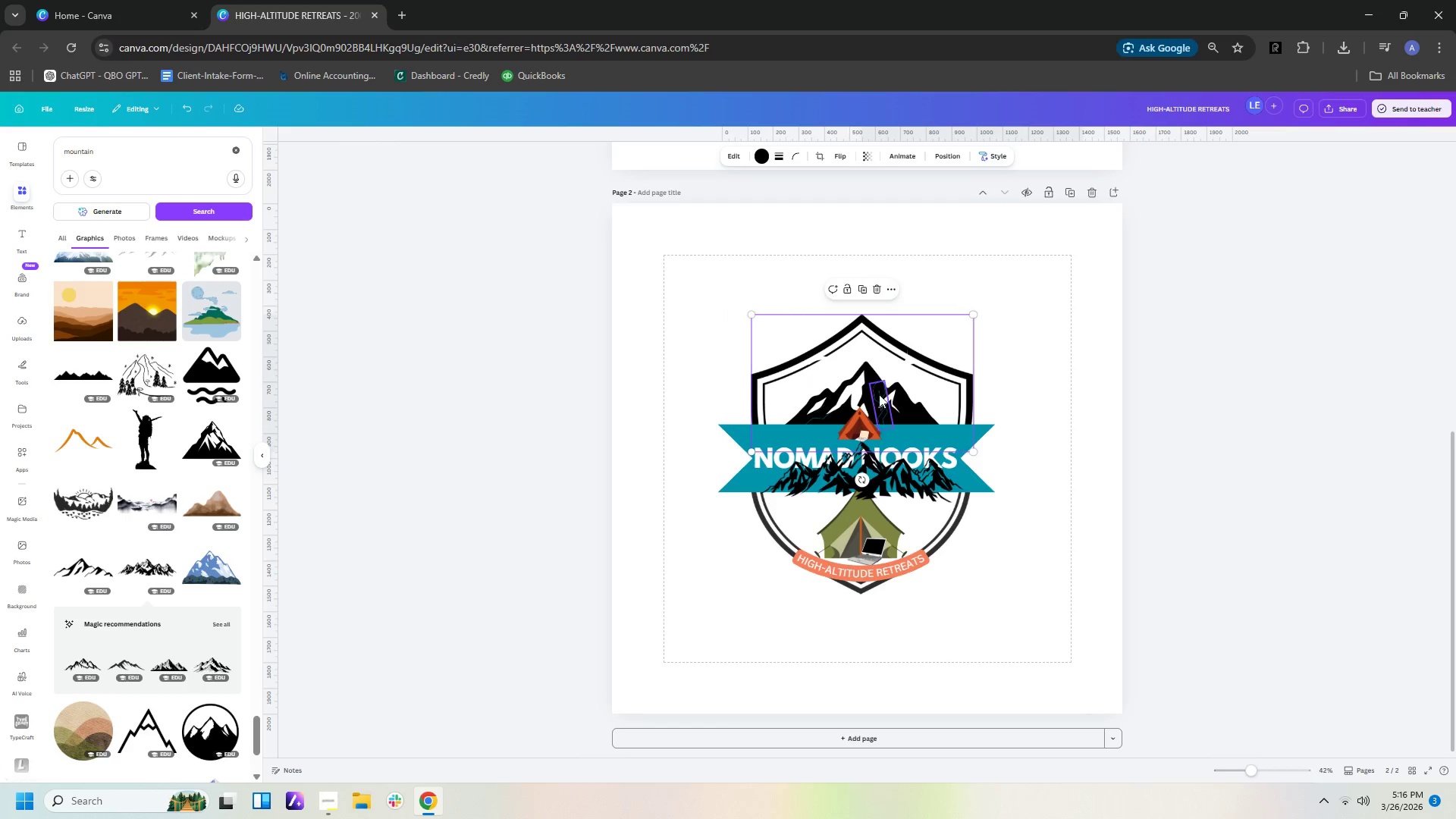 
left_click([887, 400])
 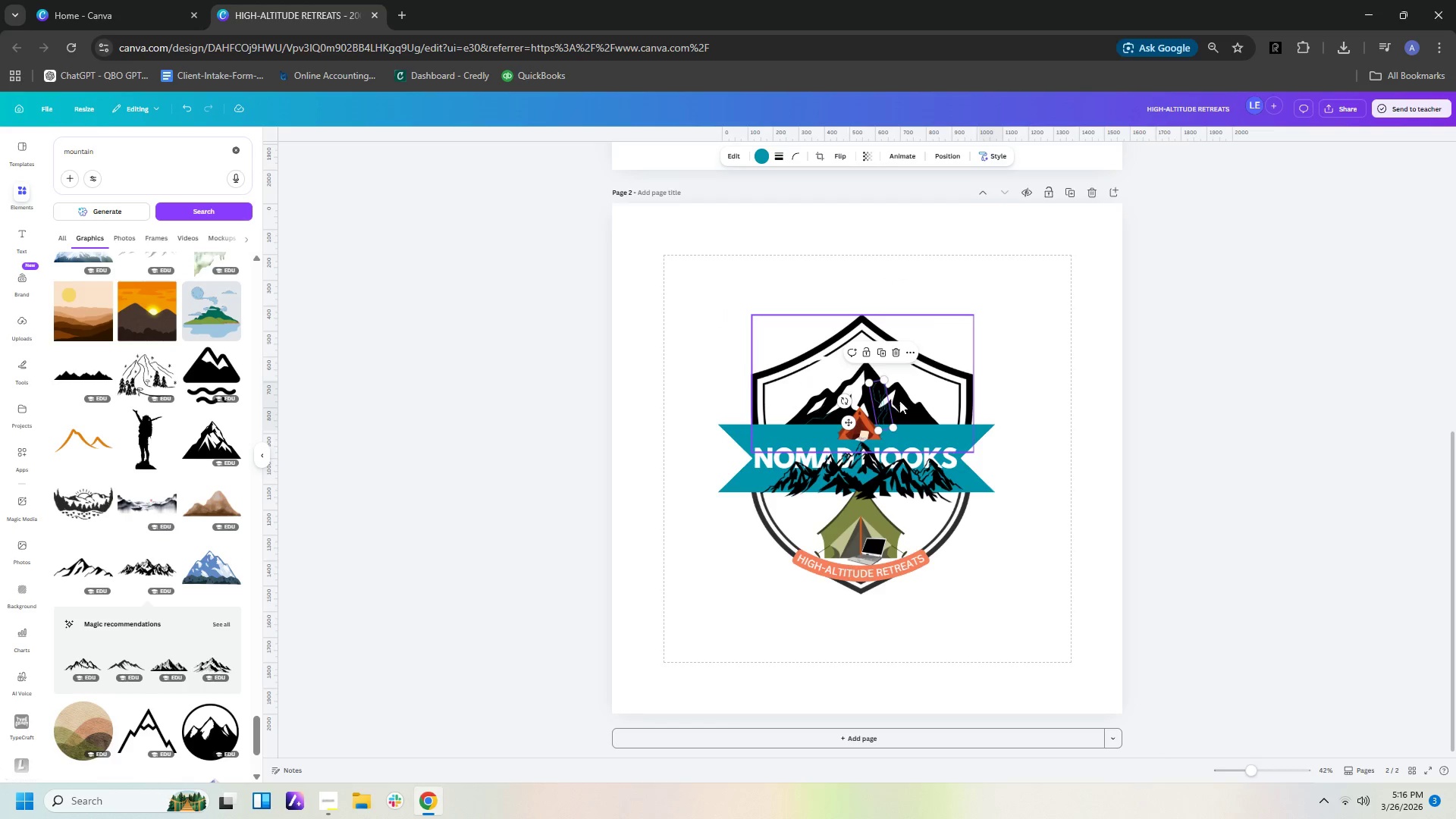 
left_click([906, 403])
 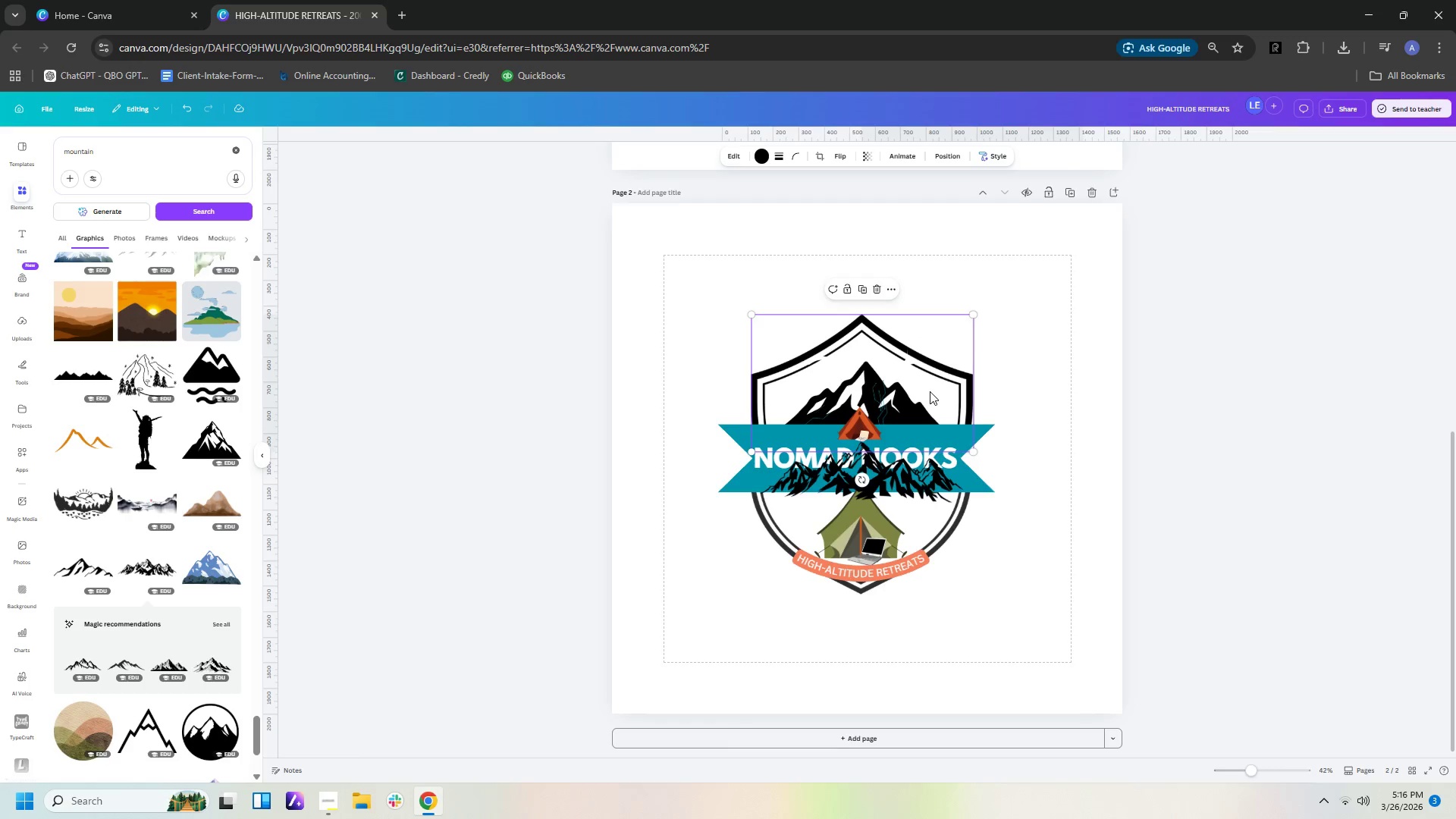 
left_click_drag(start_coordinate=[931, 389], to_coordinate=[791, 336])
 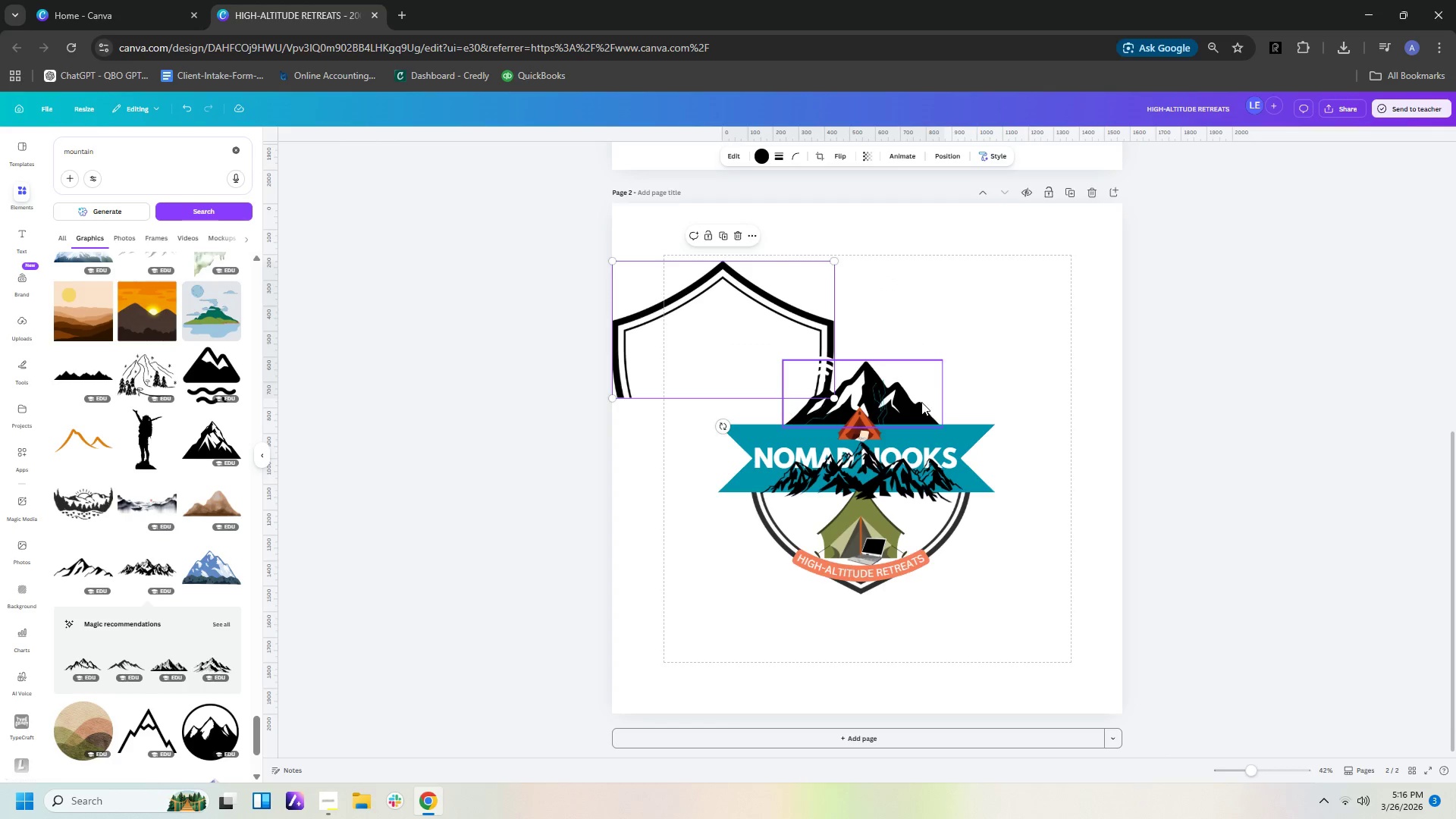 
left_click([921, 402])
 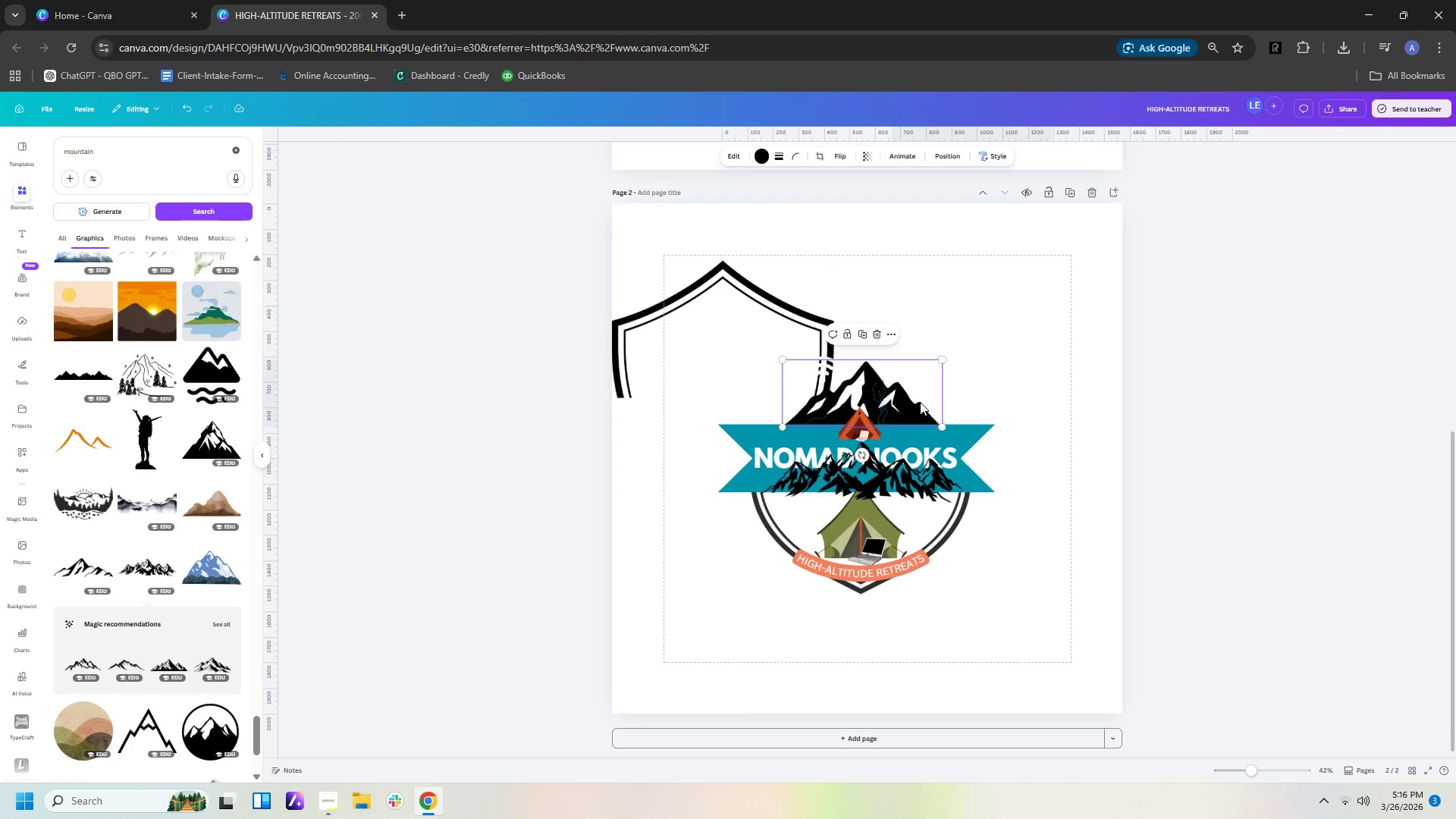 
key(Delete)
 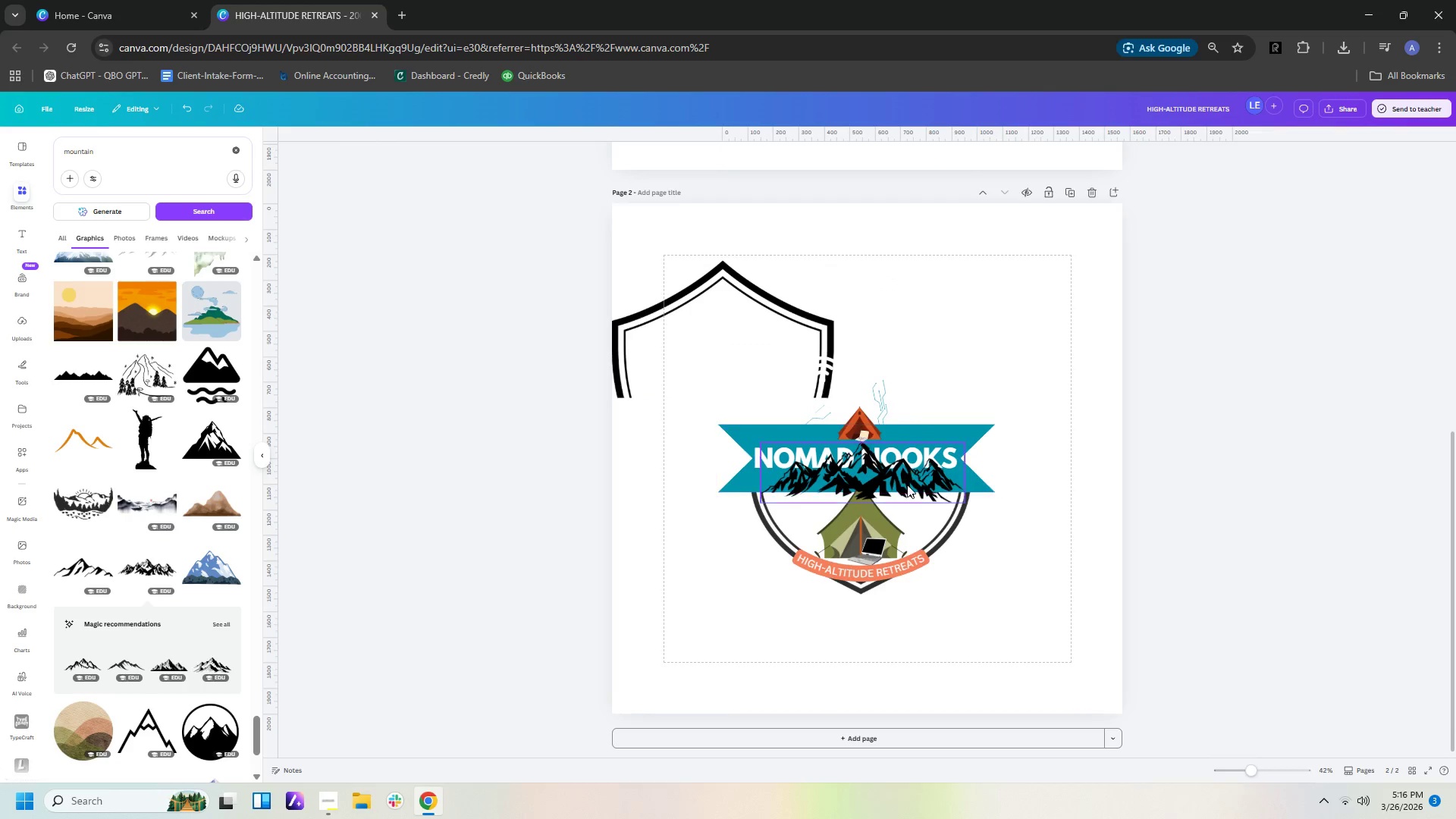 
left_click_drag(start_coordinate=[926, 486], to_coordinate=[1003, 318])
 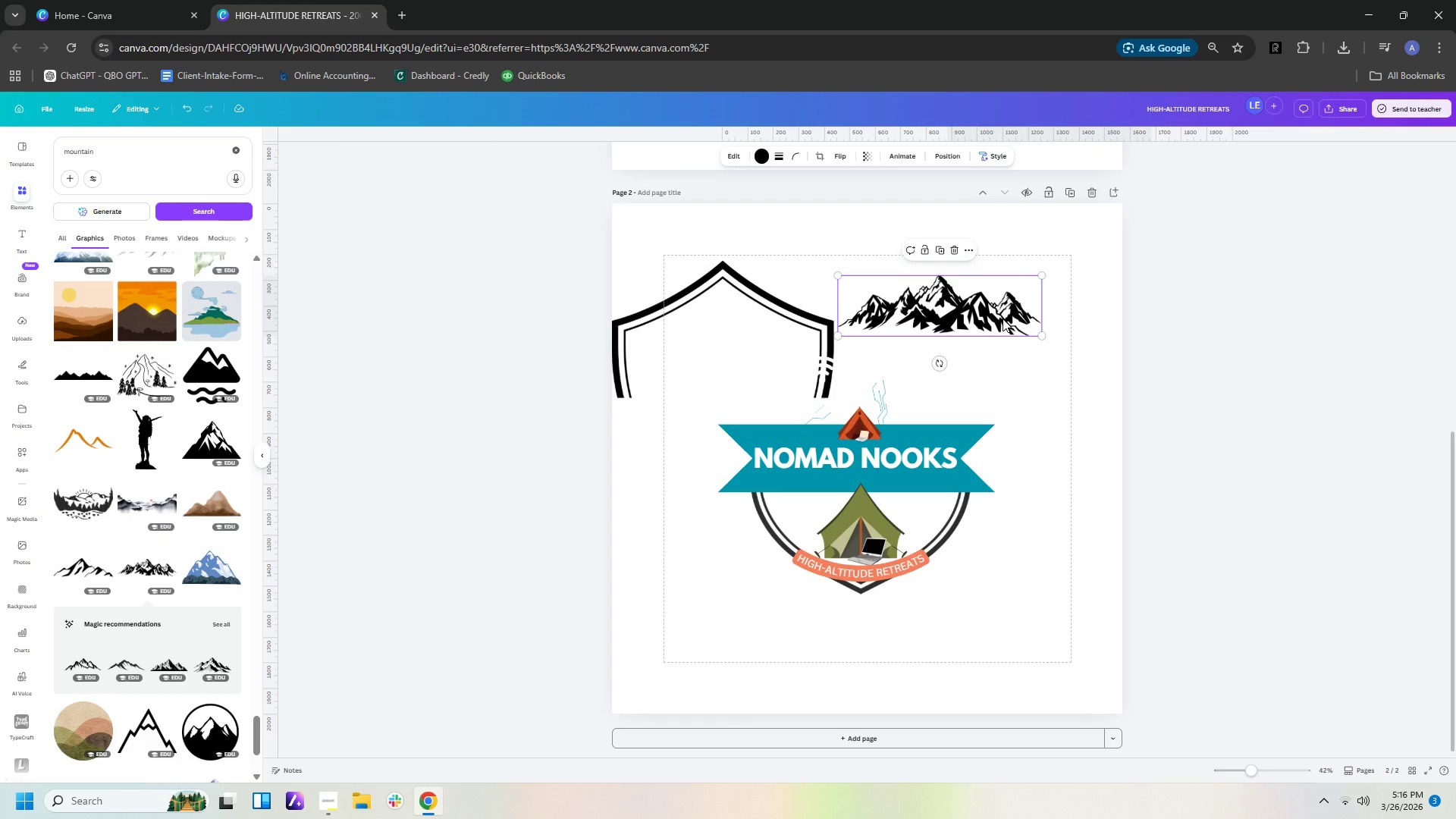 
wait(21.52)
 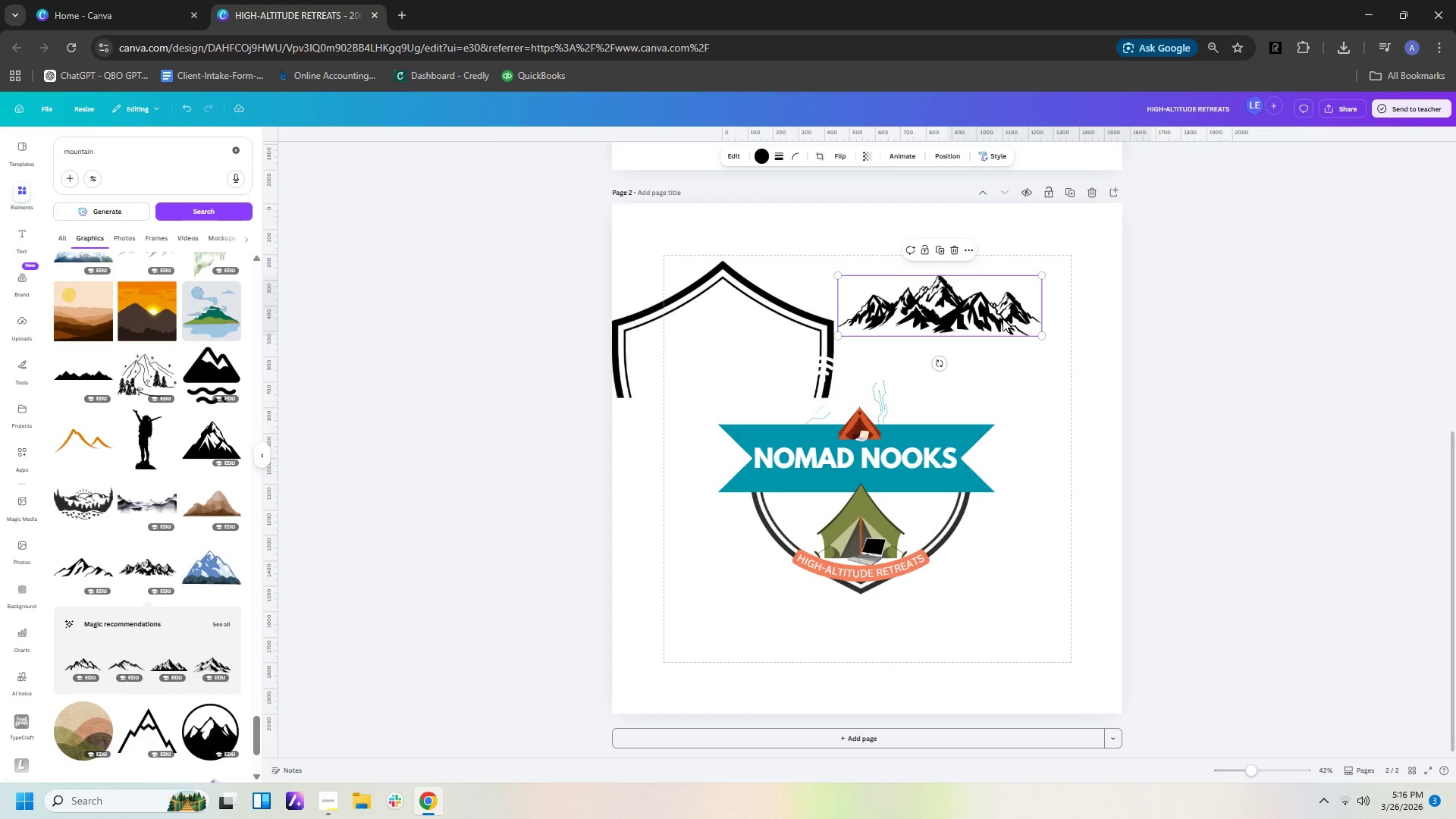 
scroll: coordinate [849, 153], scroll_direction: down, amount: 1.0
 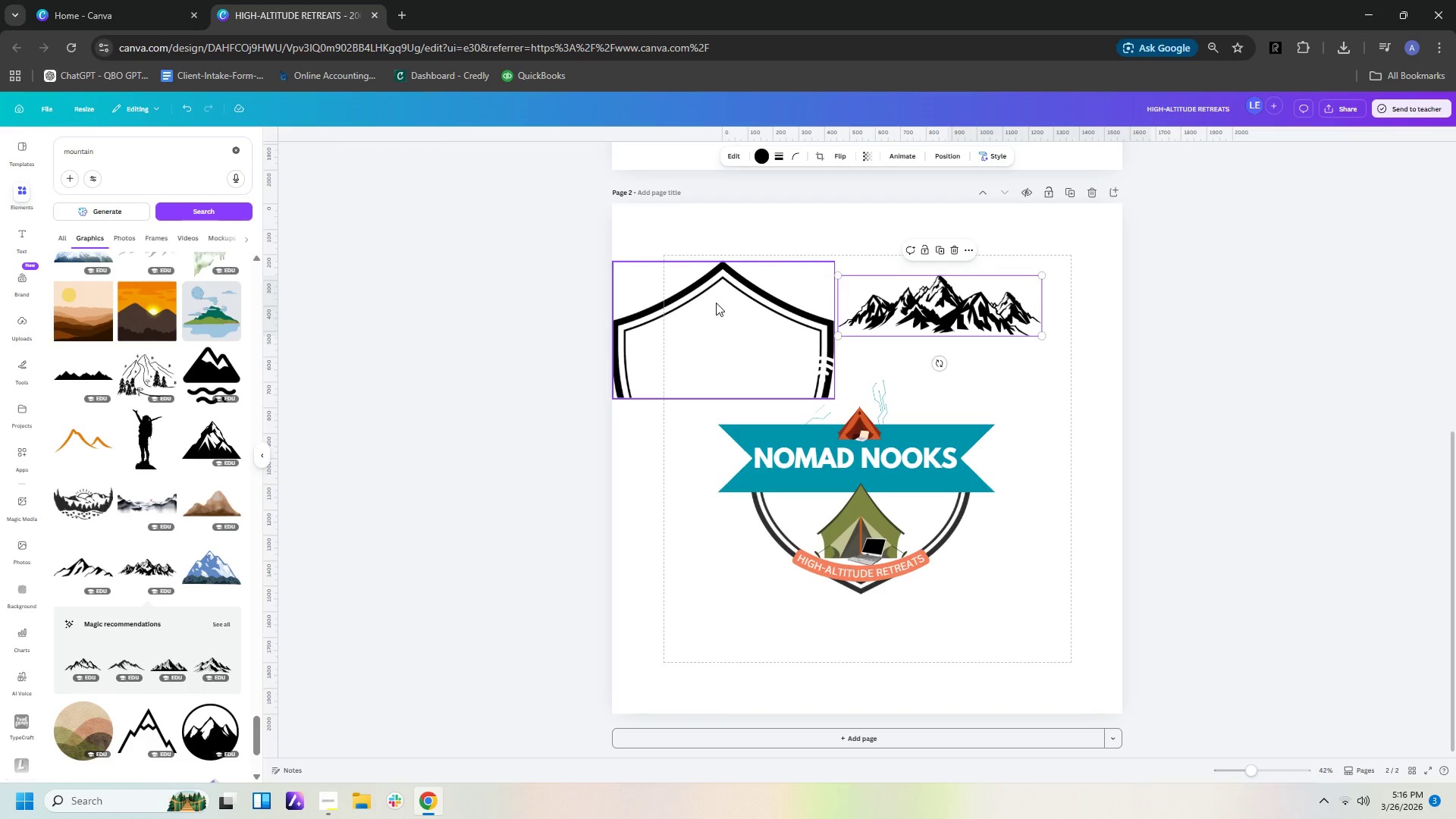 
left_click_drag(start_coordinate=[720, 304], to_coordinate=[859, 344])
 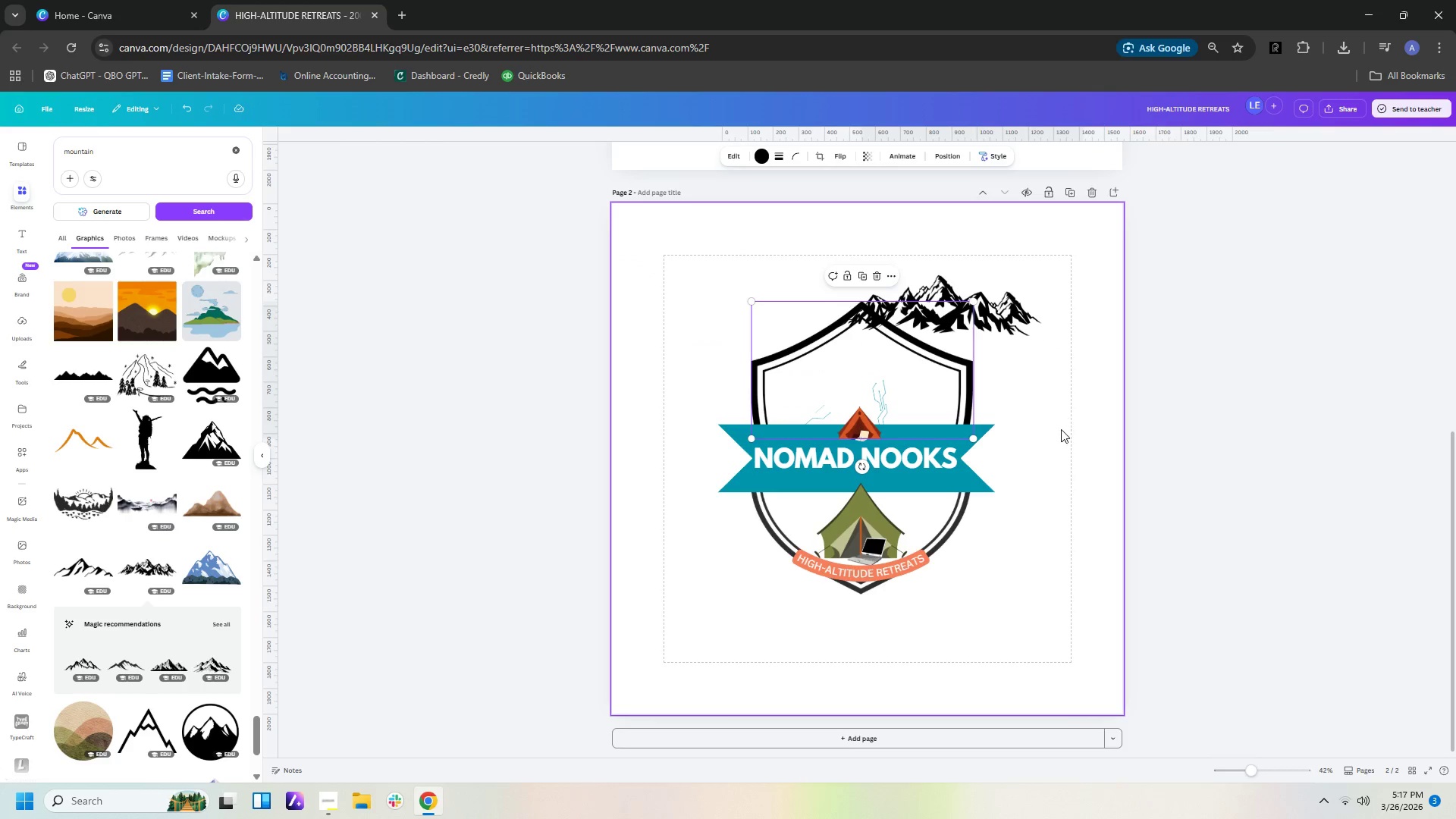 
left_click([1061, 431])
 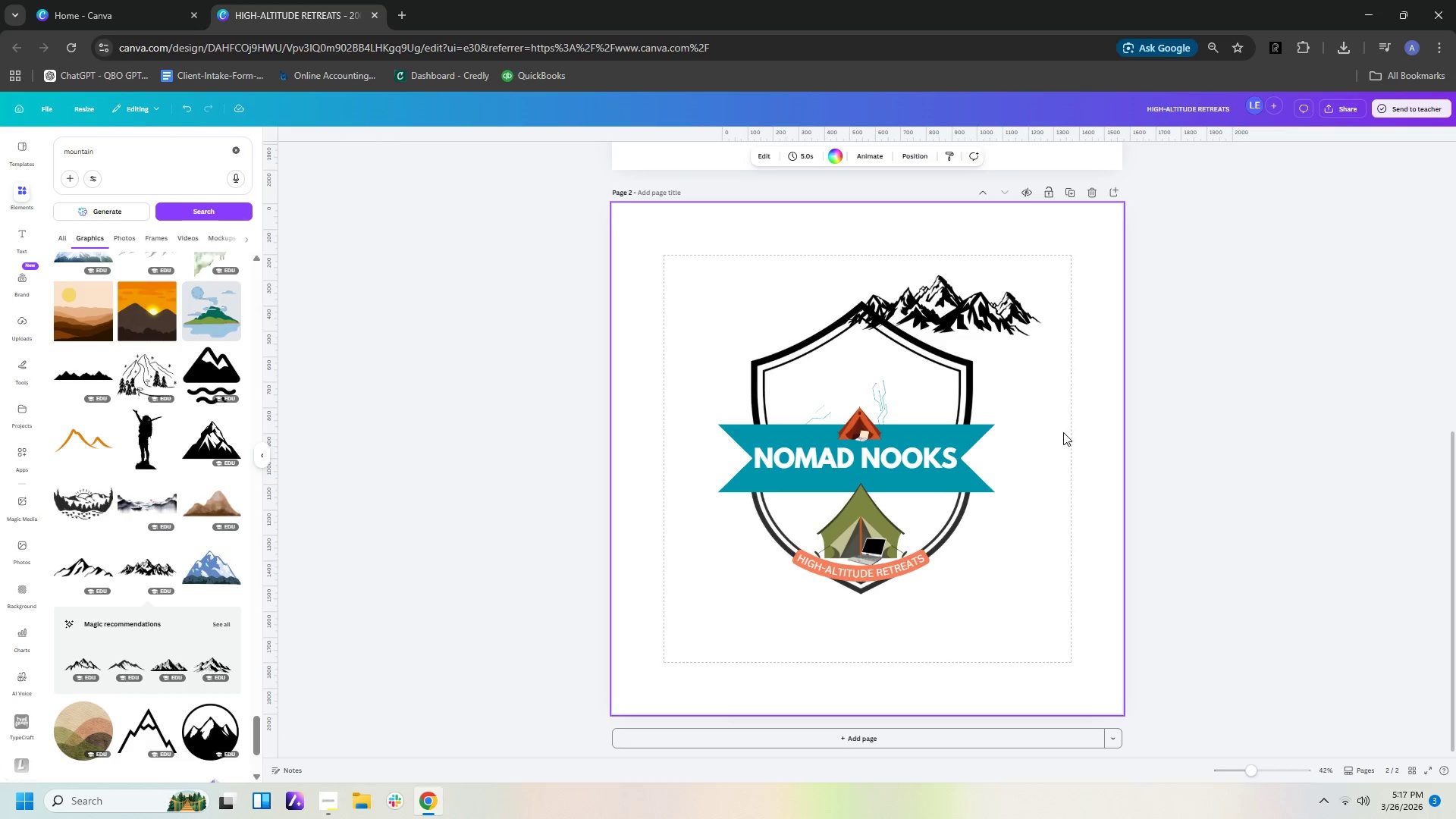 
wait(20.36)
 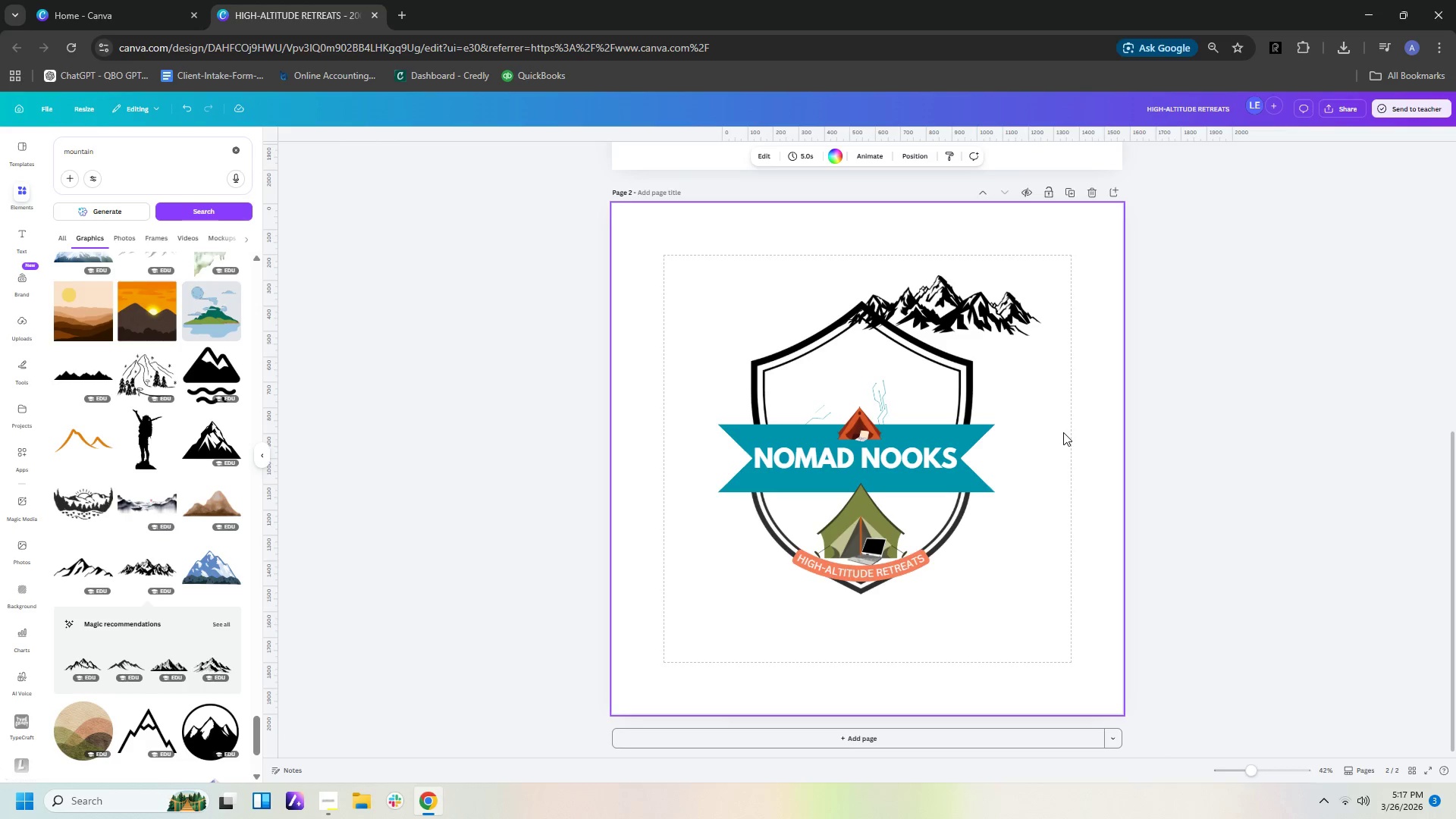 
left_click_drag(start_coordinate=[884, 406], to_coordinate=[894, 393])
 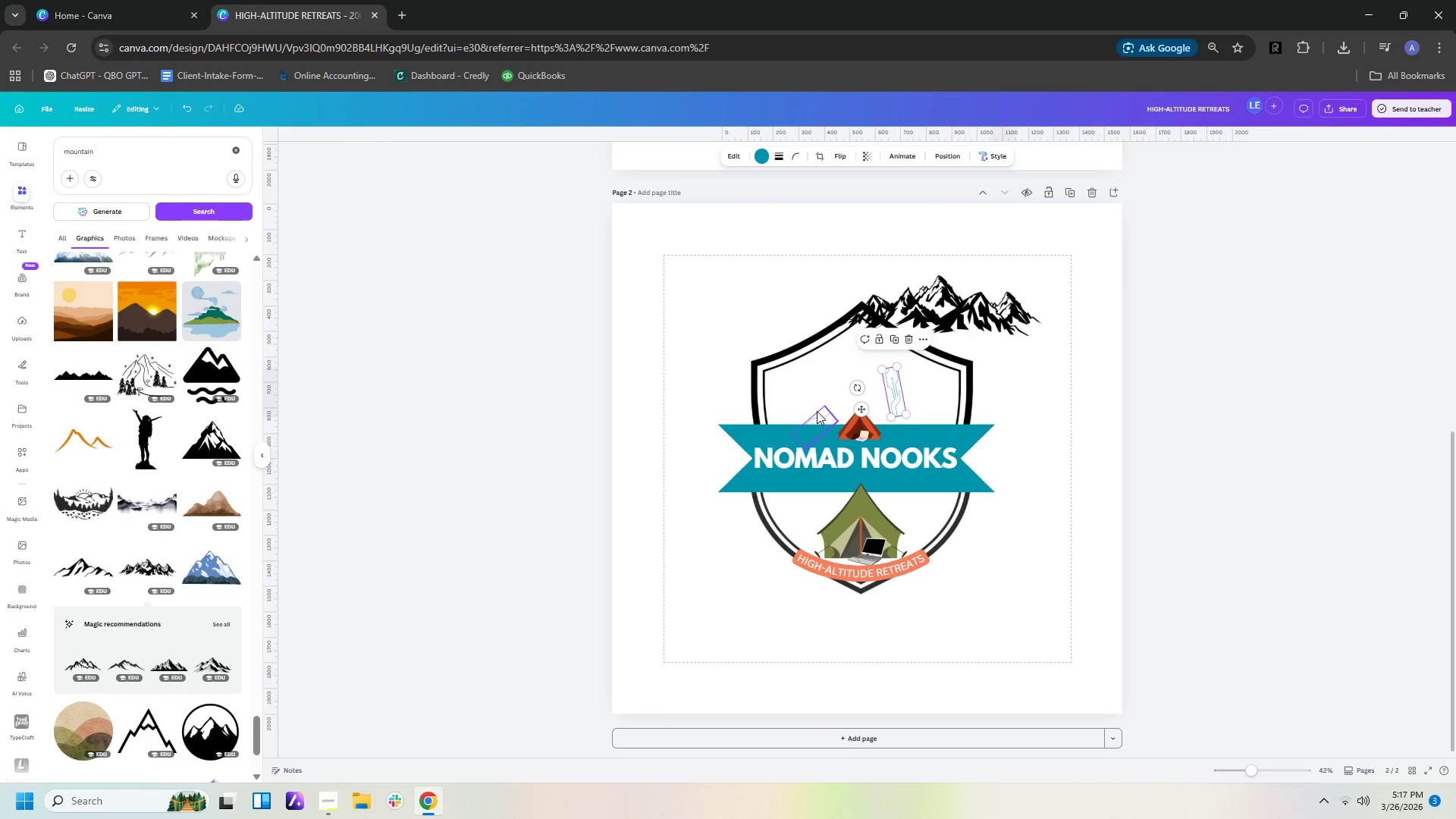 
left_click_drag(start_coordinate=[817, 411], to_coordinate=[812, 393])
 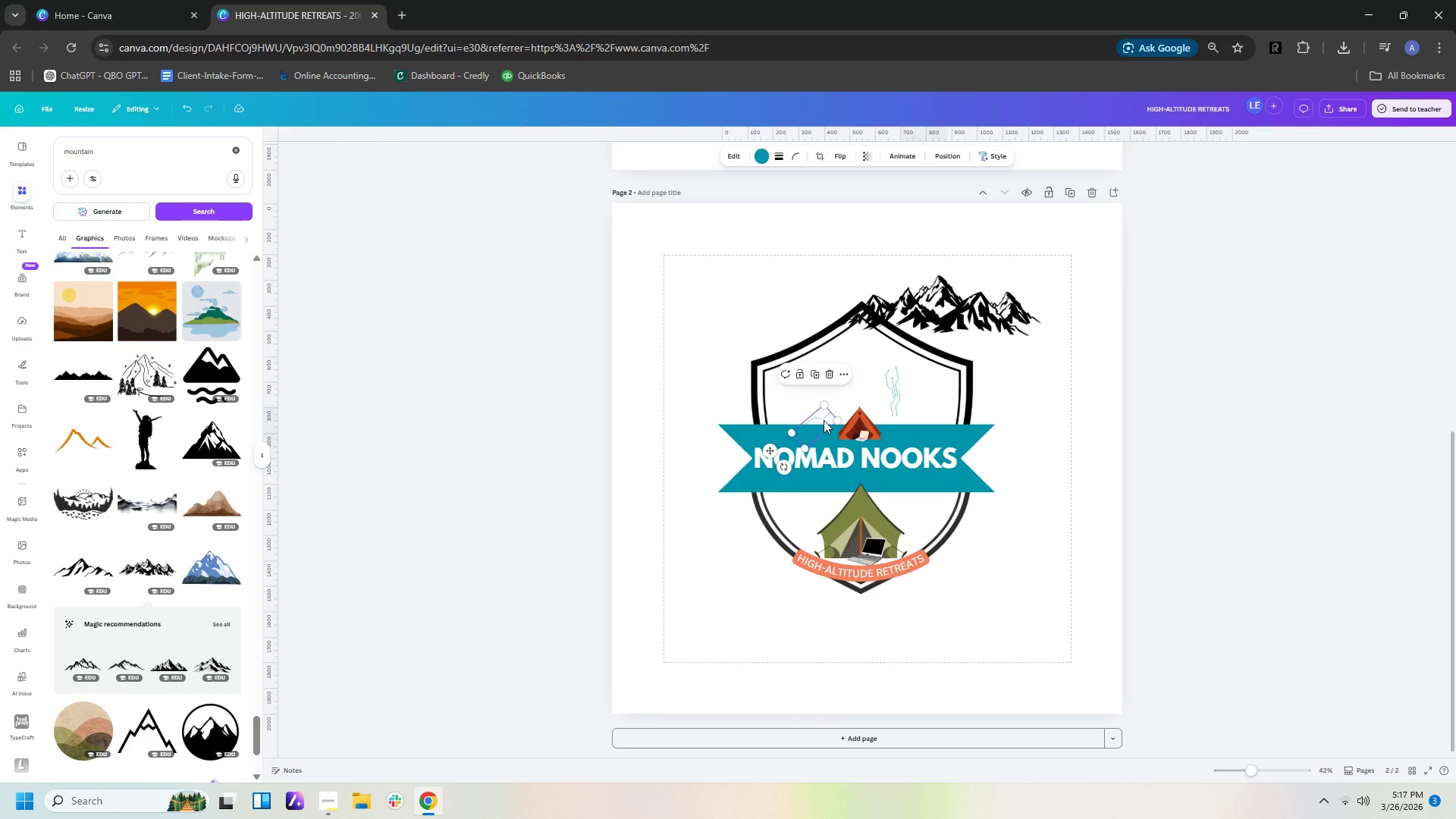 
left_click_drag(start_coordinate=[821, 420], to_coordinate=[821, 389])
 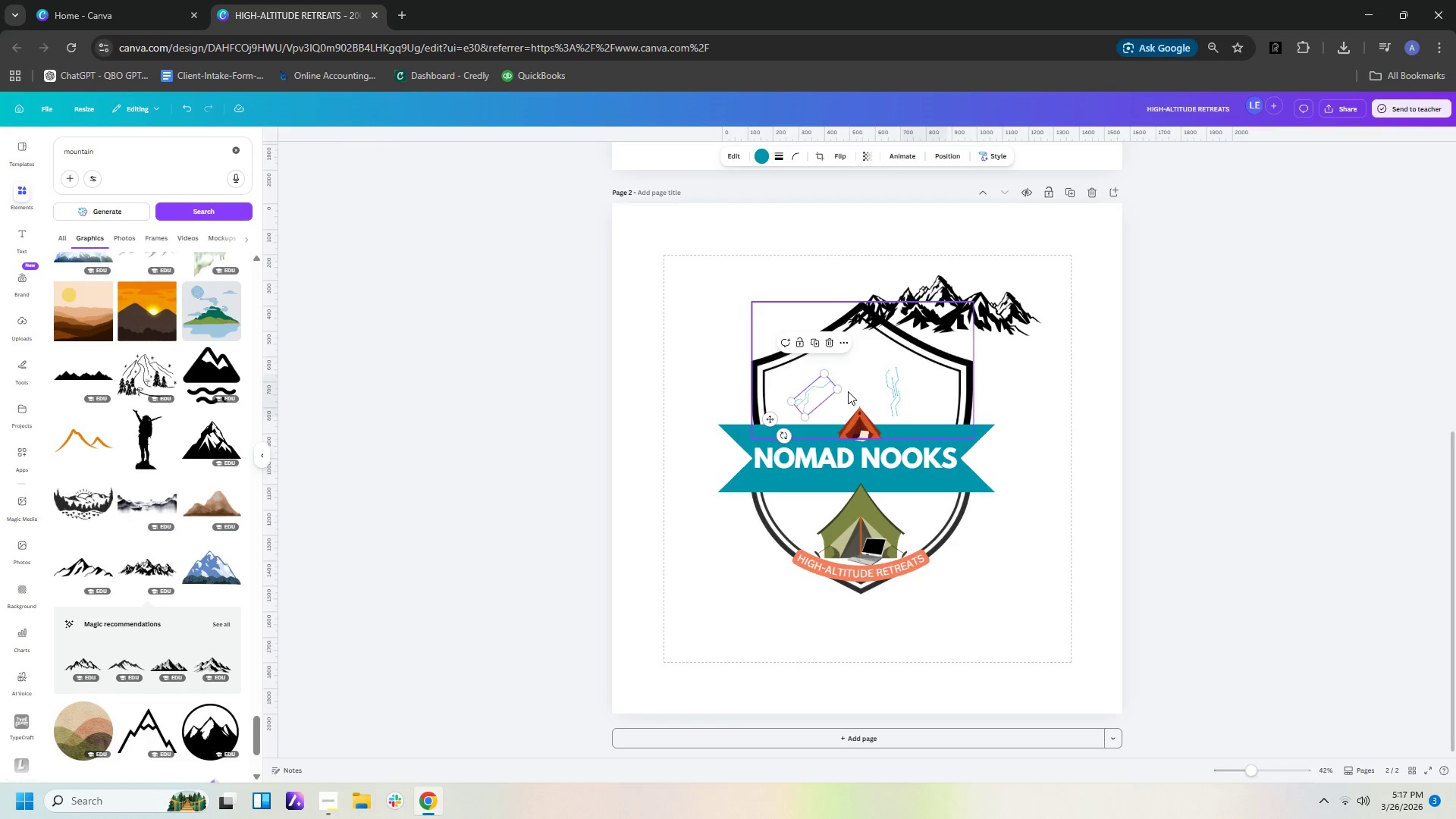 
left_click_drag(start_coordinate=[856, 386], to_coordinate=[721, 296])
 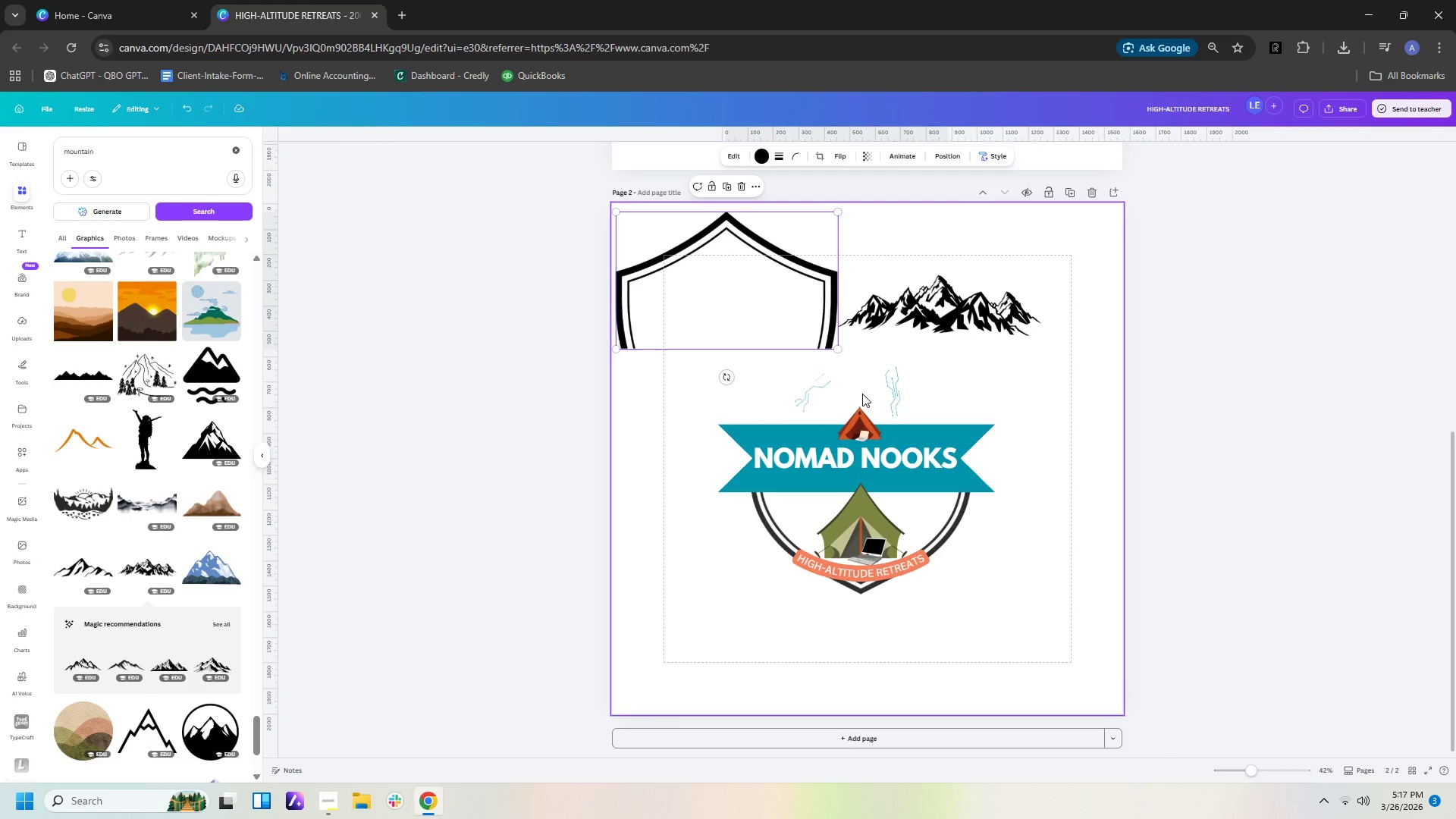 
left_click_drag(start_coordinate=[855, 388], to_coordinate=[869, 435])
 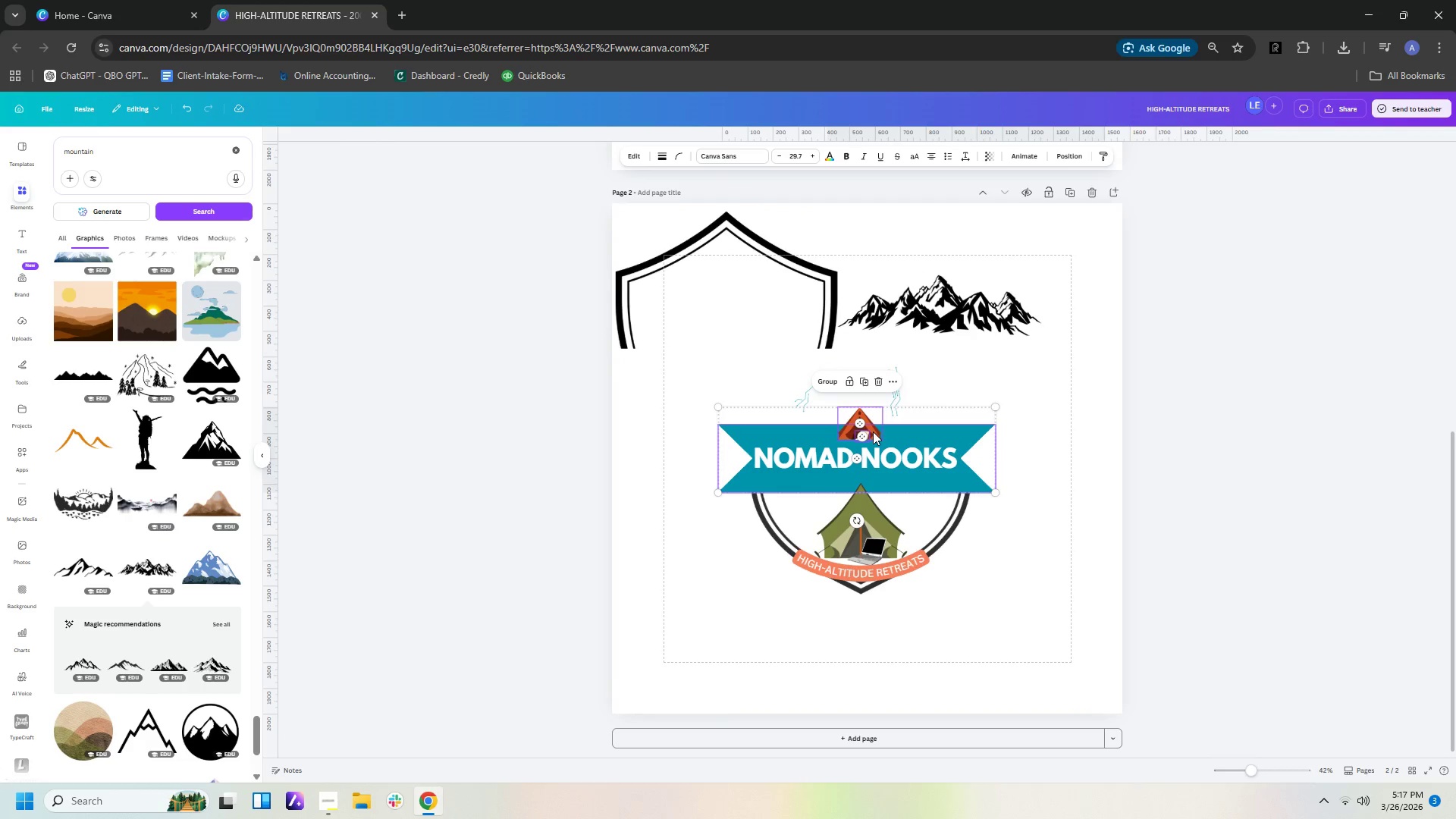 
left_click([1075, 441])
 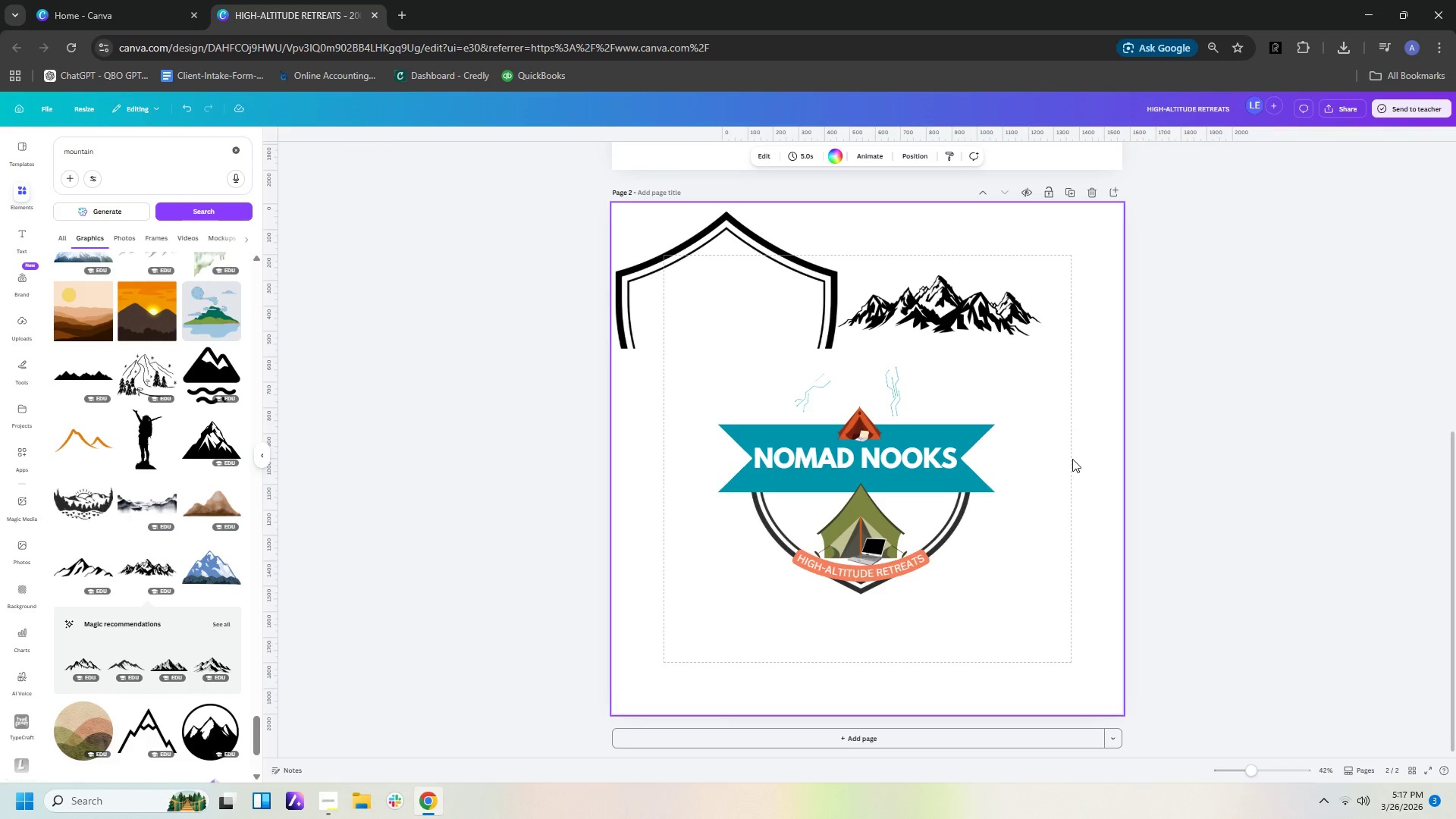 
wait(12.97)
 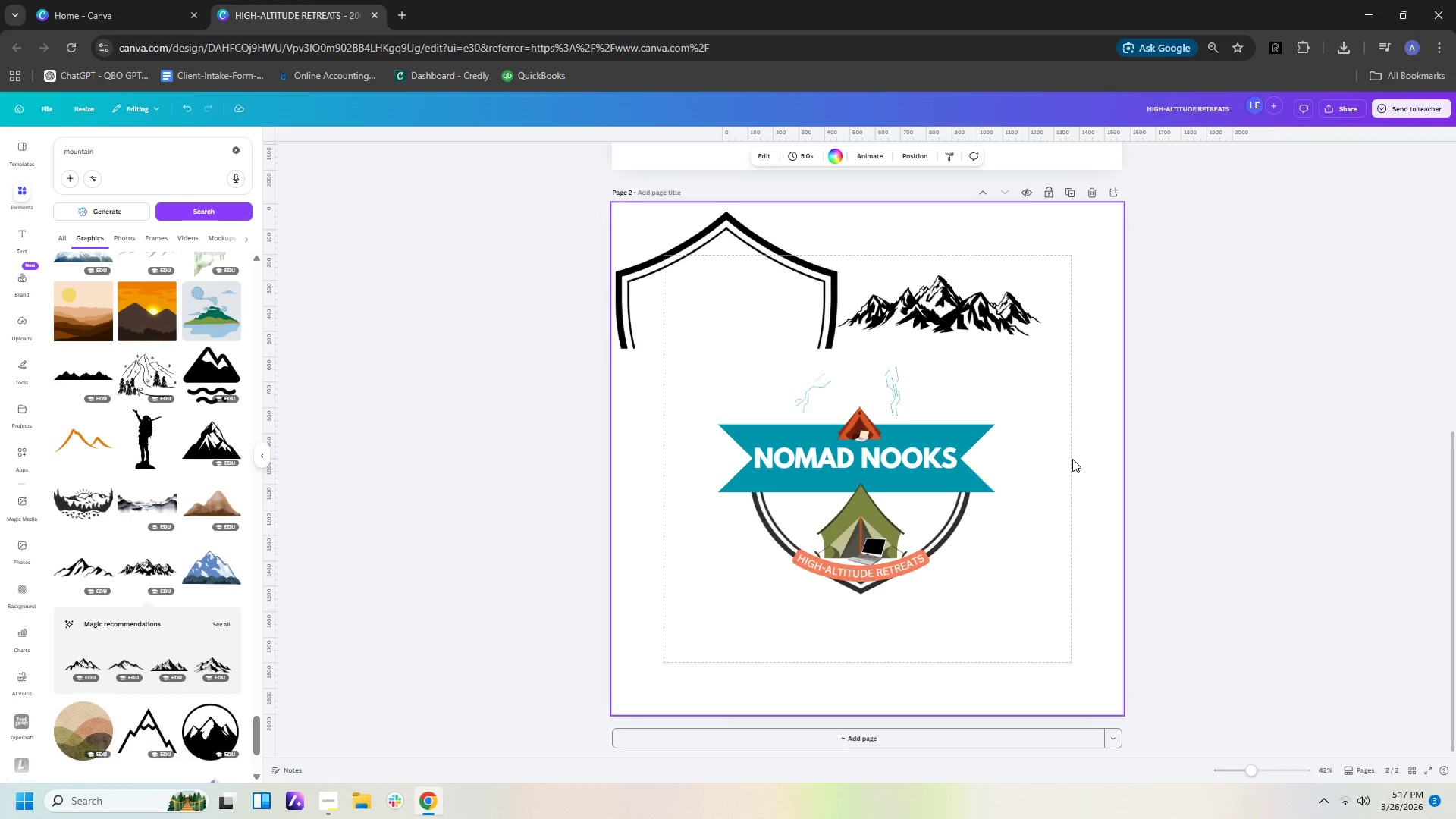 
left_click([969, 492])
 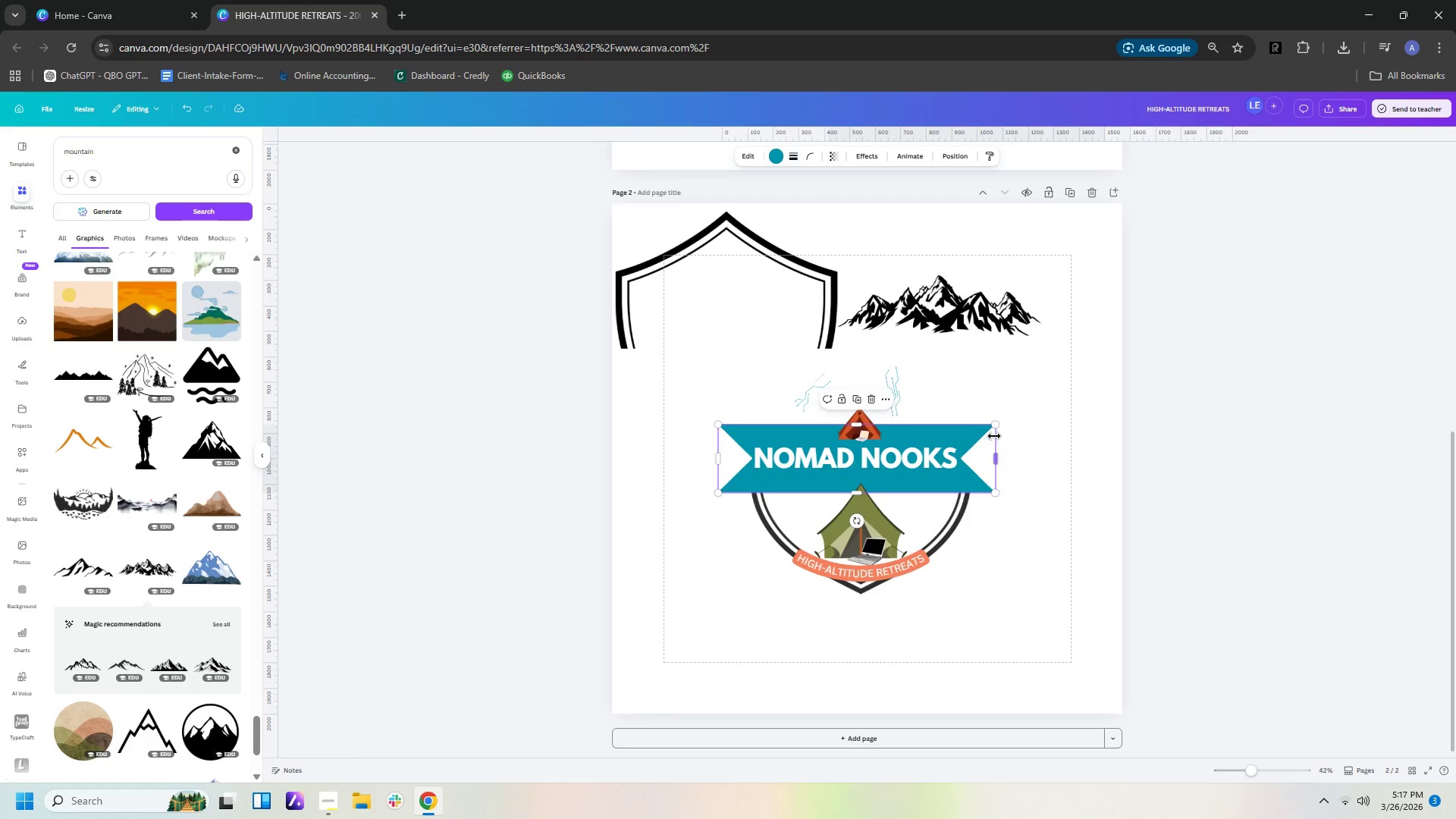 
wait(15.75)
 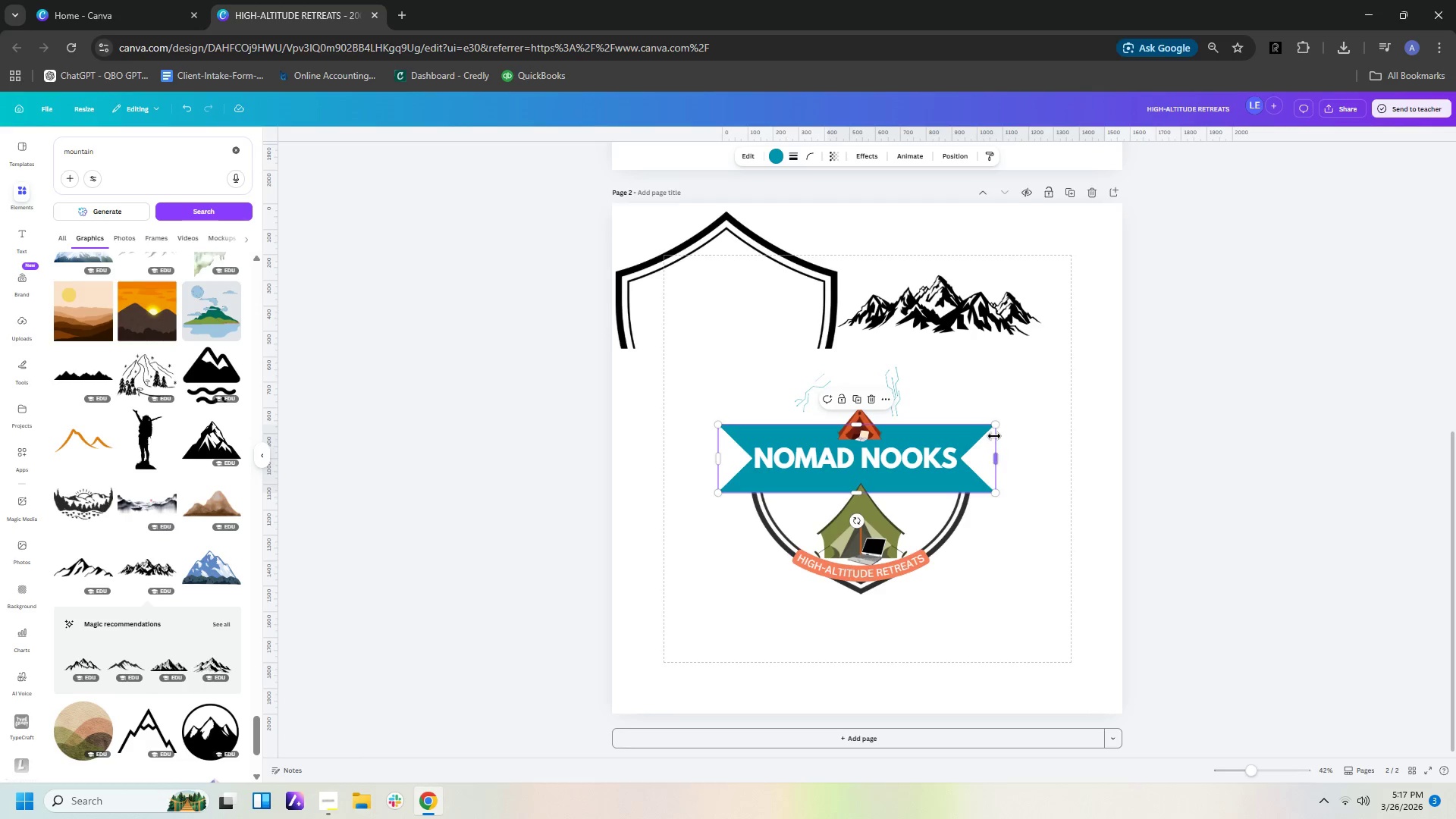 
left_click([779, 160])
 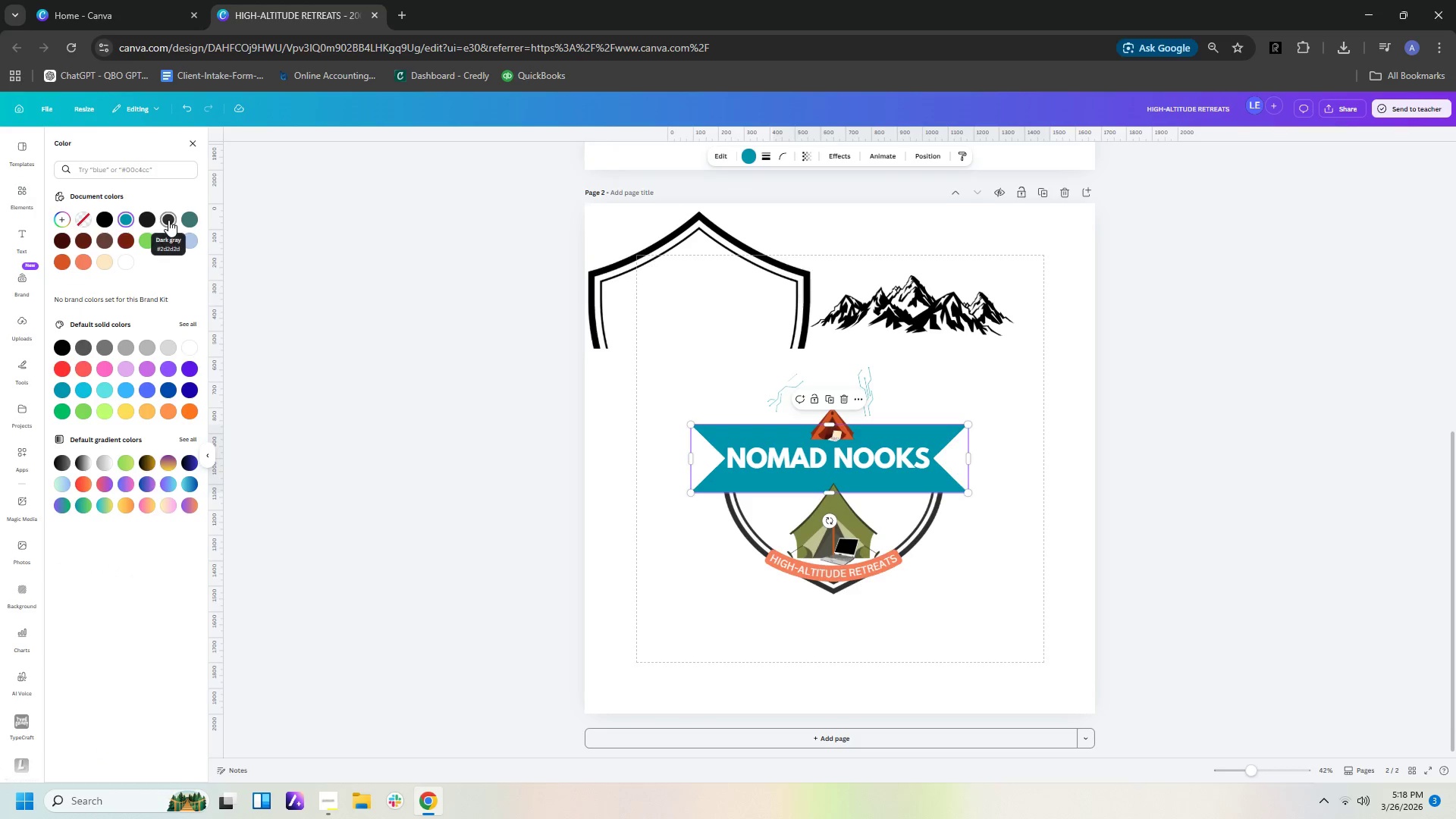 
left_click([168, 220])
 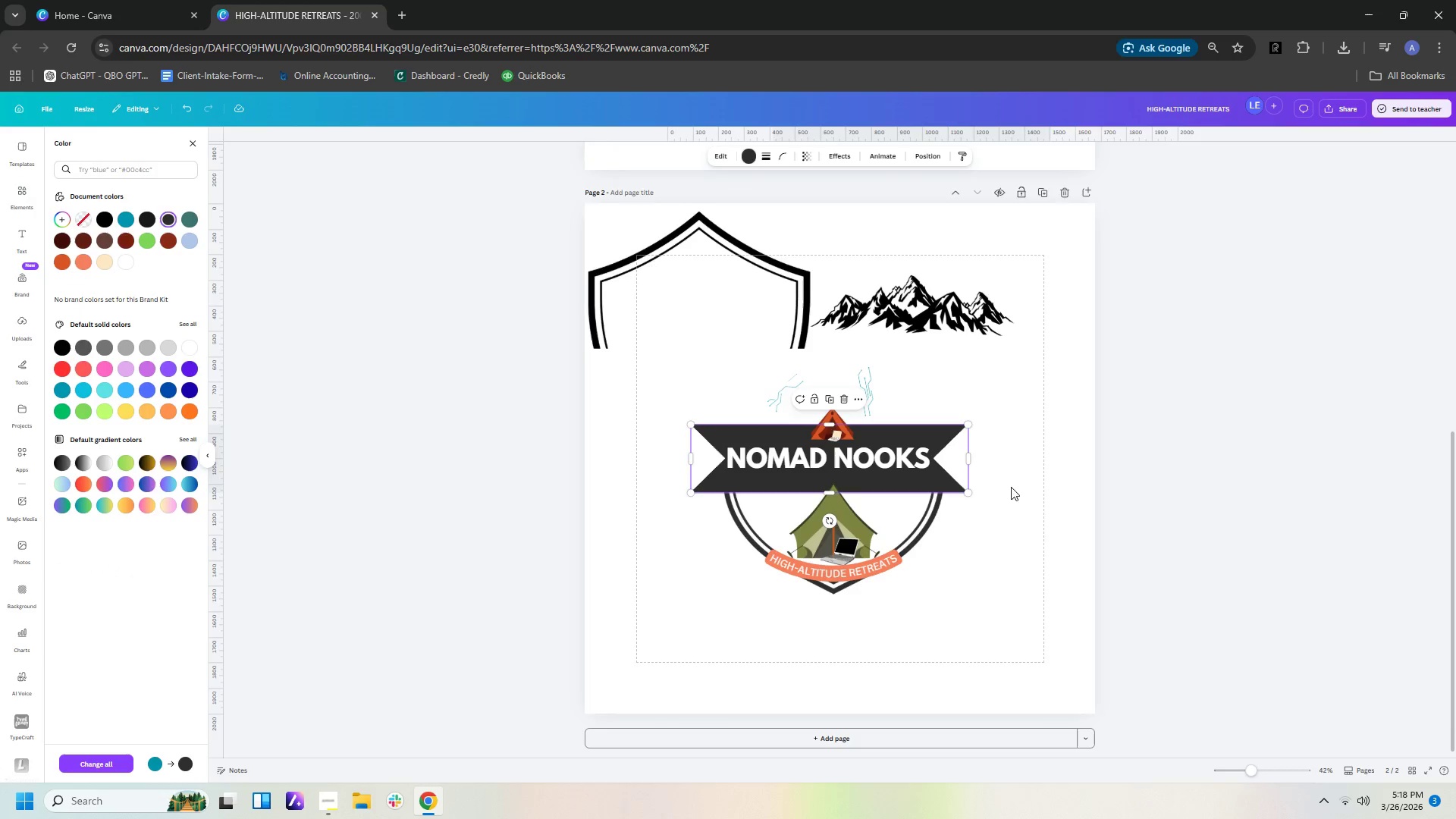 
left_click([1083, 488])
 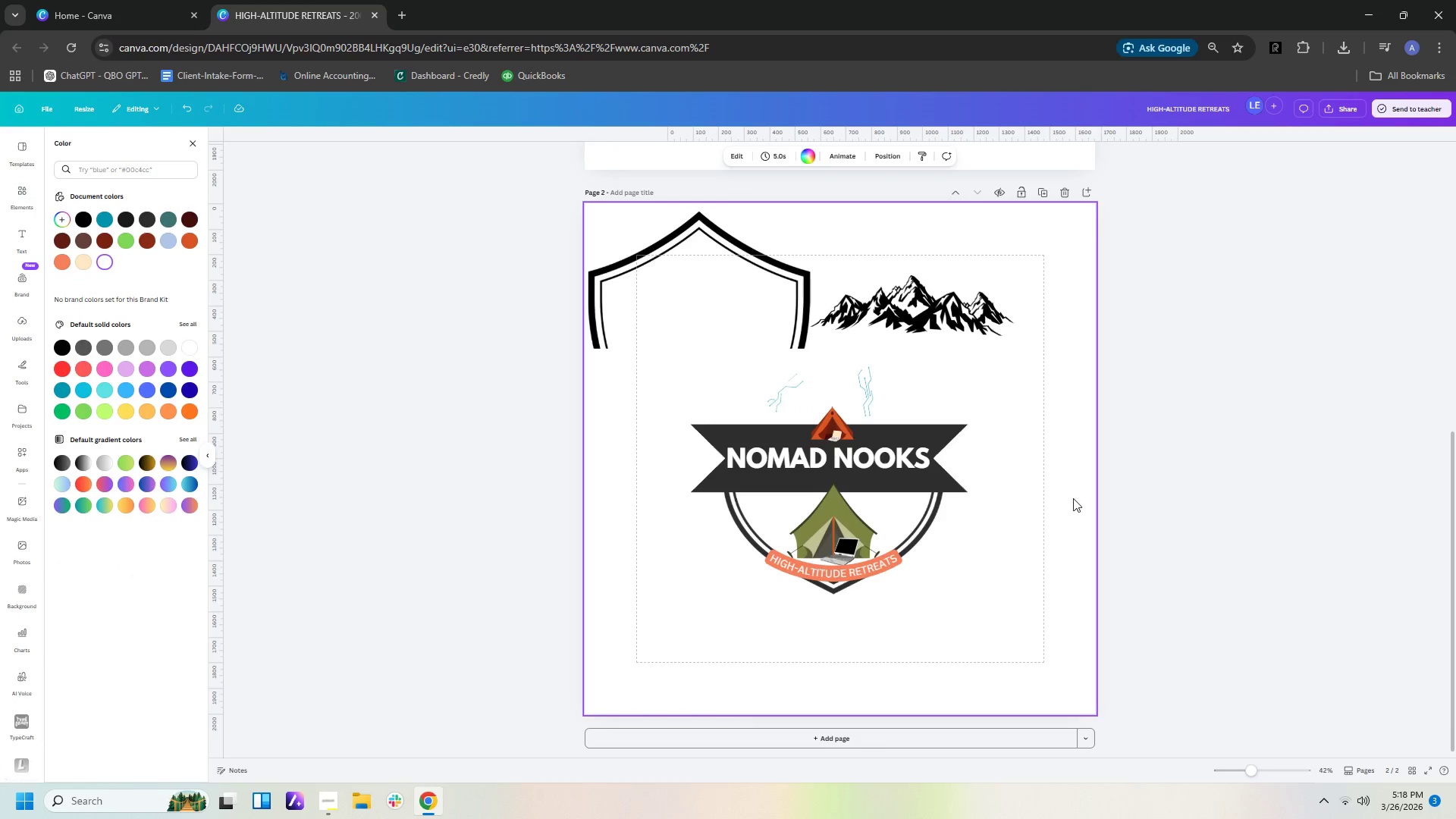 
left_click([1059, 501])
 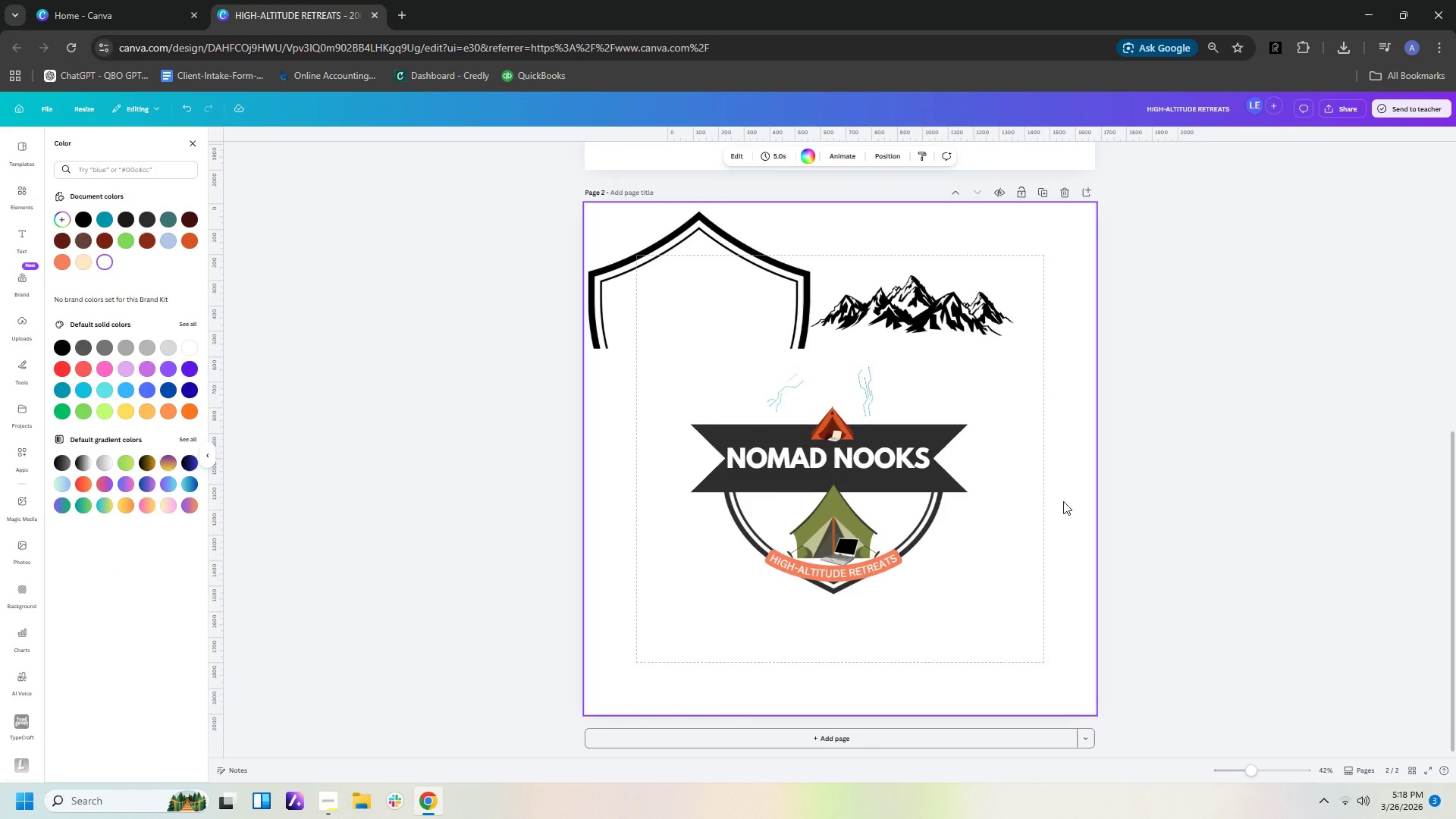 
wait(28.95)
 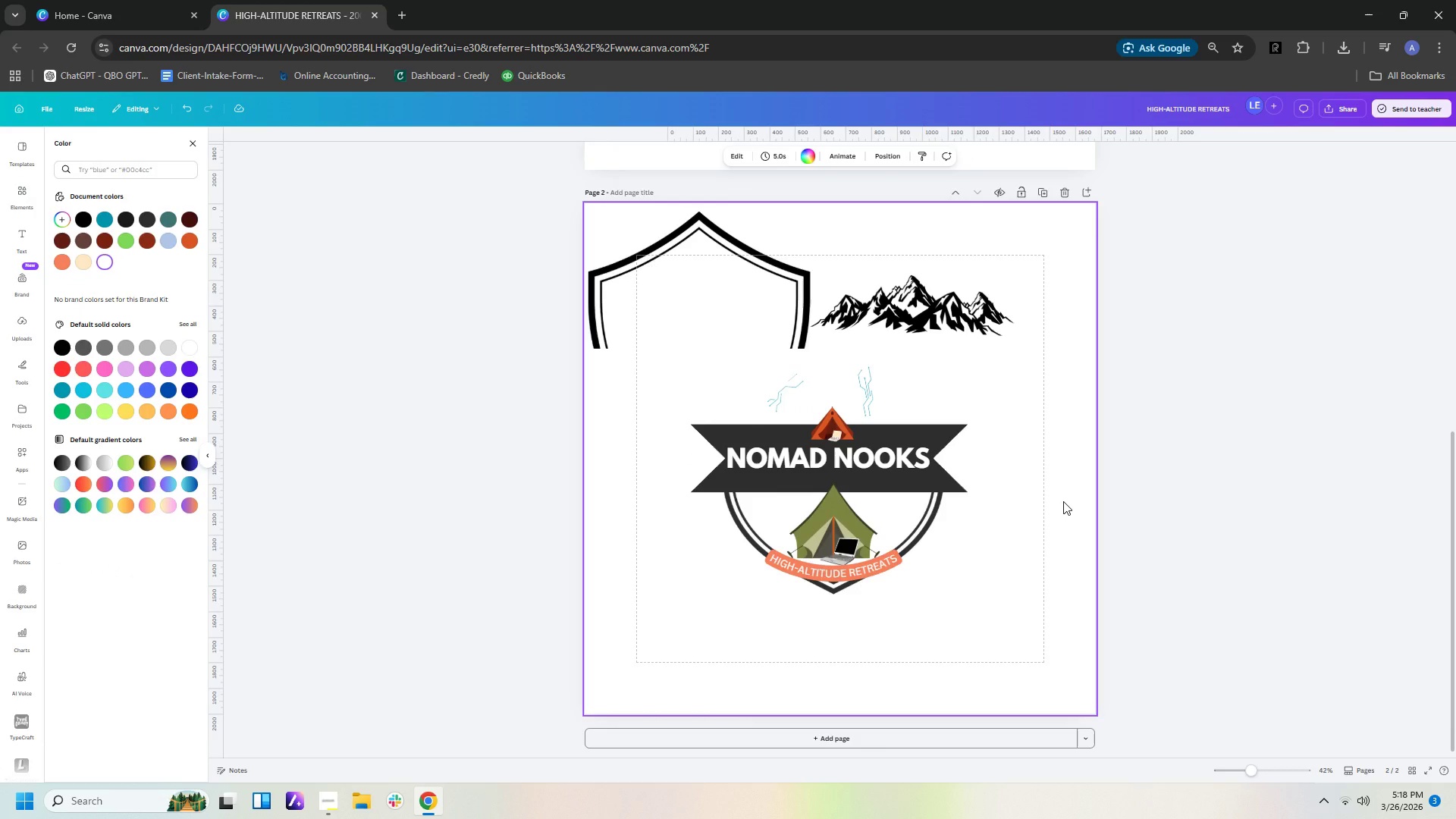 
left_click_drag(start_coordinate=[699, 234], to_coordinate=[834, 334])
 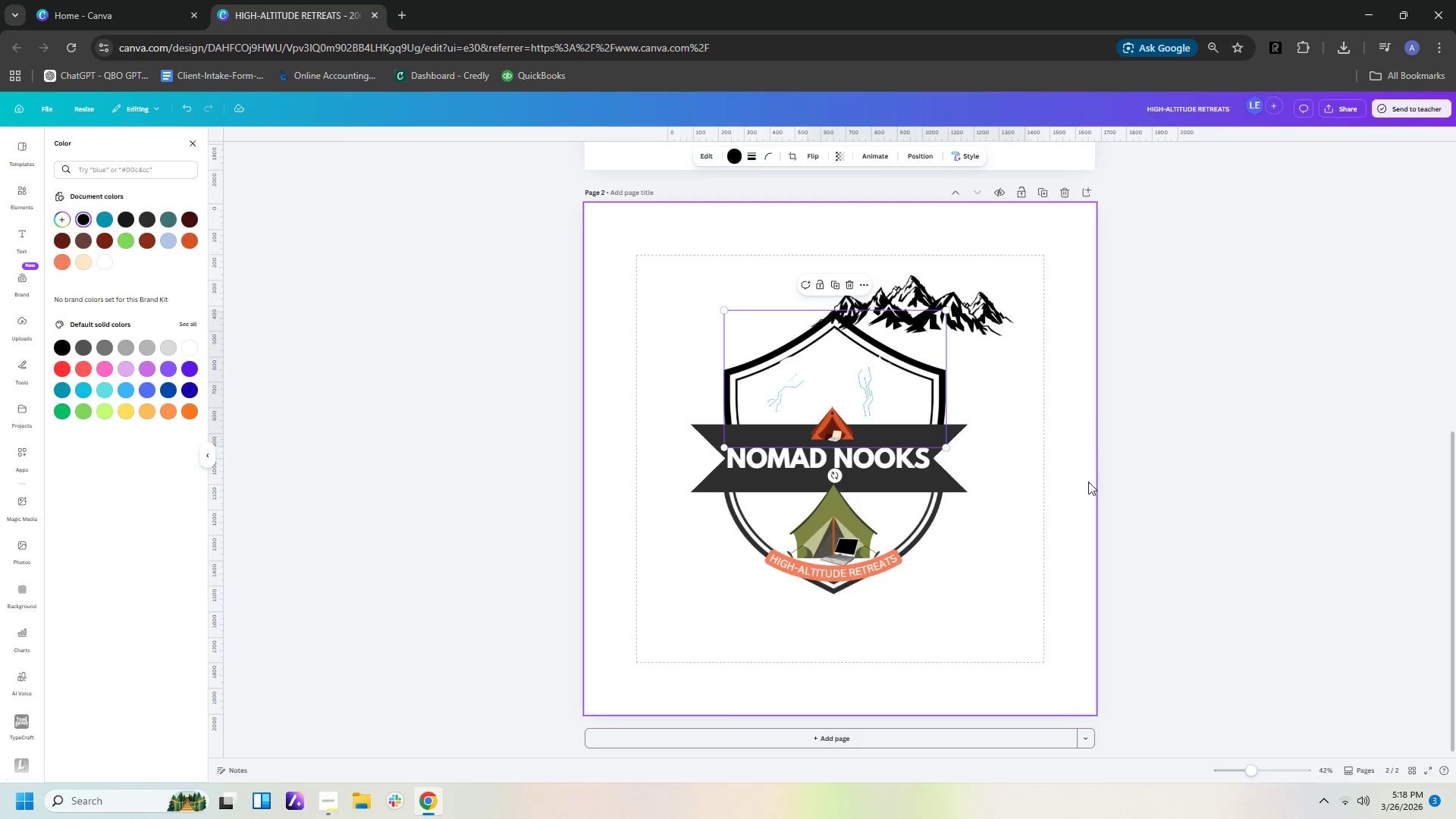 
left_click([1088, 484])
 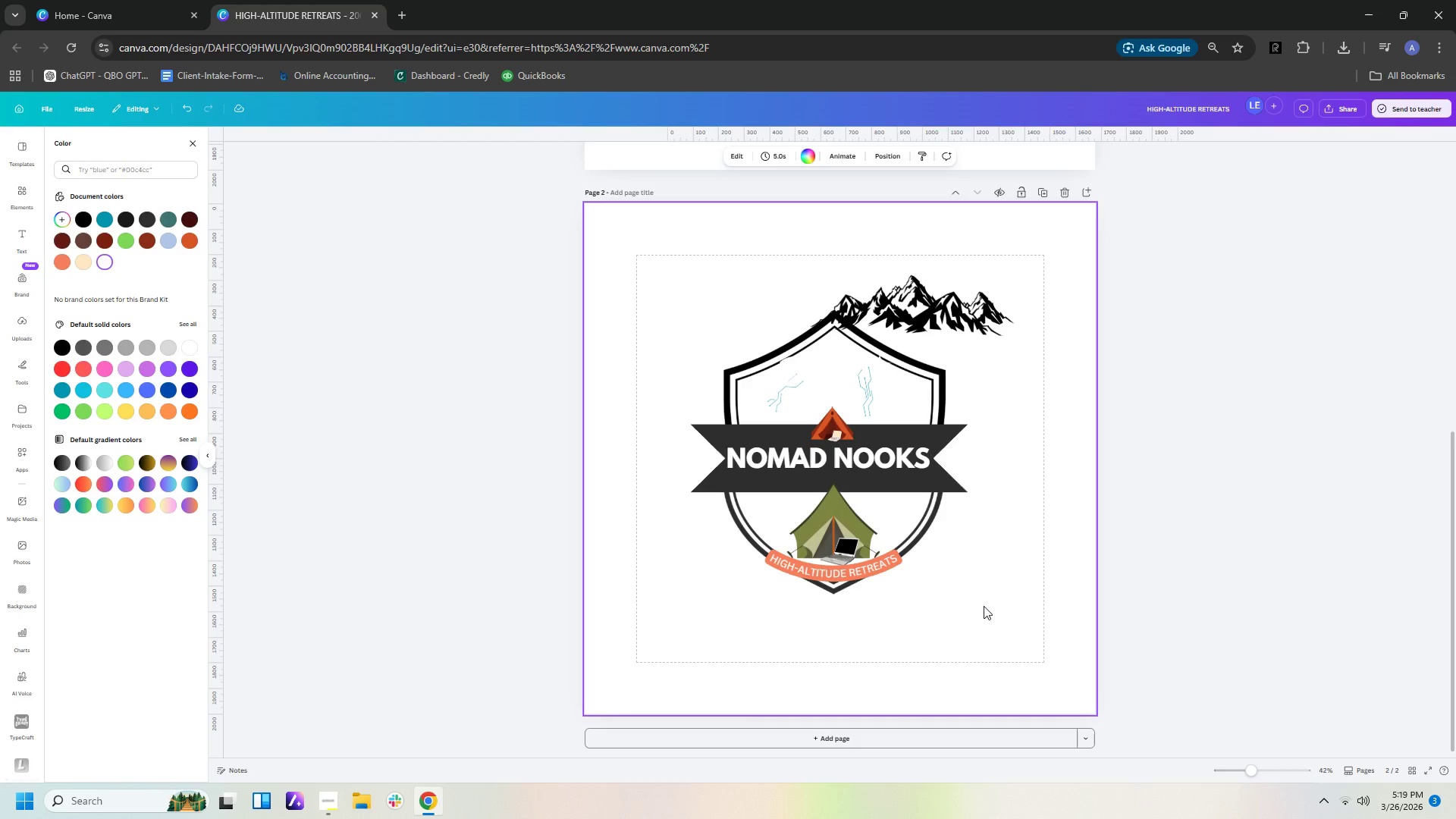 
wait(48.77)
 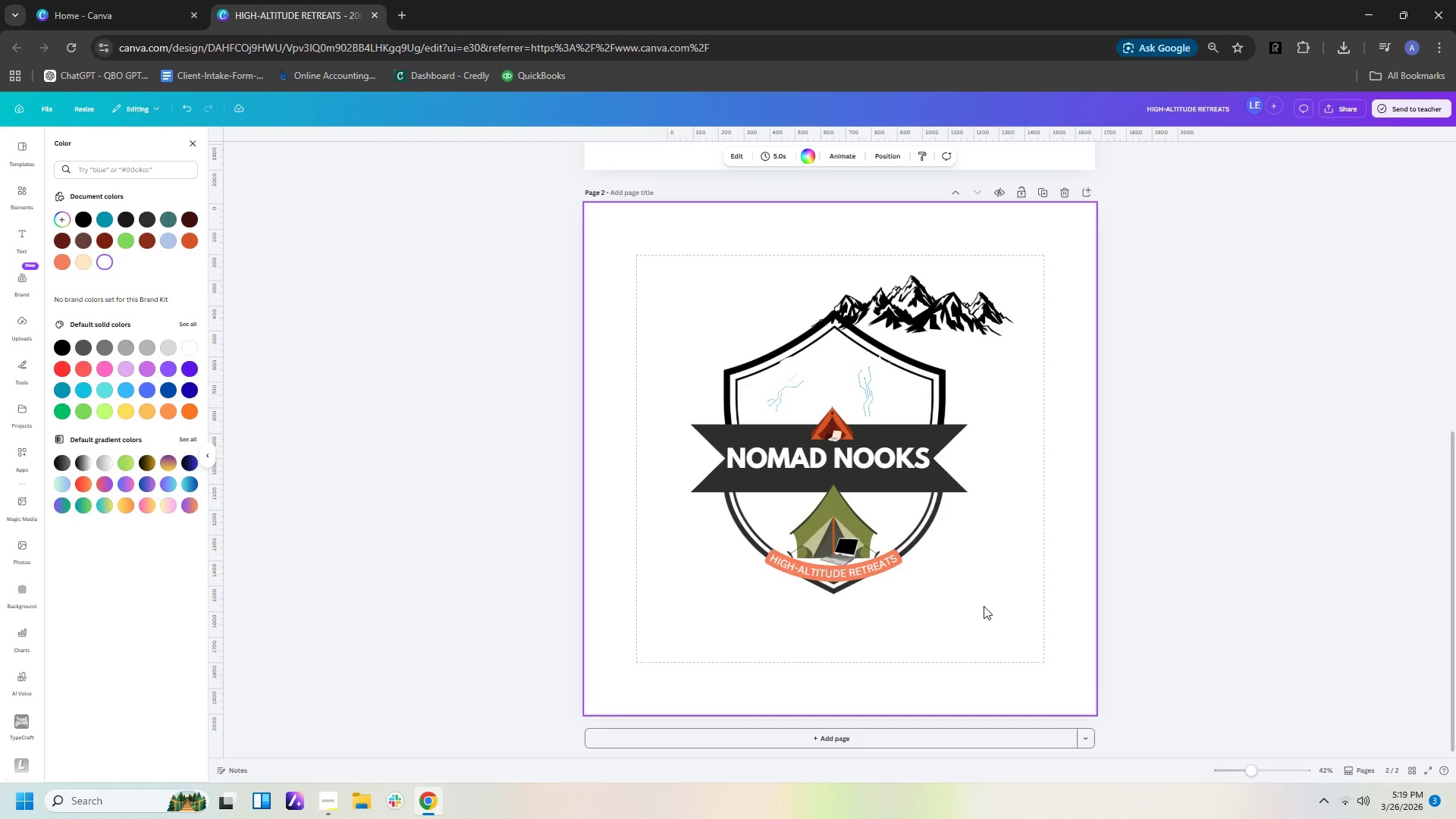 
left_click_drag(start_coordinate=[997, 308], to_coordinate=[1007, 282])
 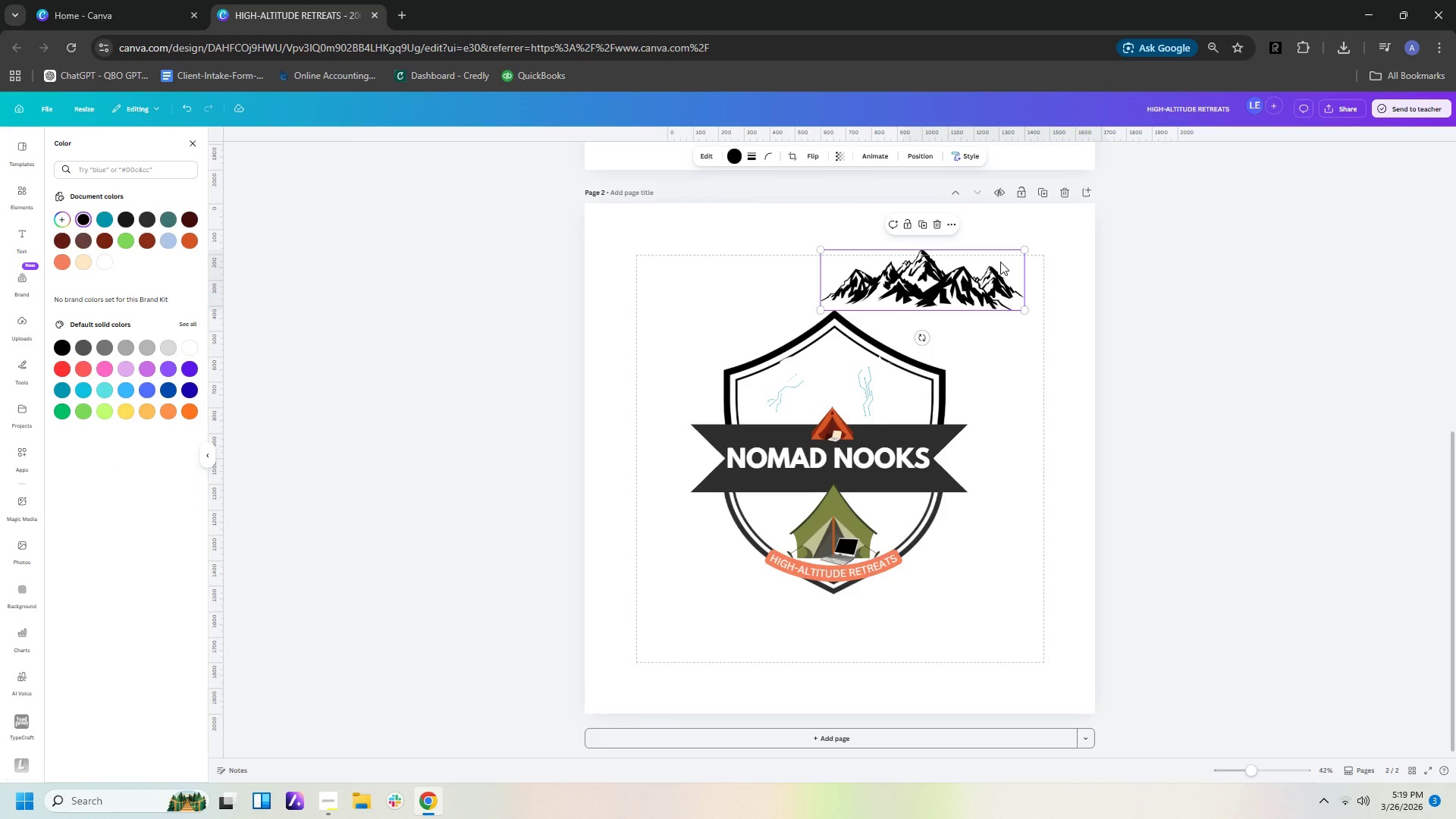 
key(Delete)
 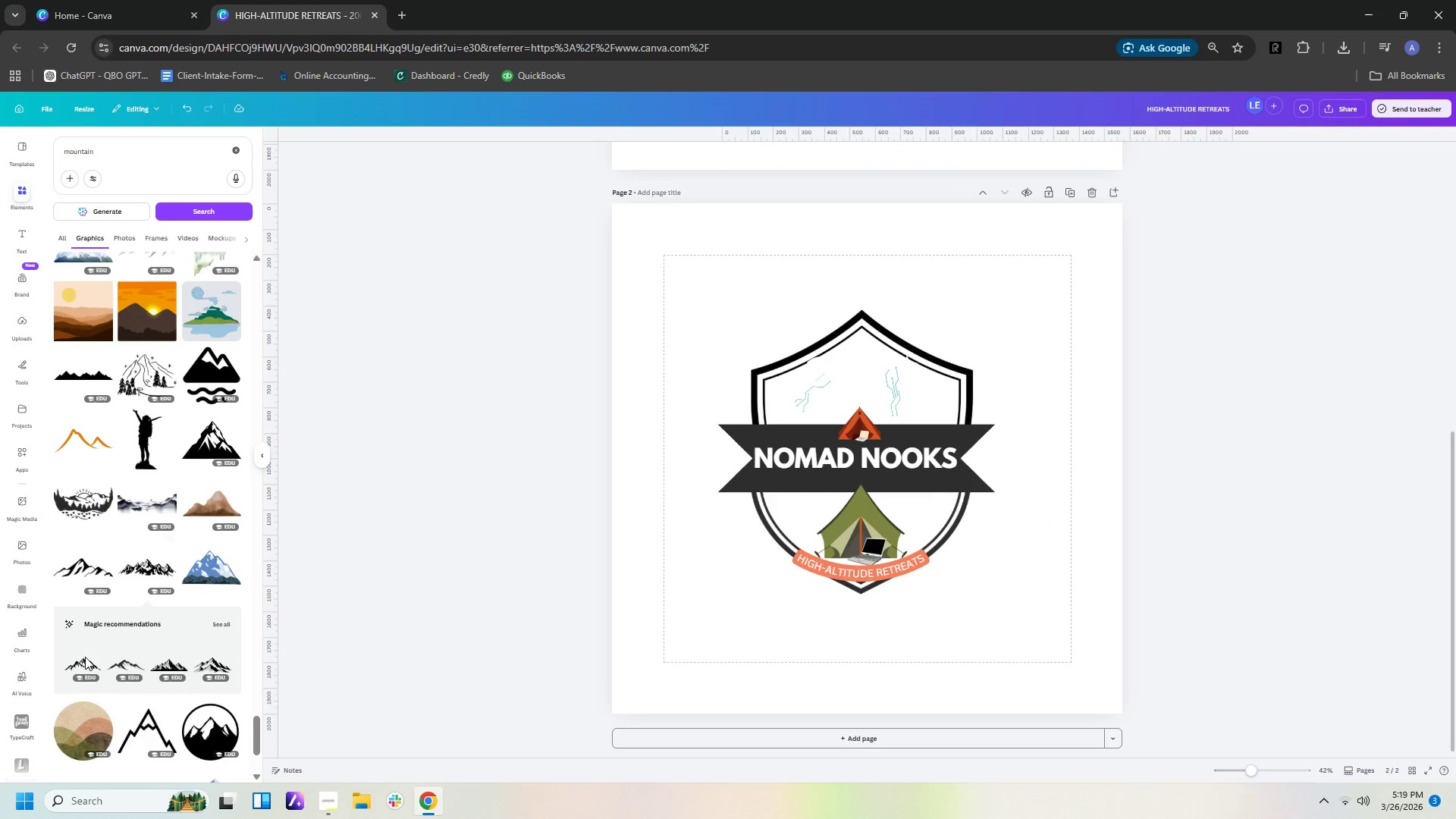 
scroll: coordinate [137, 615], scroll_direction: down, amount: 2.0
 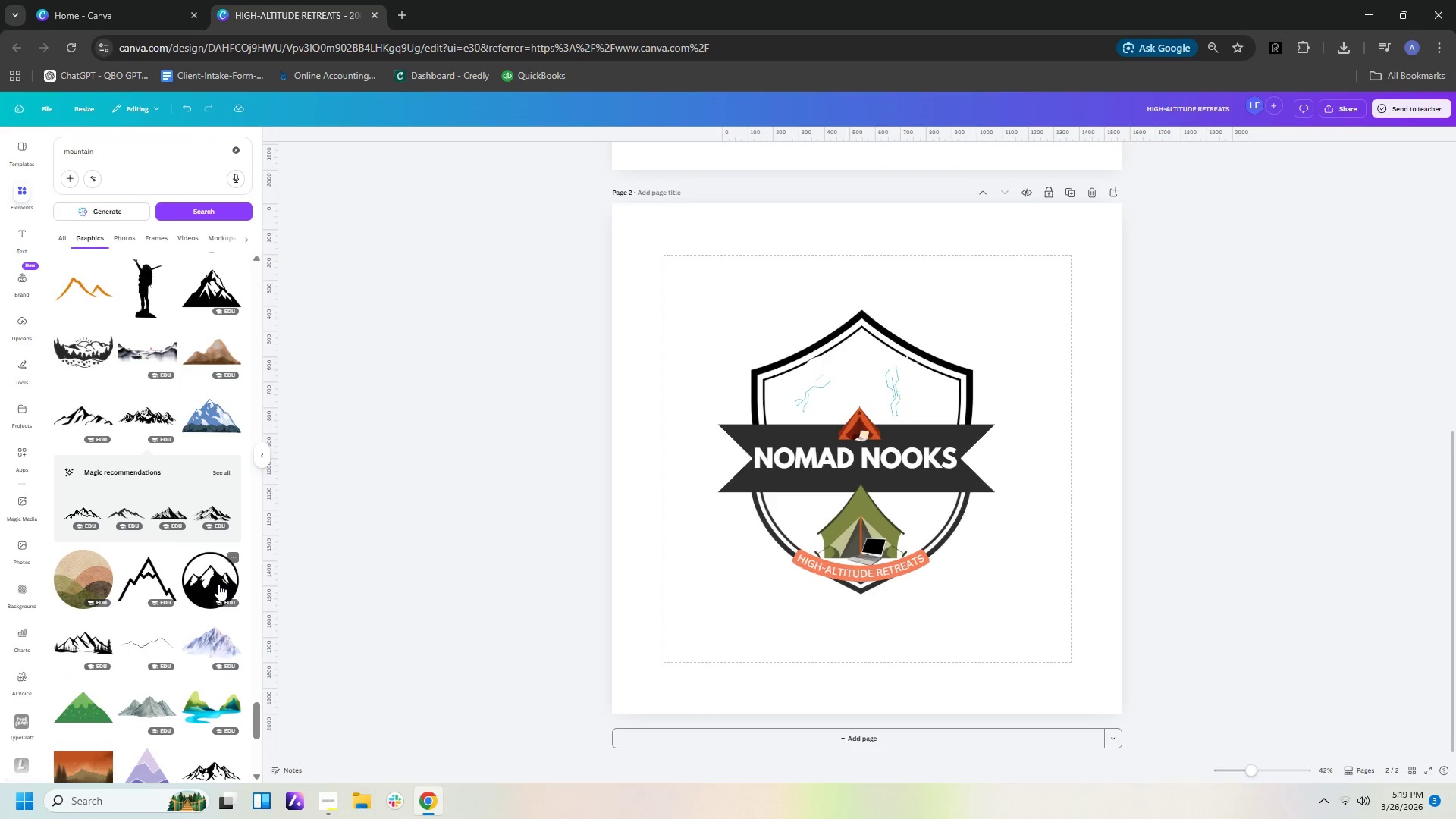 
left_click([213, 584])
 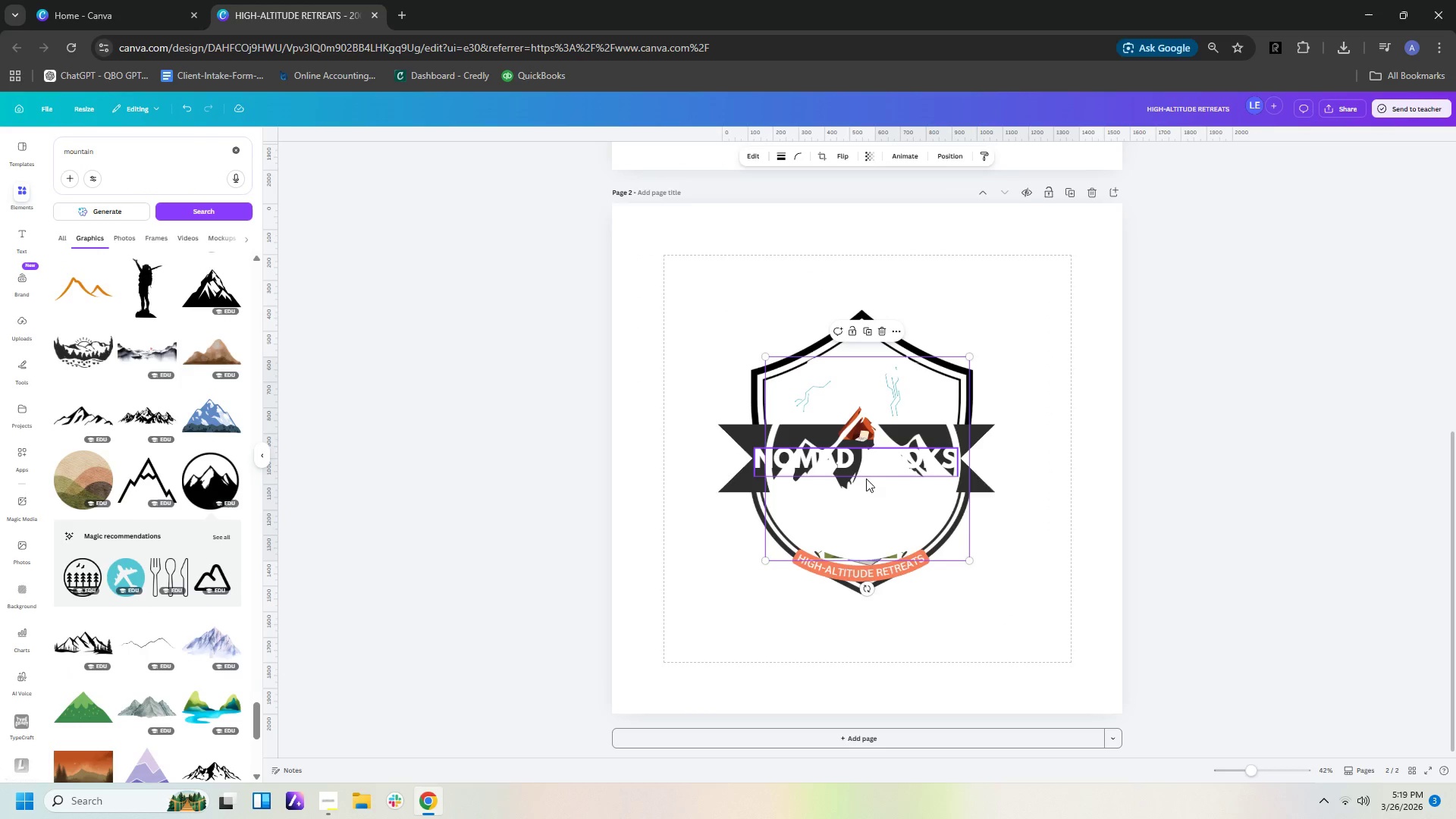 
left_click_drag(start_coordinate=[867, 485], to_coordinate=[861, 426])
 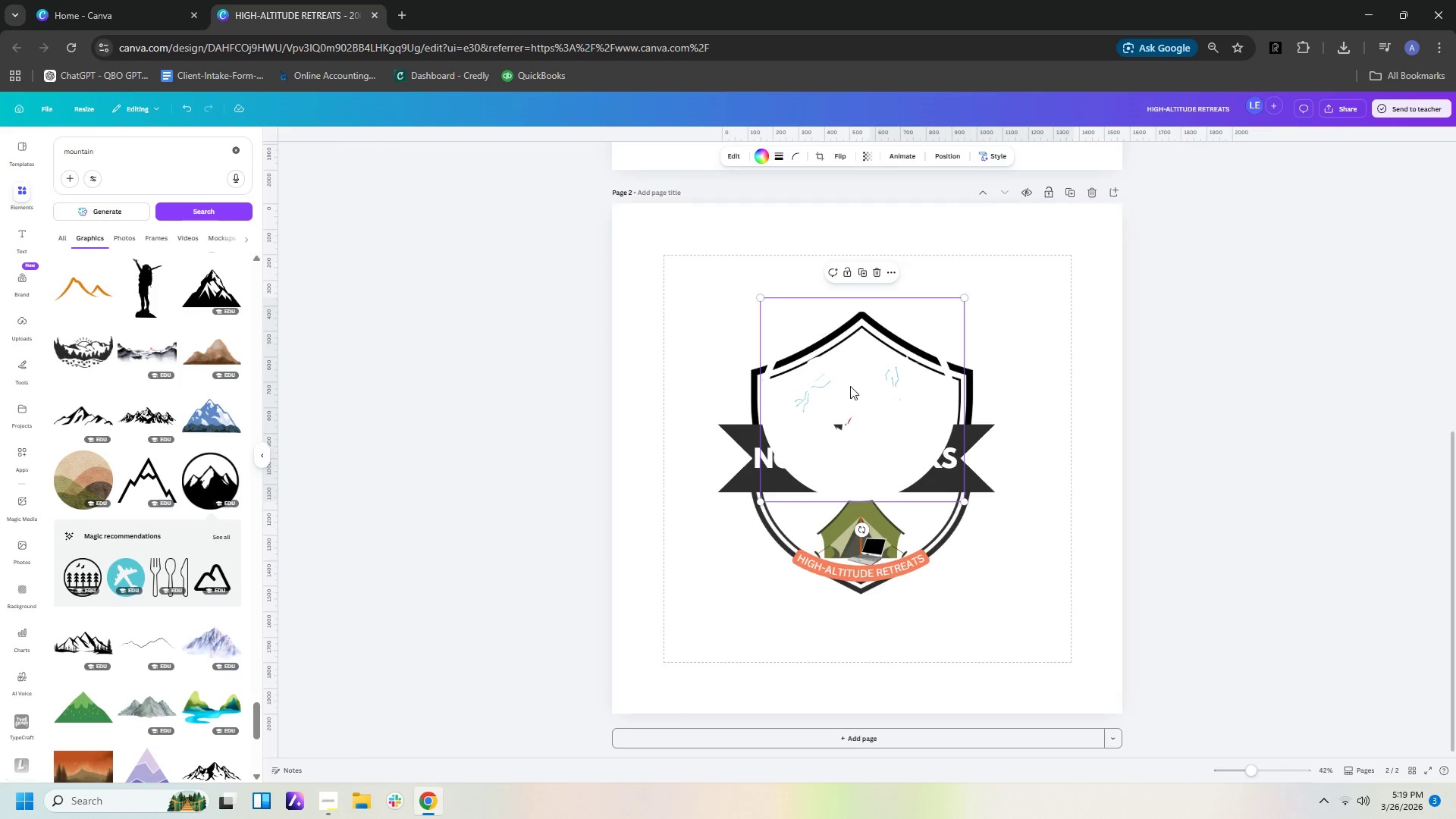 
left_click([867, 428])
 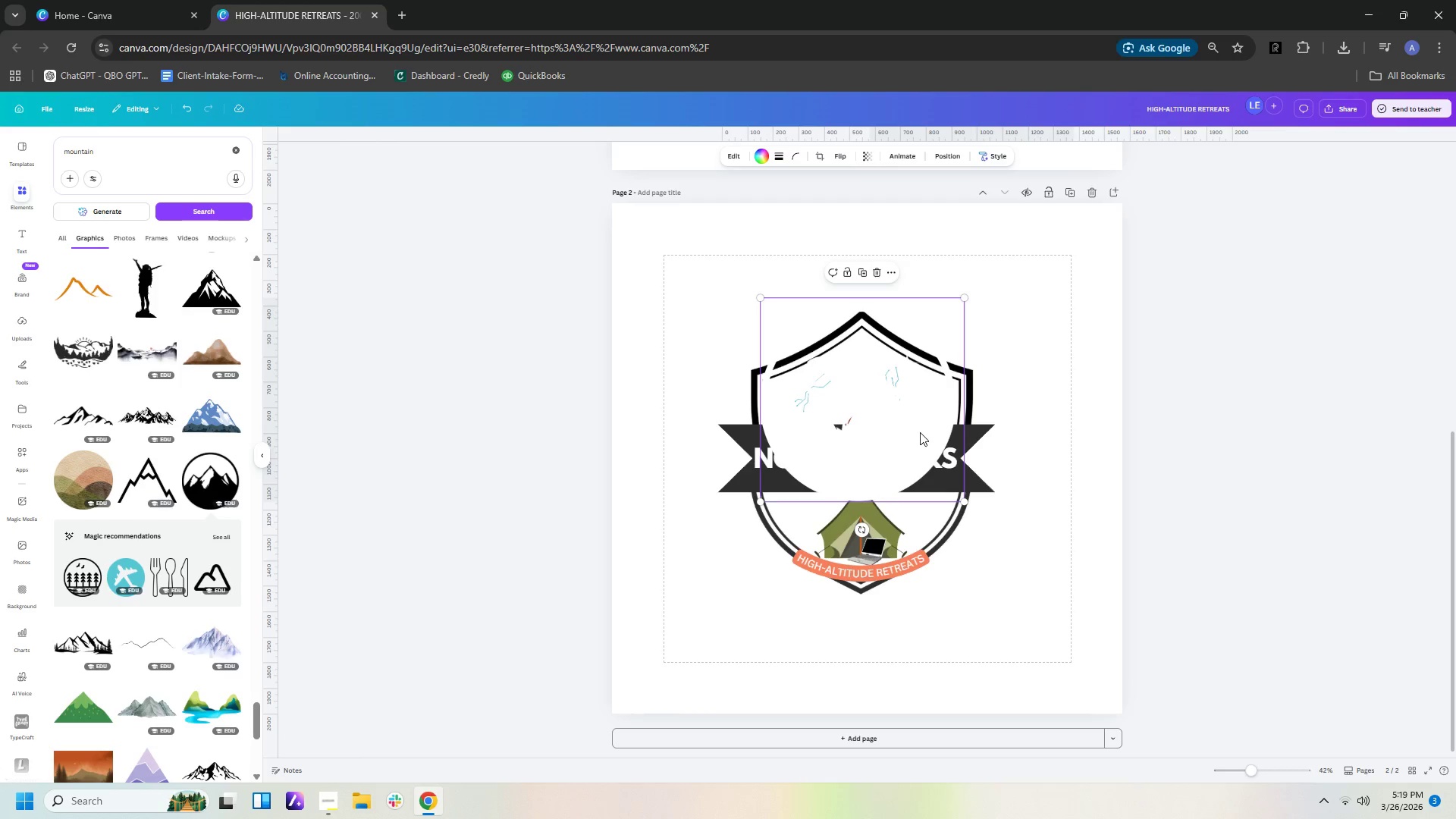 
left_click_drag(start_coordinate=[899, 447], to_coordinate=[742, 366])
 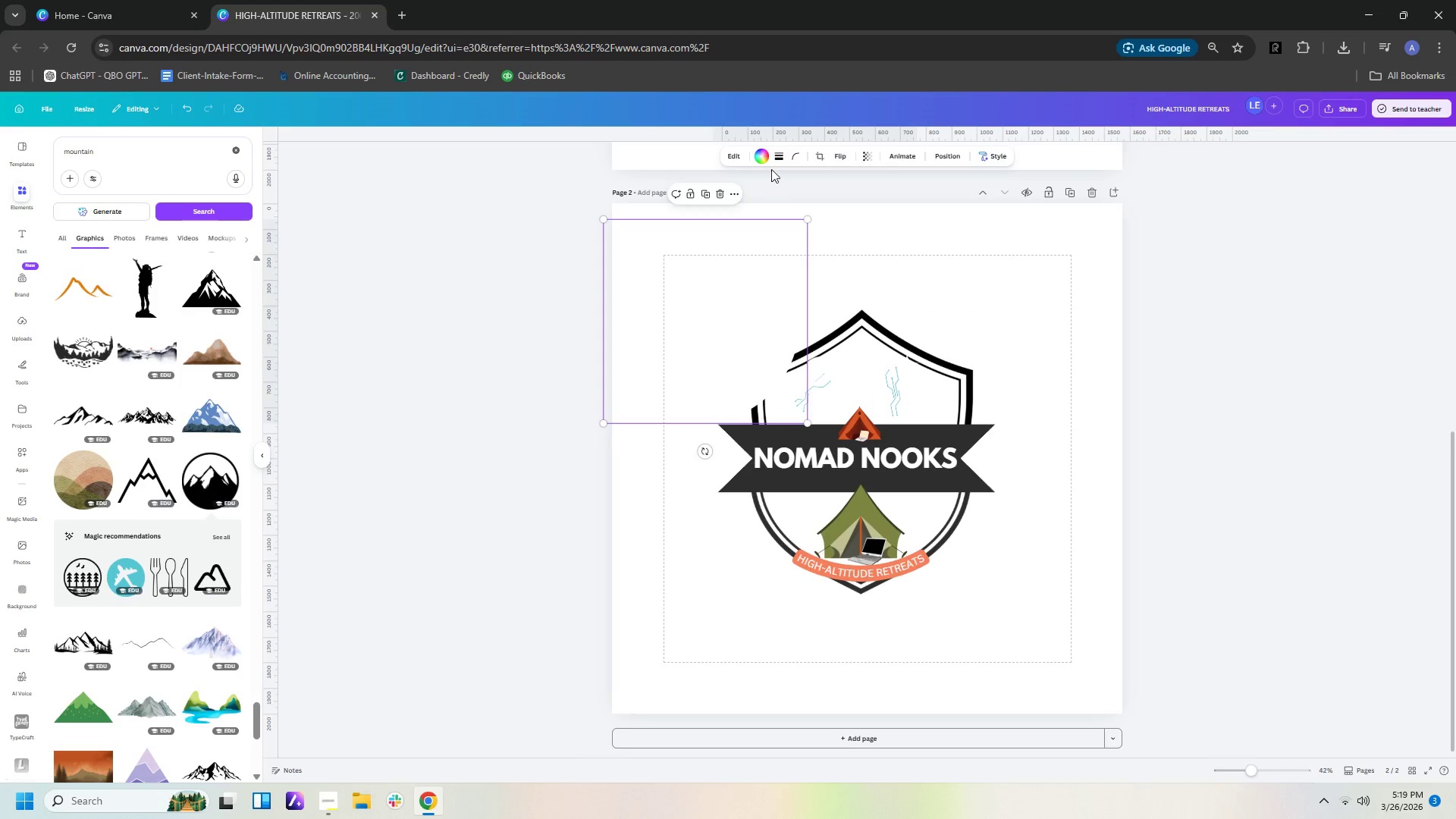 
left_click([761, 155])
 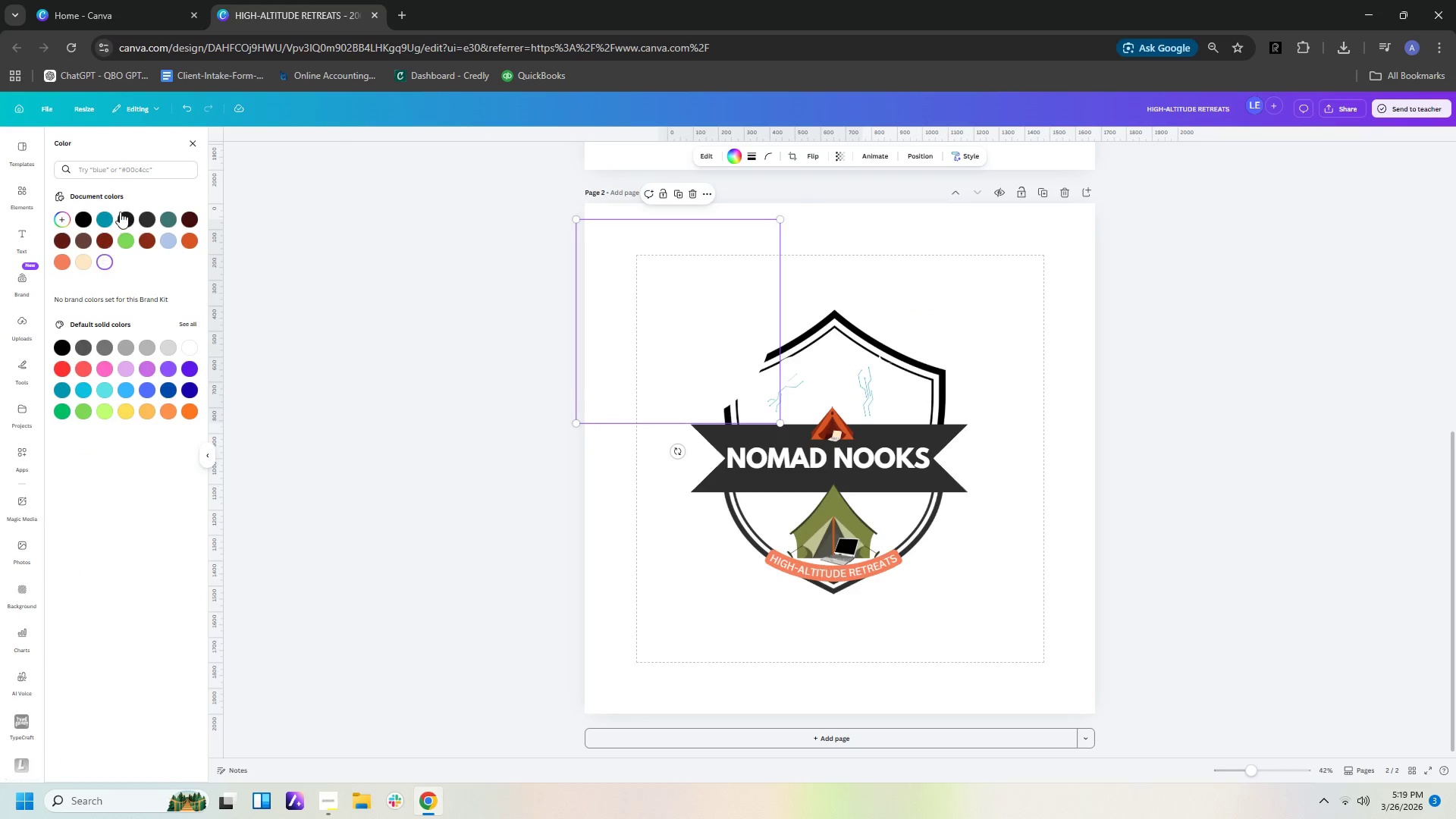 
left_click([133, 222])
 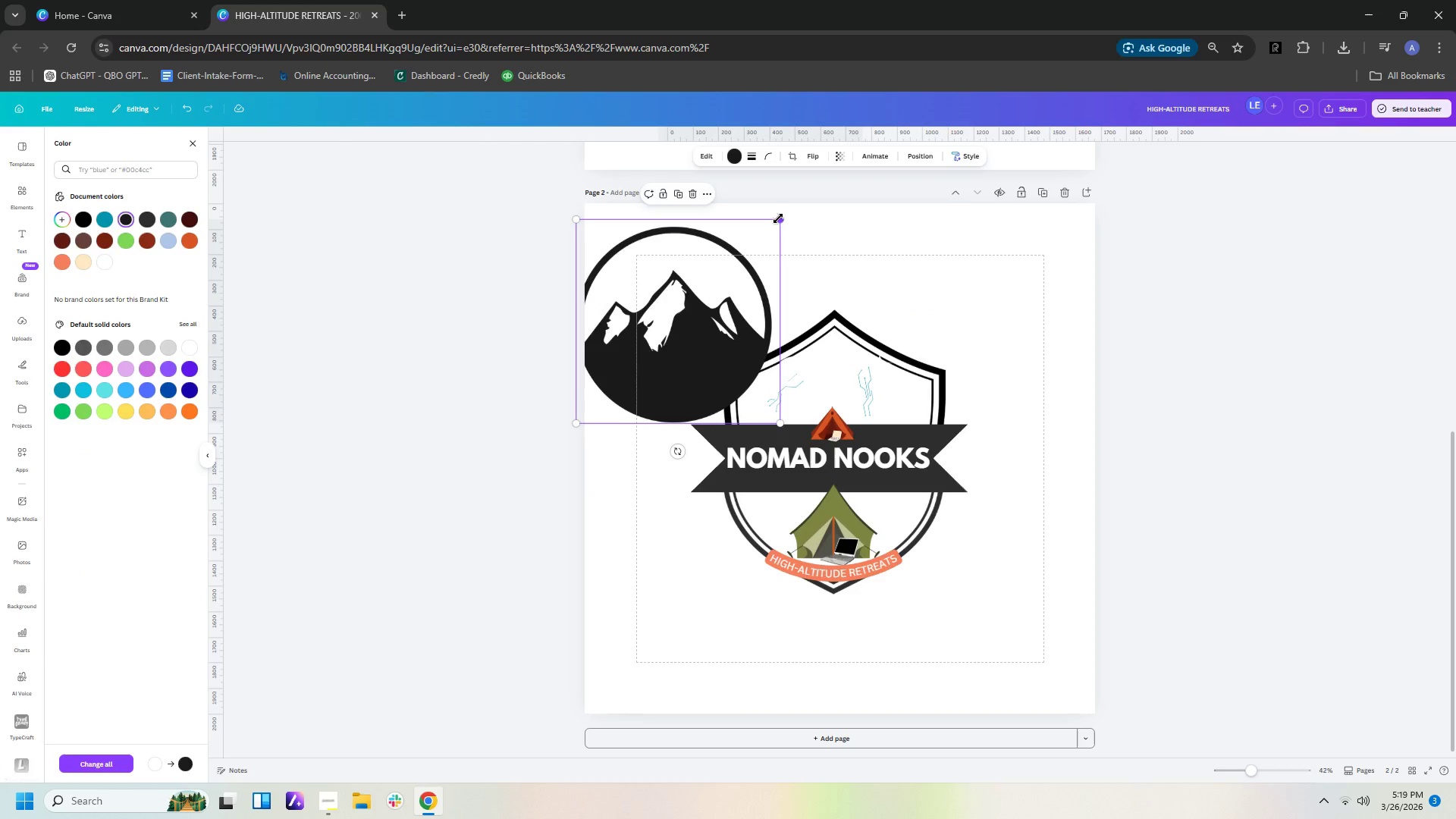 
left_click_drag(start_coordinate=[708, 324], to_coordinate=[868, 398])
 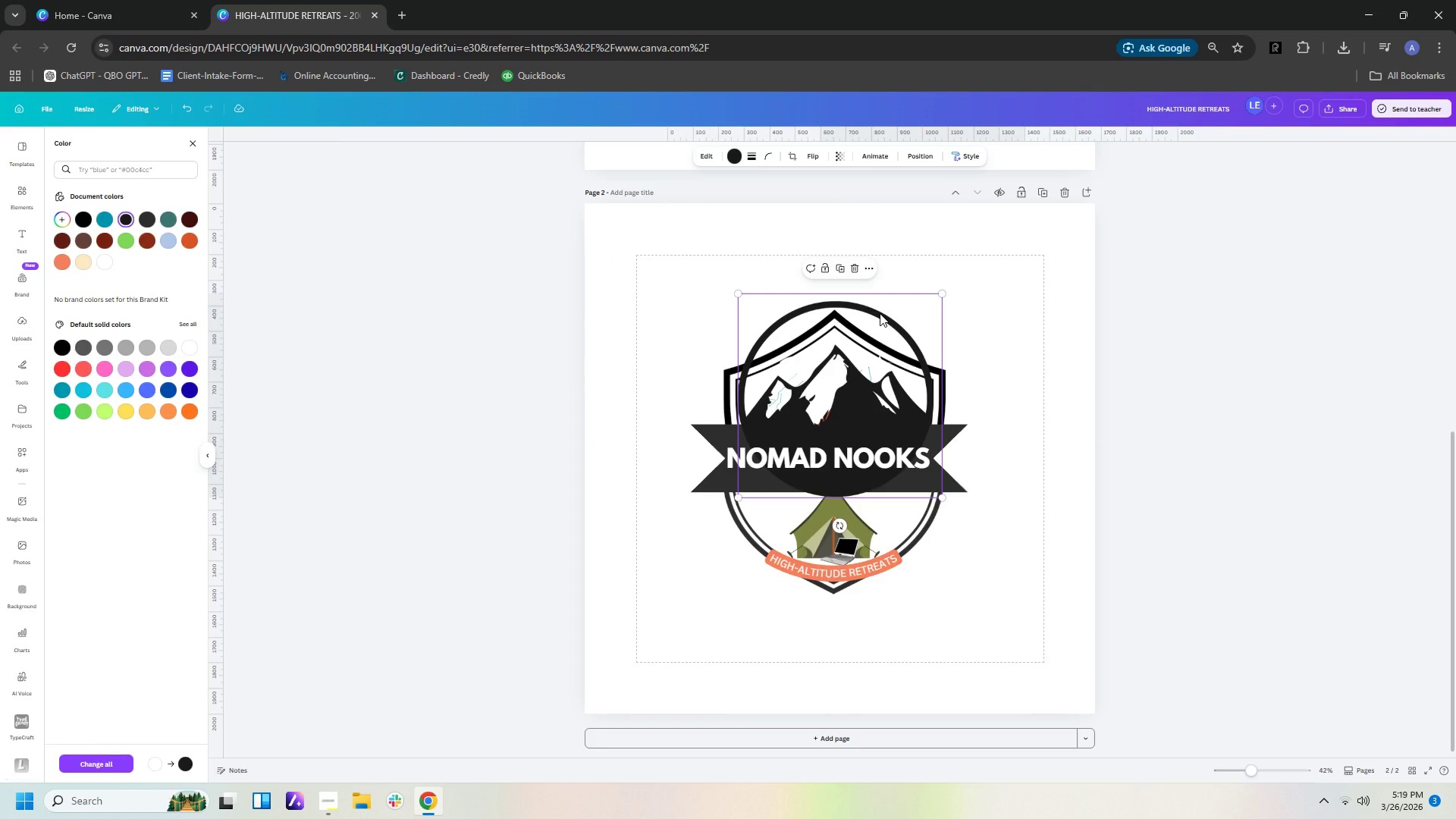 
double_click([880, 313])
 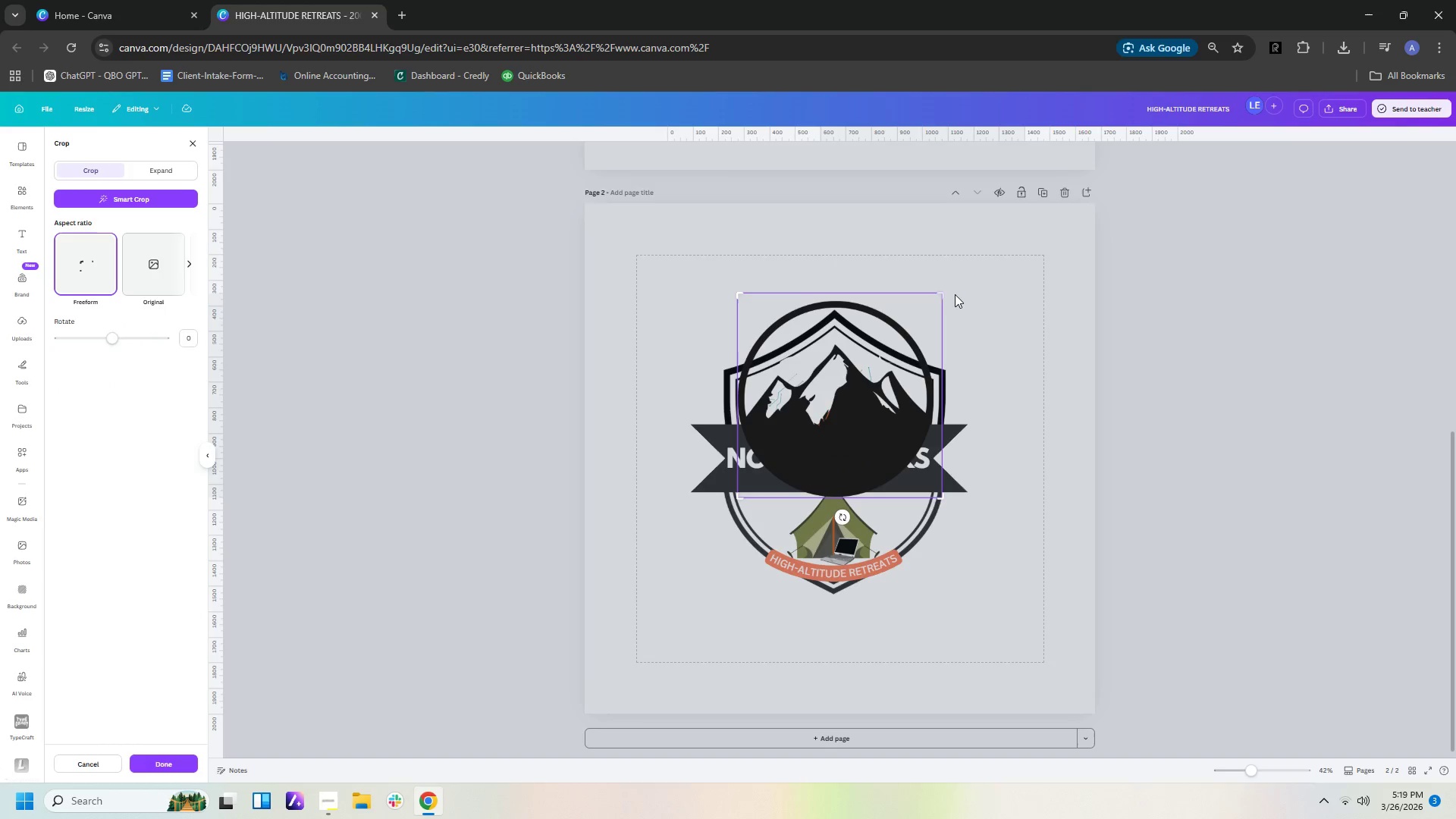 
left_click_drag(start_coordinate=[944, 290], to_coordinate=[944, 345])
 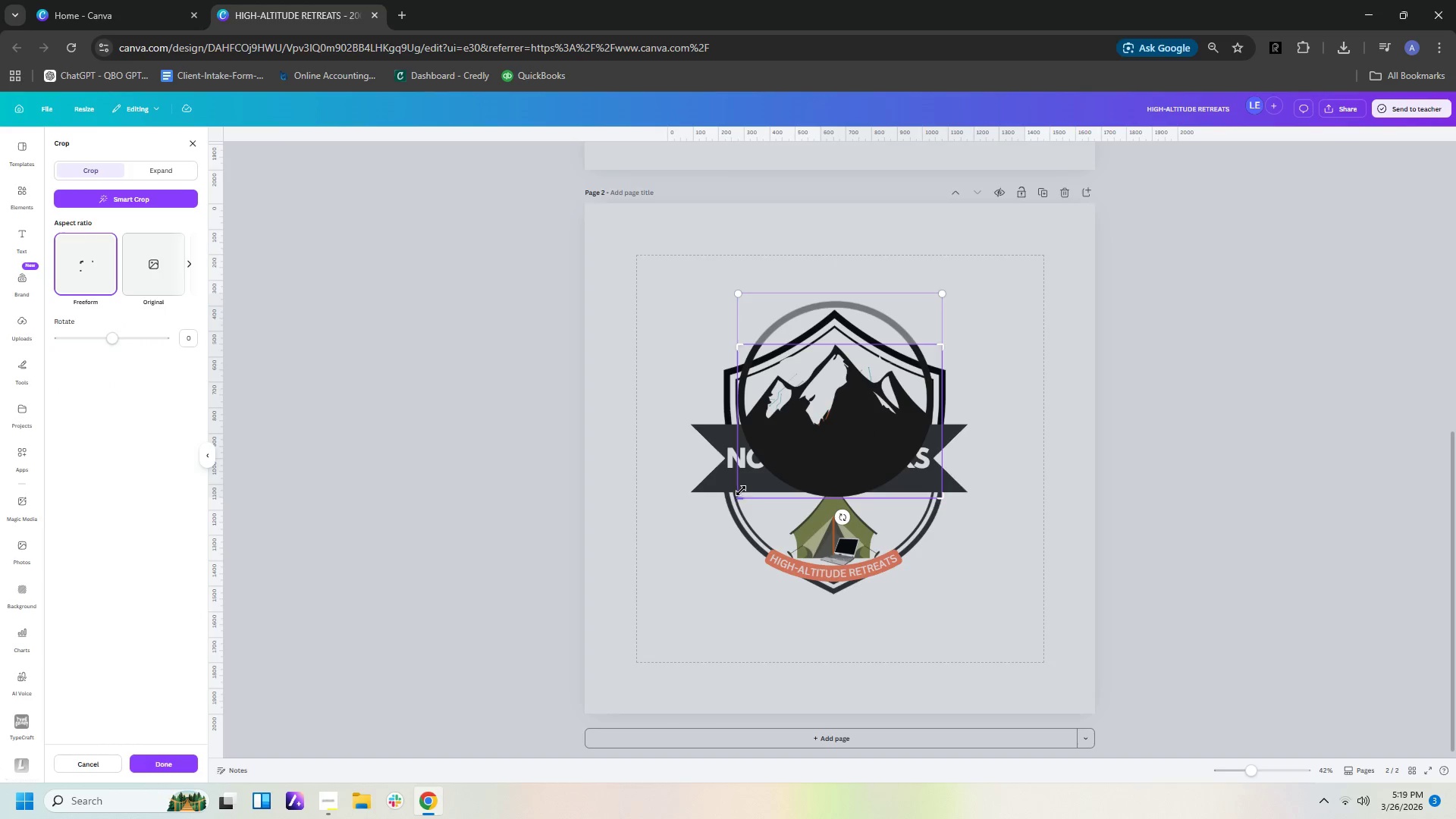 
left_click_drag(start_coordinate=[742, 495], to_coordinate=[764, 500])
 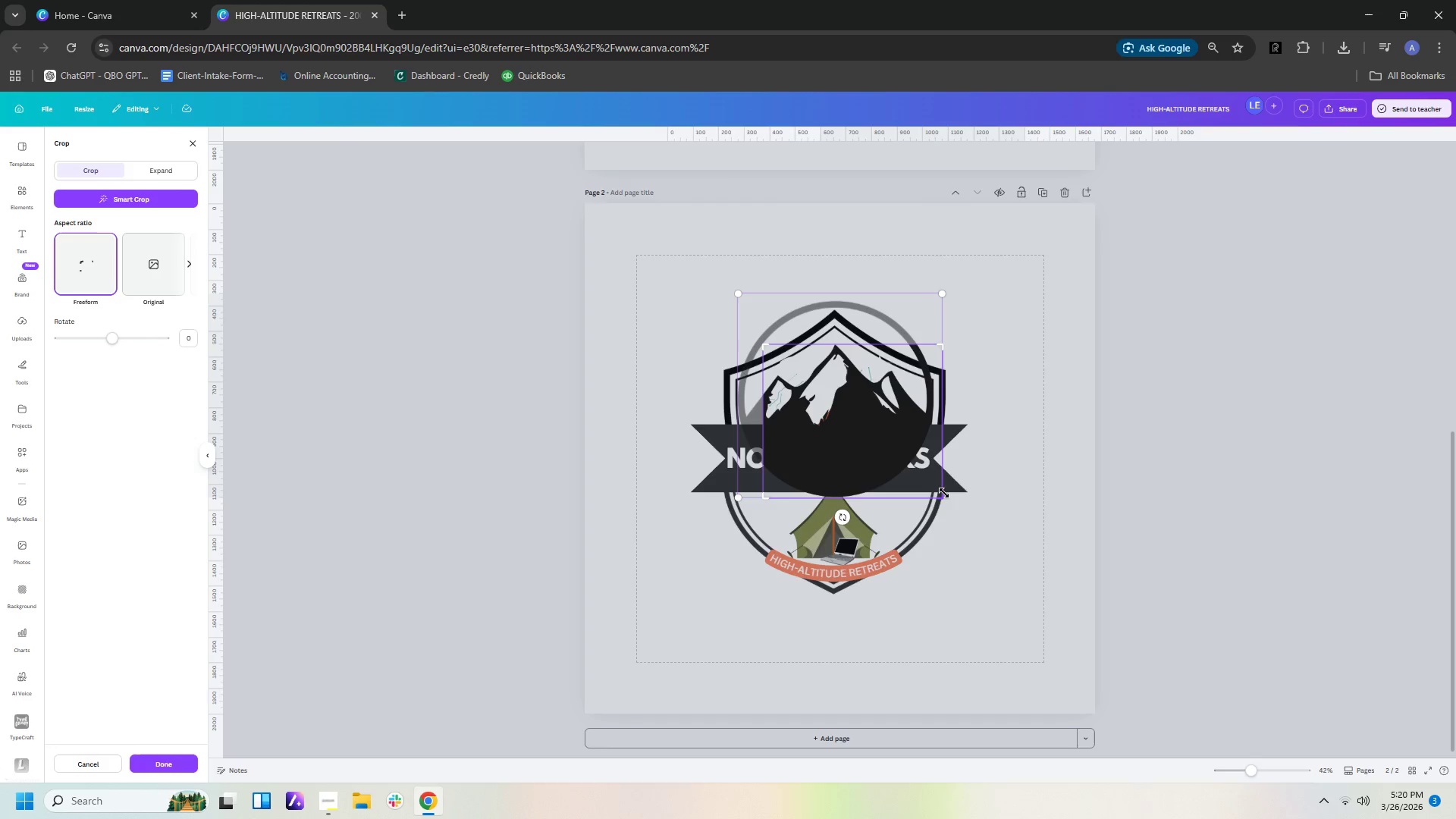 
left_click_drag(start_coordinate=[941, 494], to_coordinate=[909, 503])
 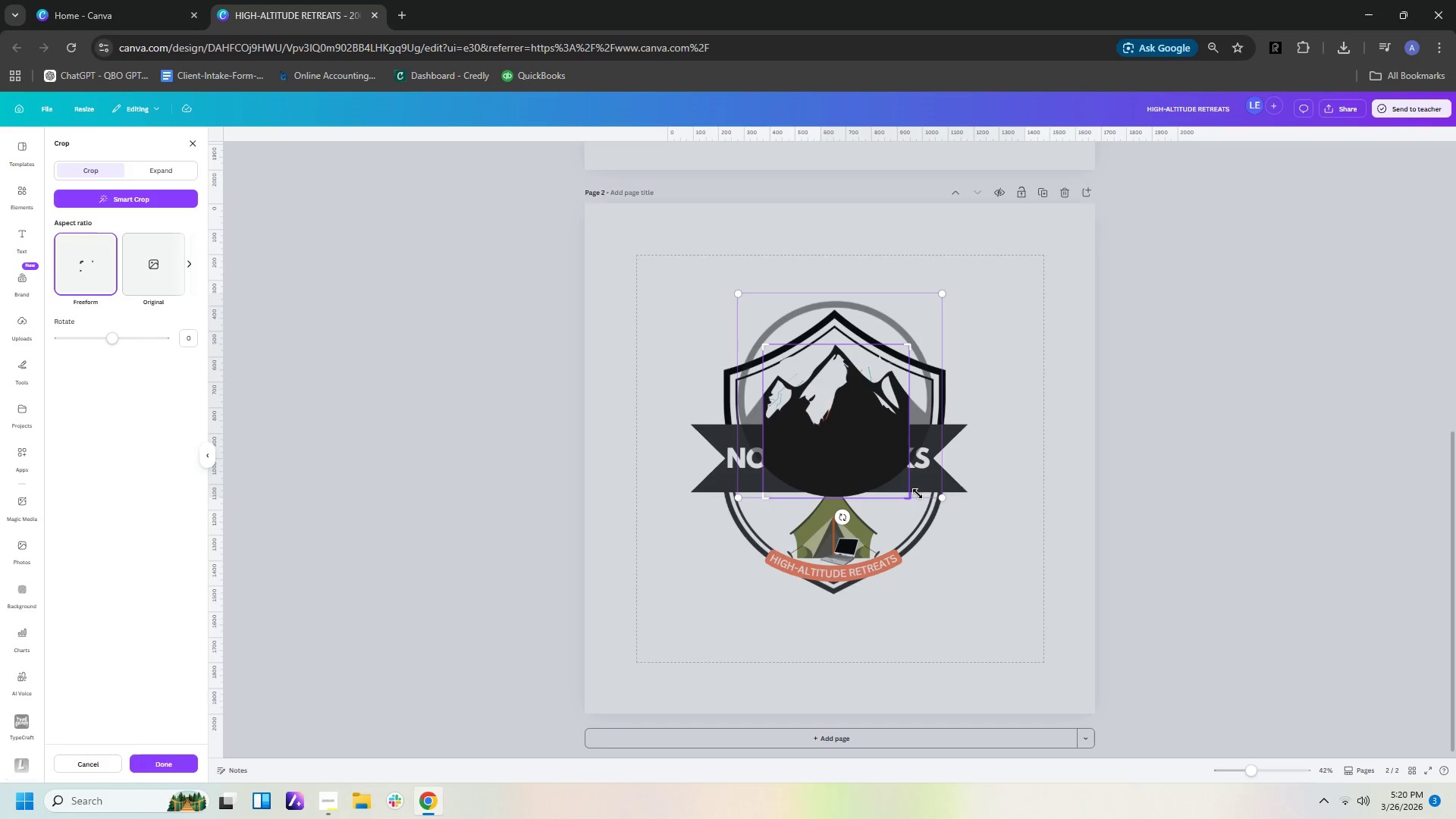 
left_click_drag(start_coordinate=[909, 499], to_coordinate=[908, 441])
 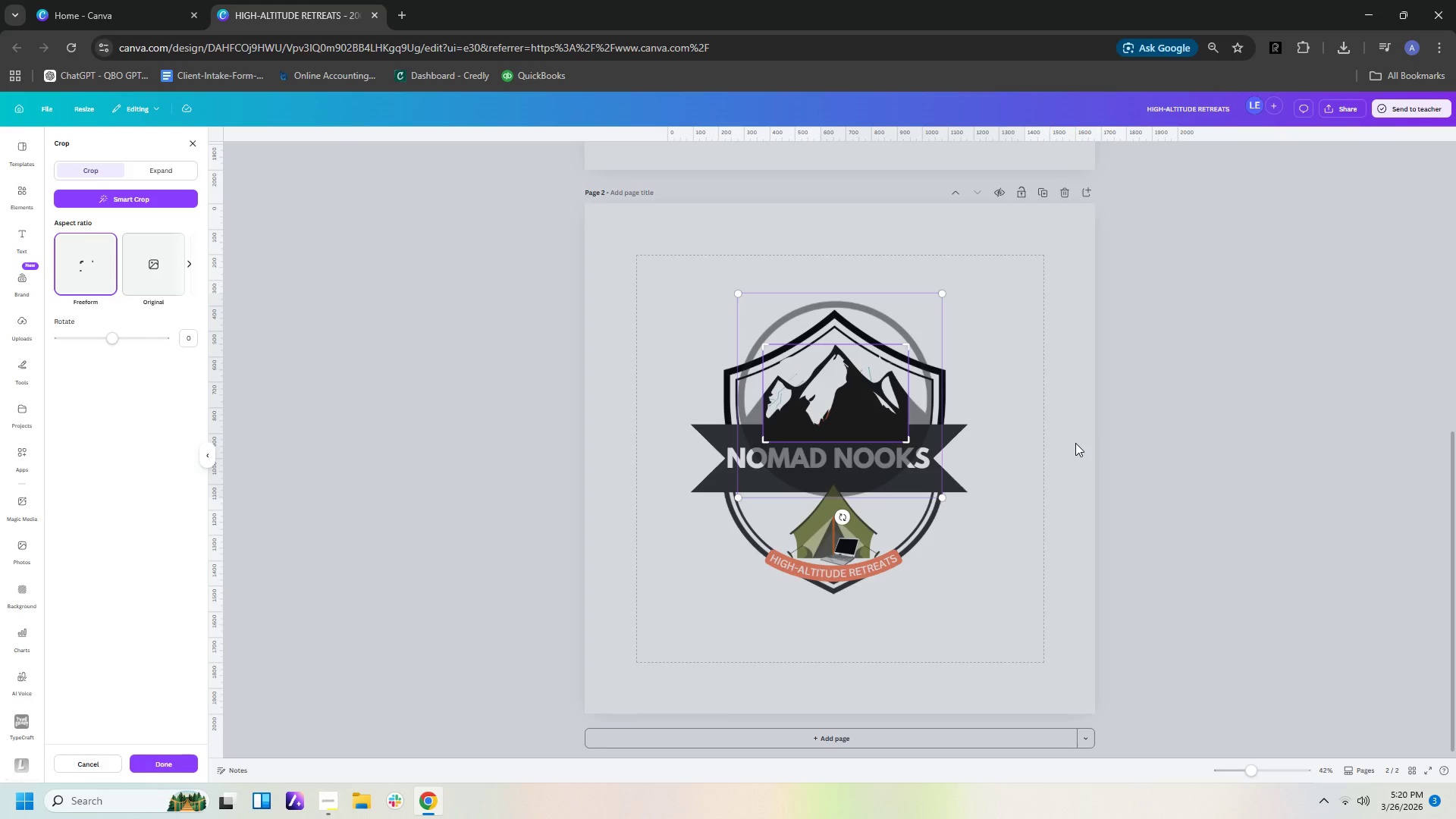 
left_click([1075, 443])
 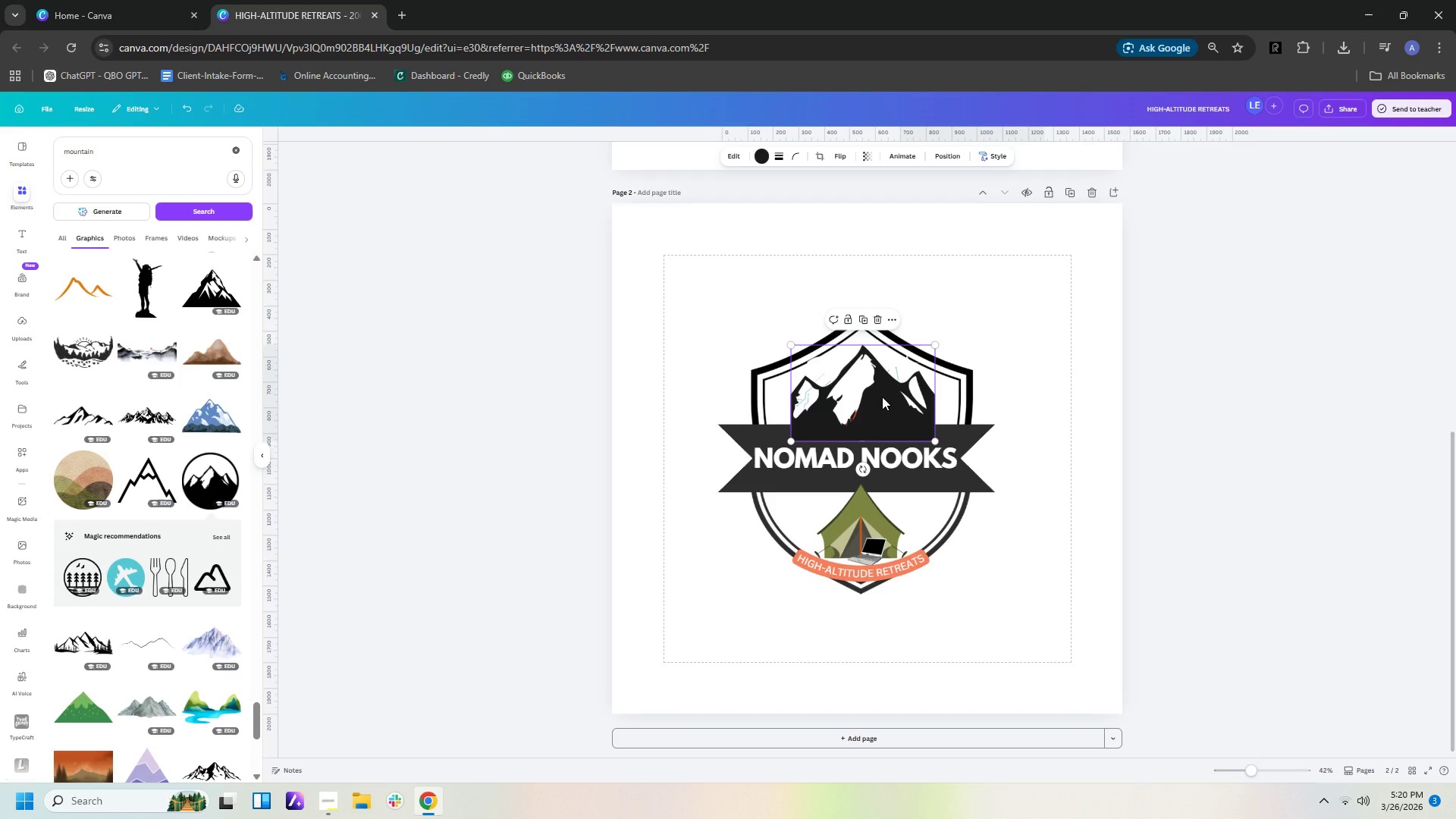 
left_click_drag(start_coordinate=[882, 397], to_coordinate=[883, 400])
 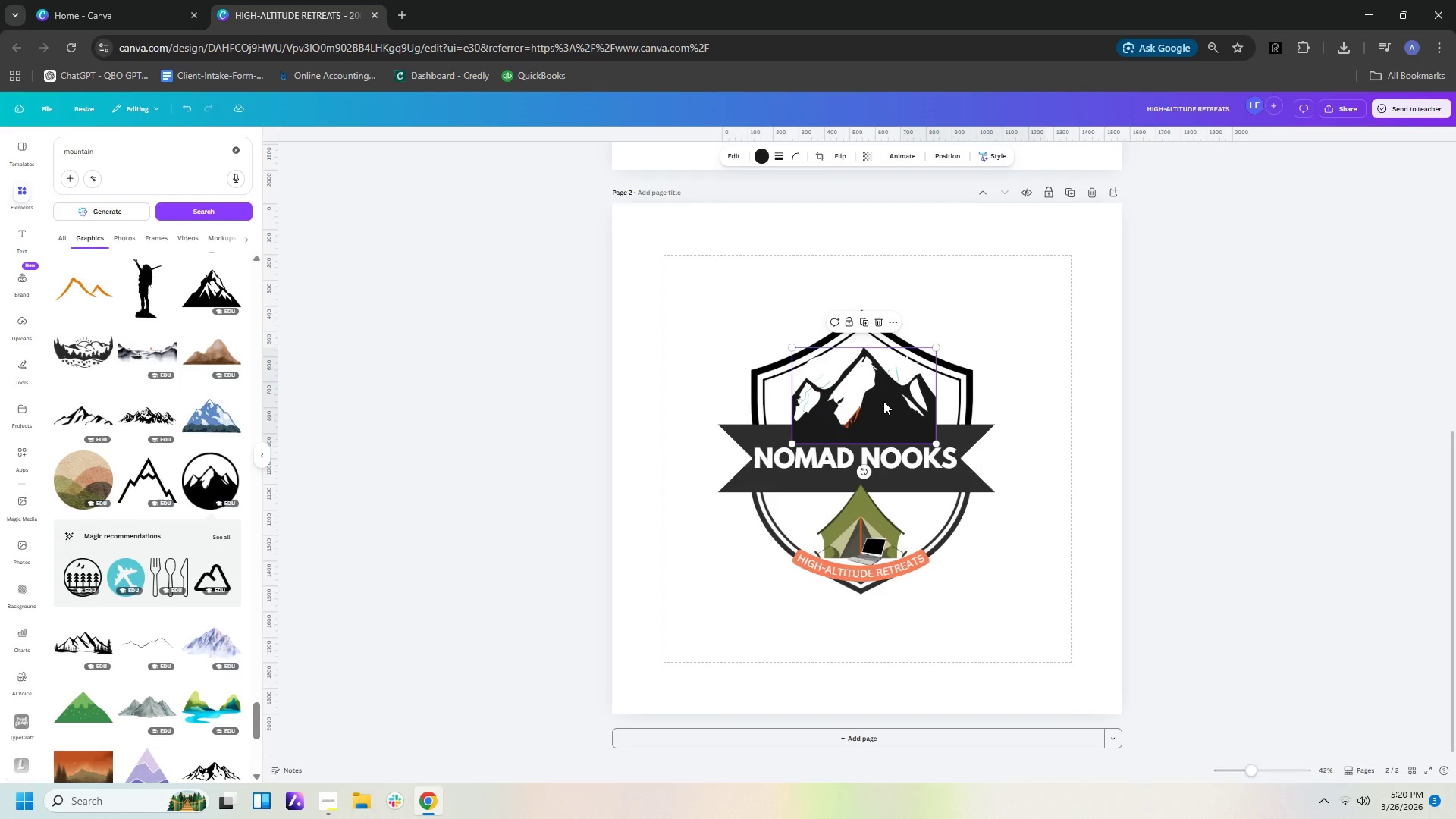 
key(Delete)
 